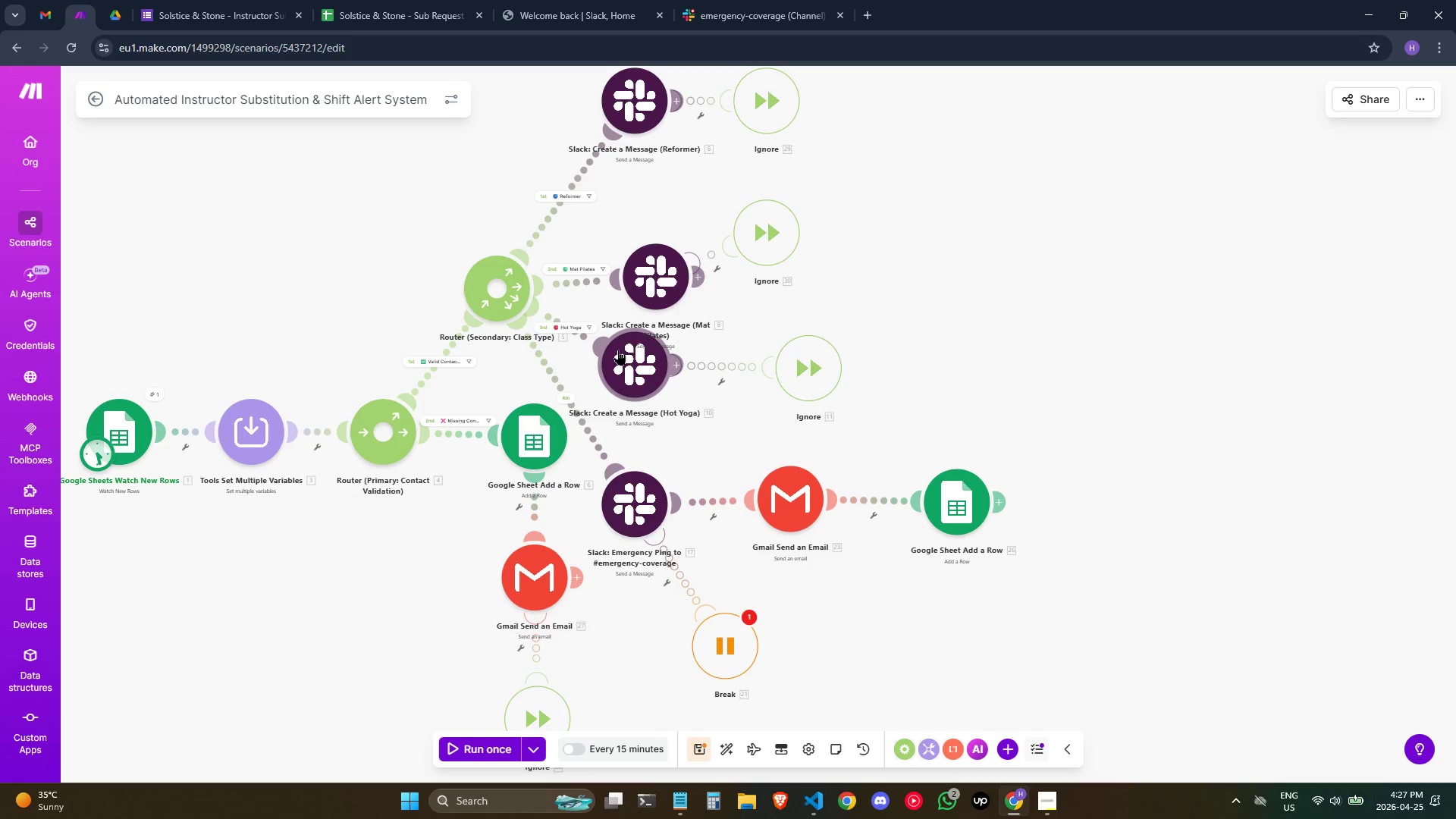 
left_click_drag(start_coordinate=[626, 360], to_coordinate=[663, 384])
 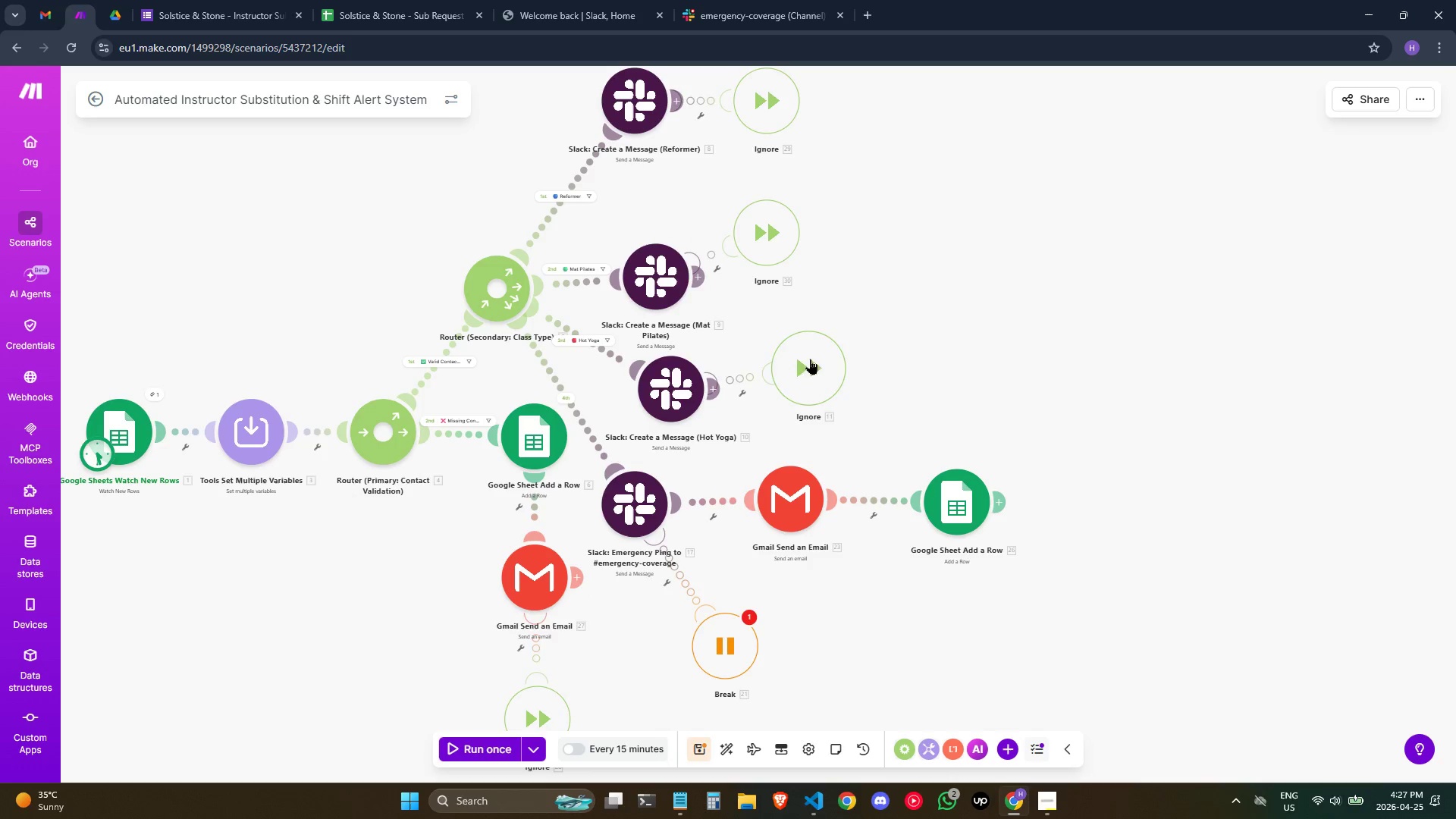 
left_click_drag(start_coordinate=[814, 374], to_coordinate=[833, 393])
 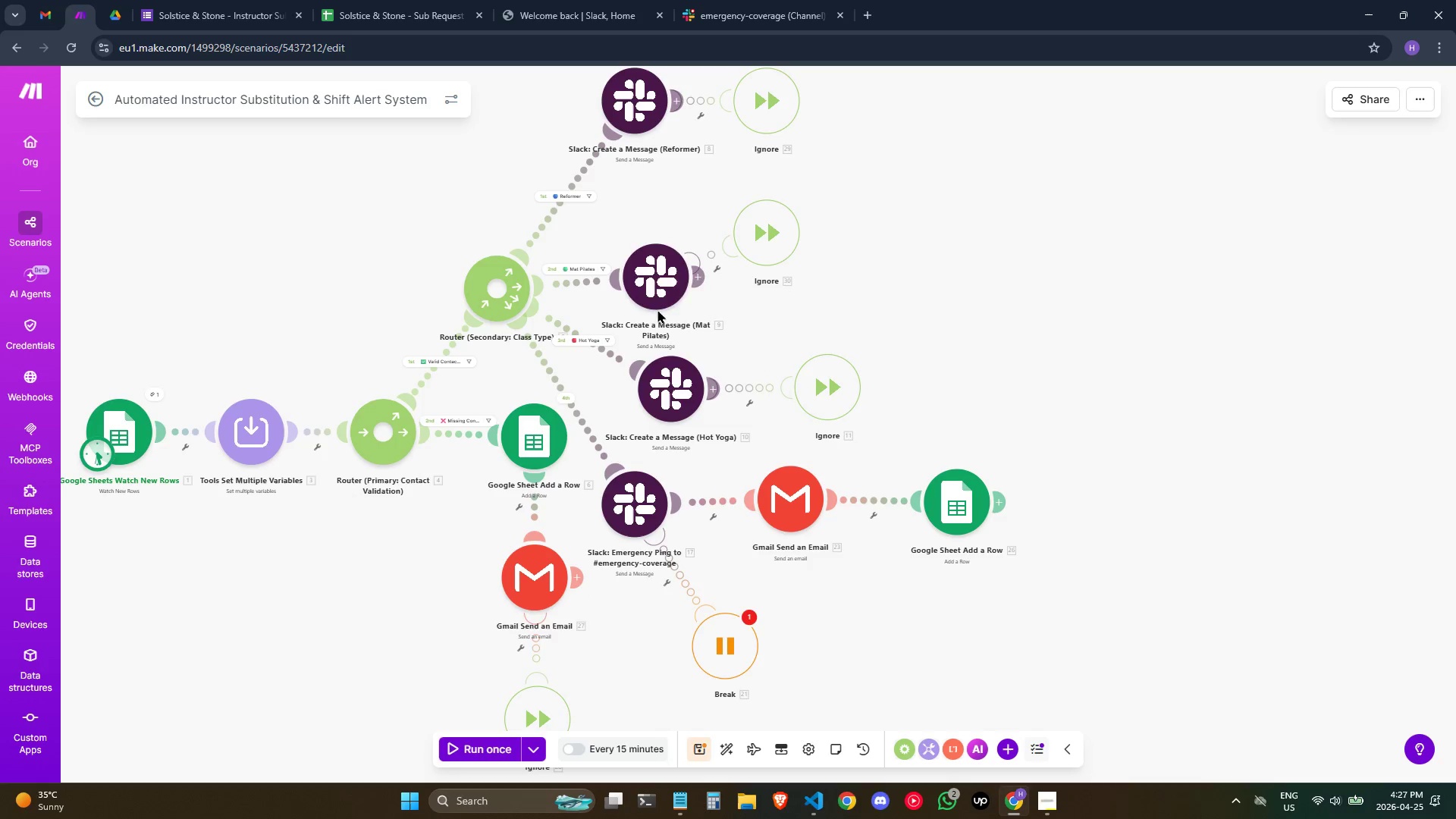 
left_click_drag(start_coordinate=[664, 286], to_coordinate=[677, 253])
 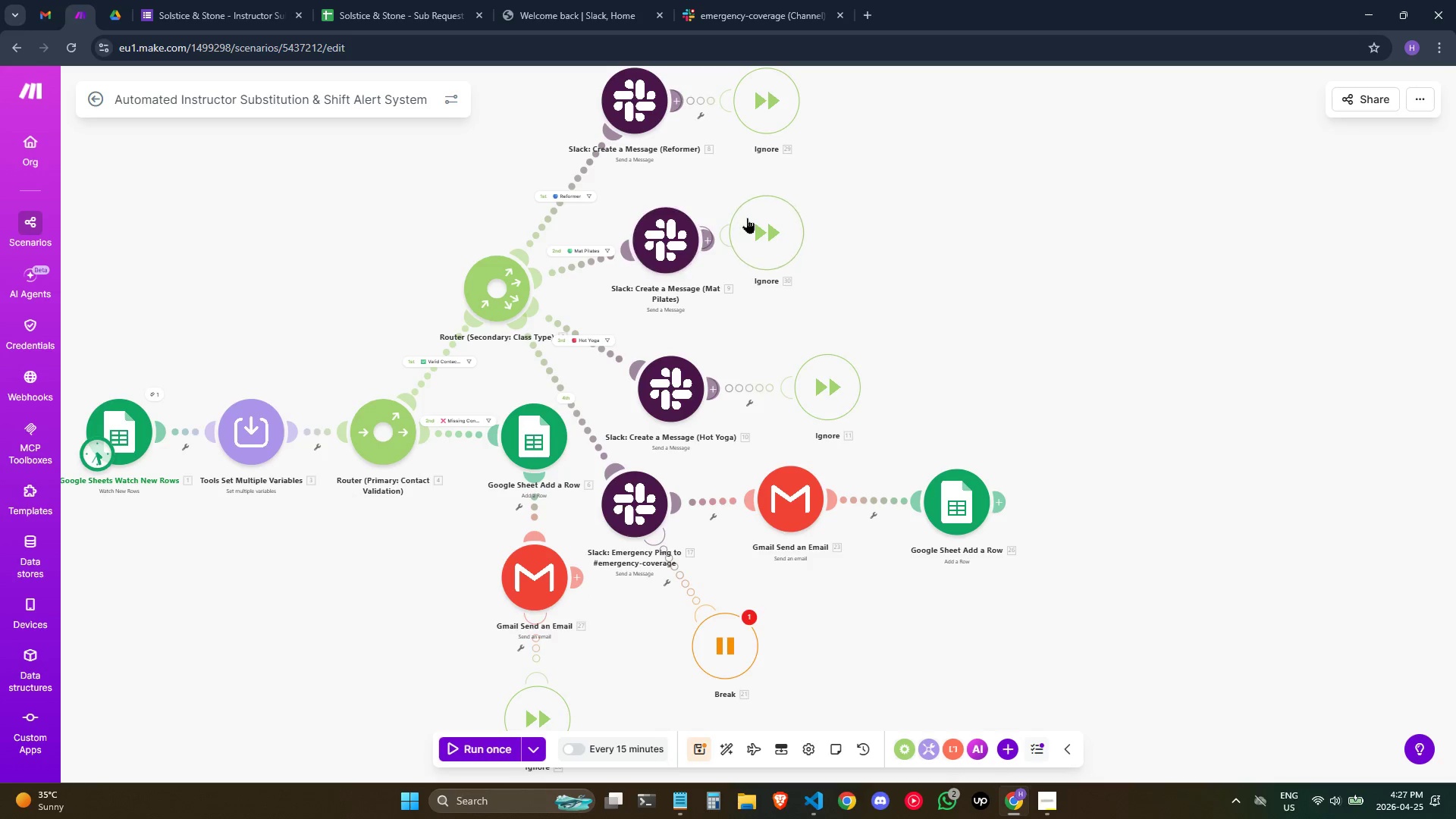 
left_click_drag(start_coordinate=[758, 220], to_coordinate=[811, 233])
 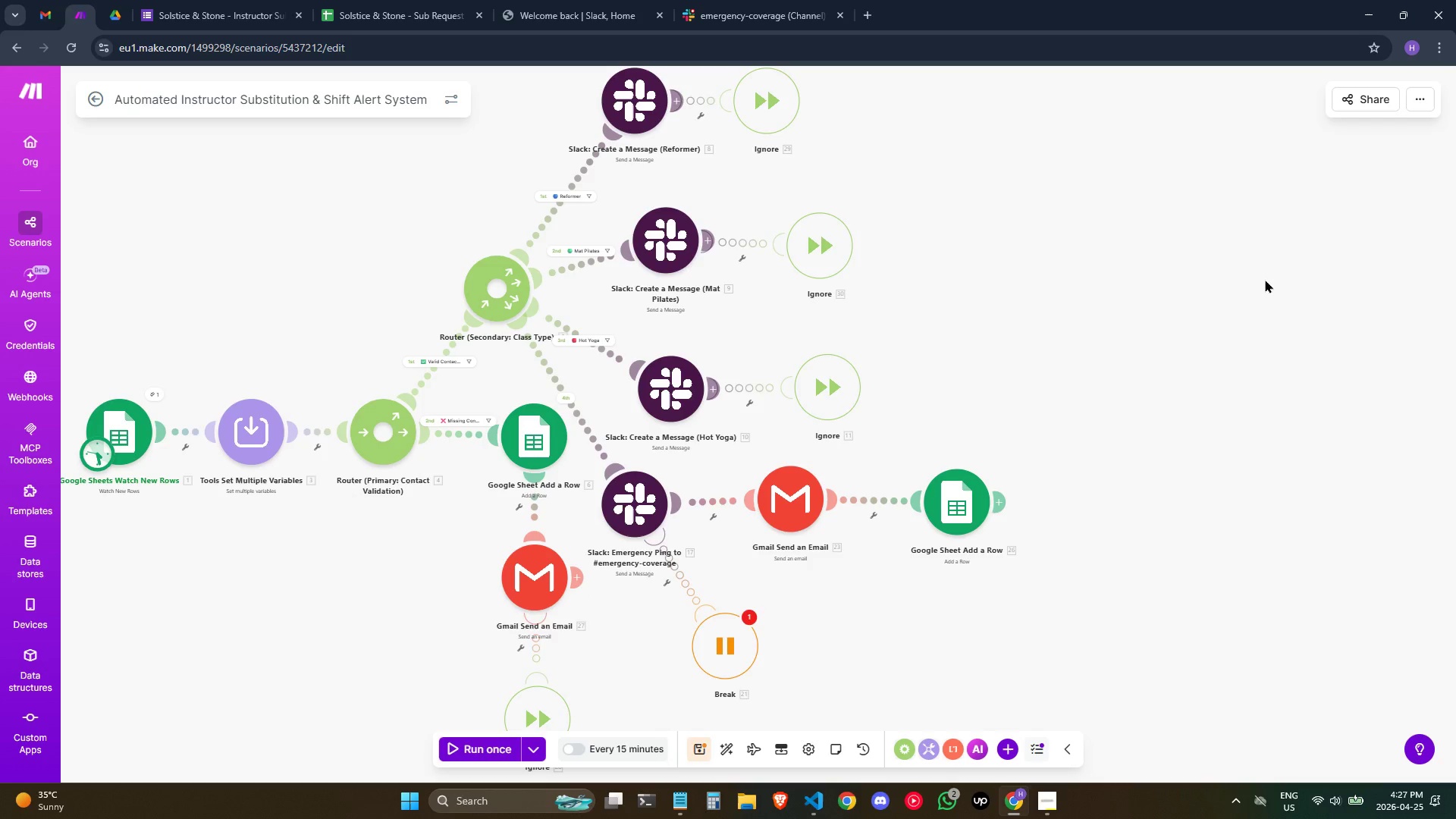 
wait(14.72)
 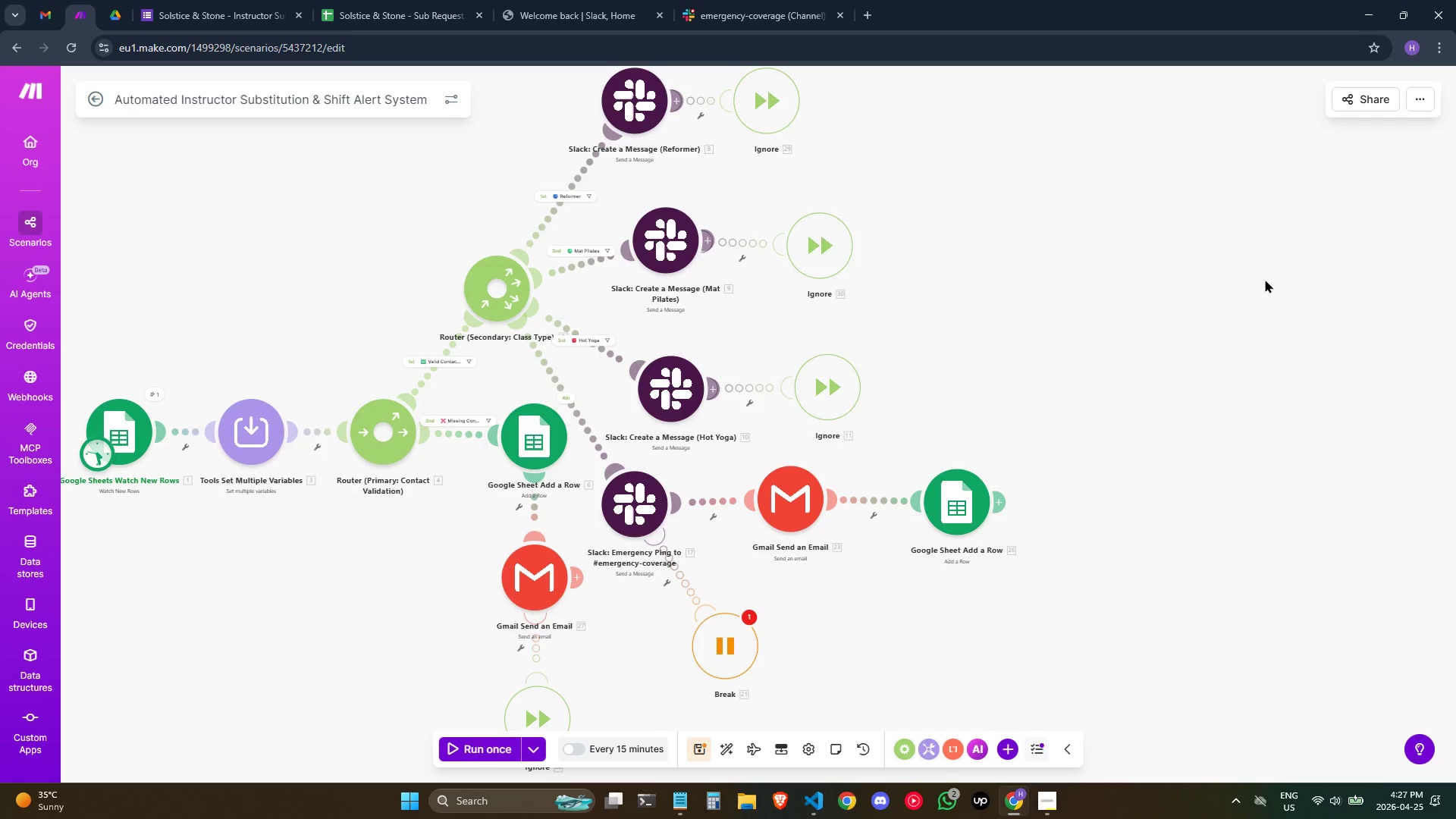 
left_click_drag(start_coordinate=[1208, 387], to_coordinate=[1330, 400])
 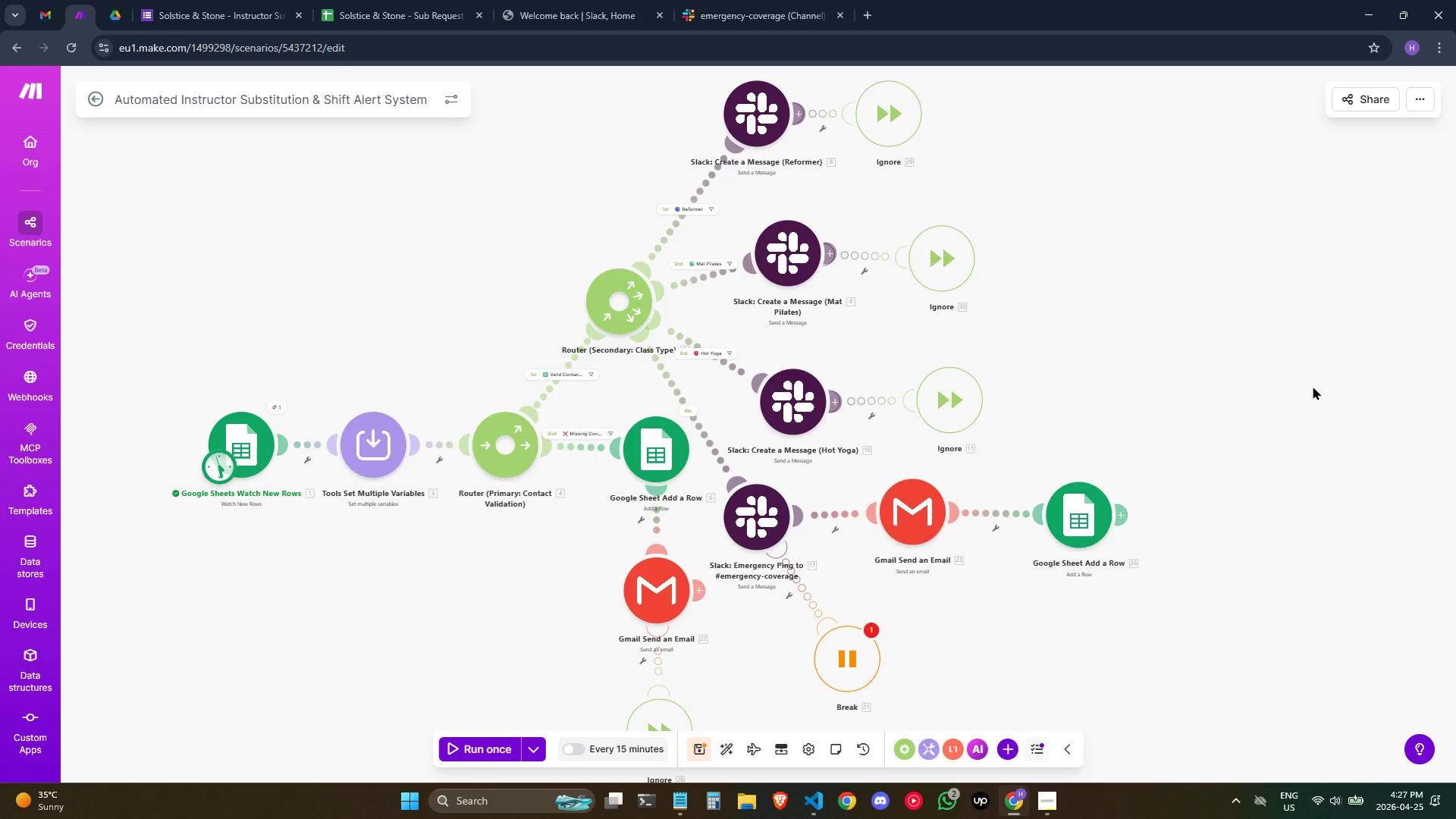 
wait(8.19)
 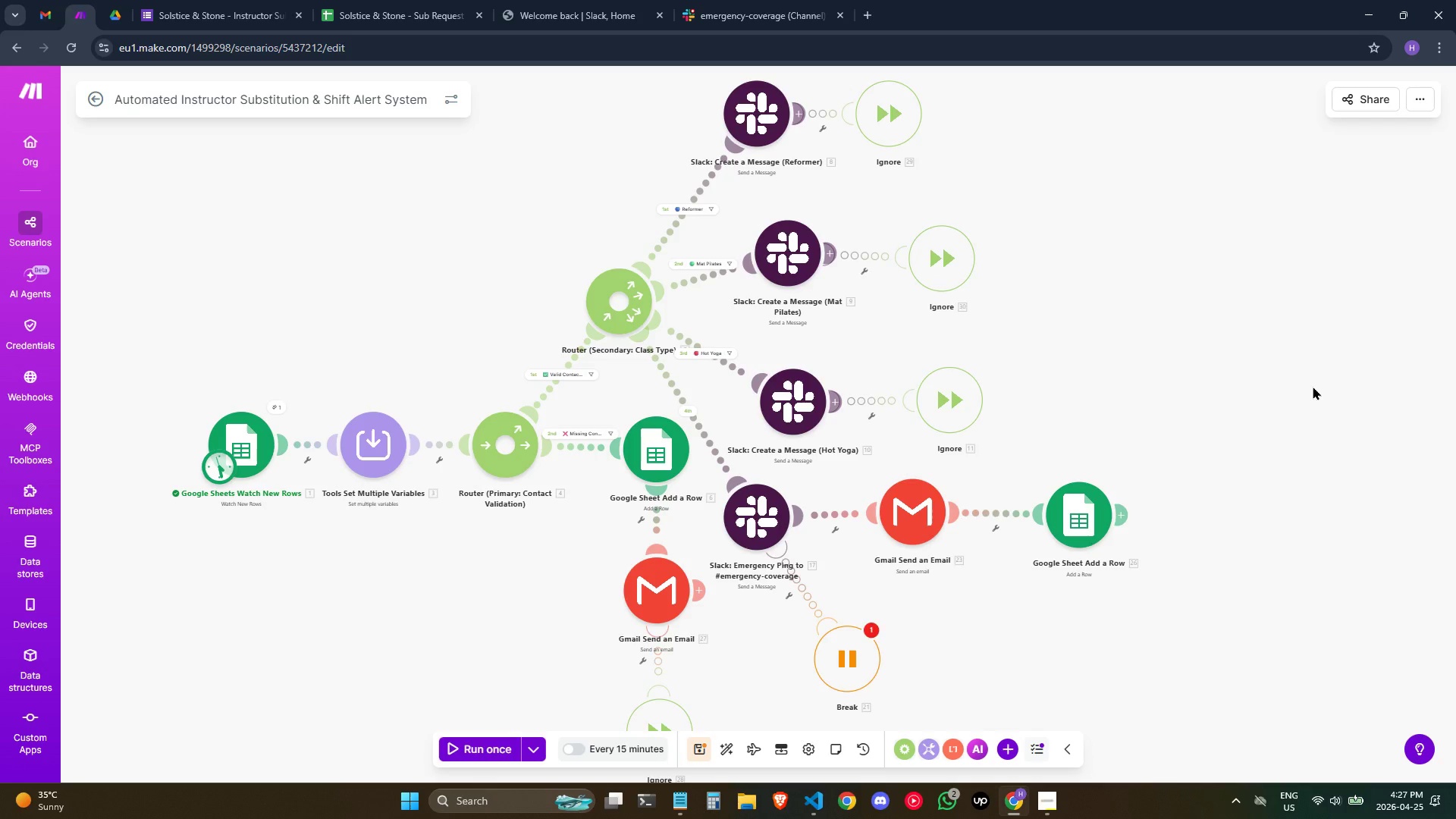 
left_click([755, 106])
 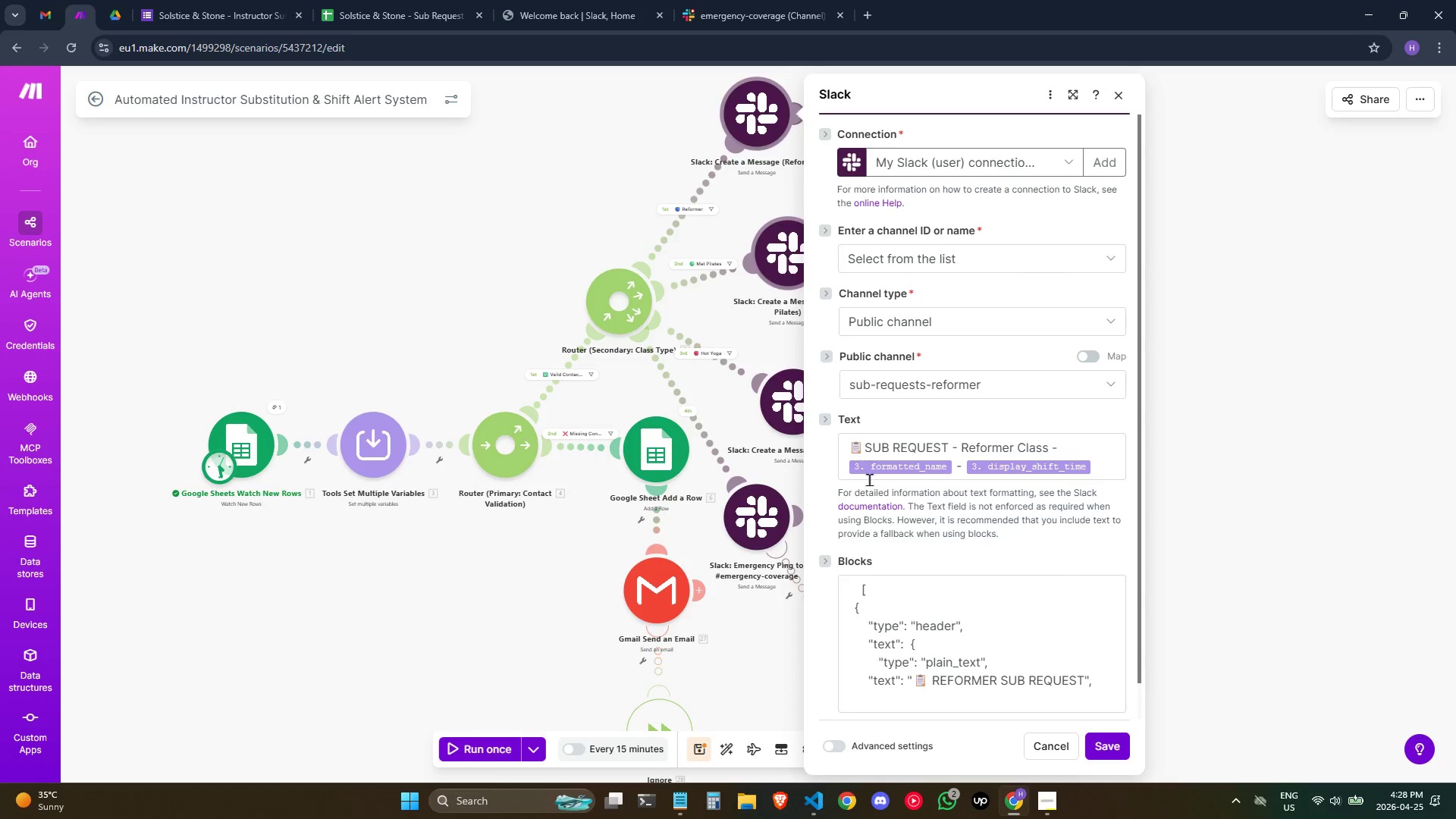 
scroll: coordinate [943, 617], scroll_direction: down, amount: 1.0
 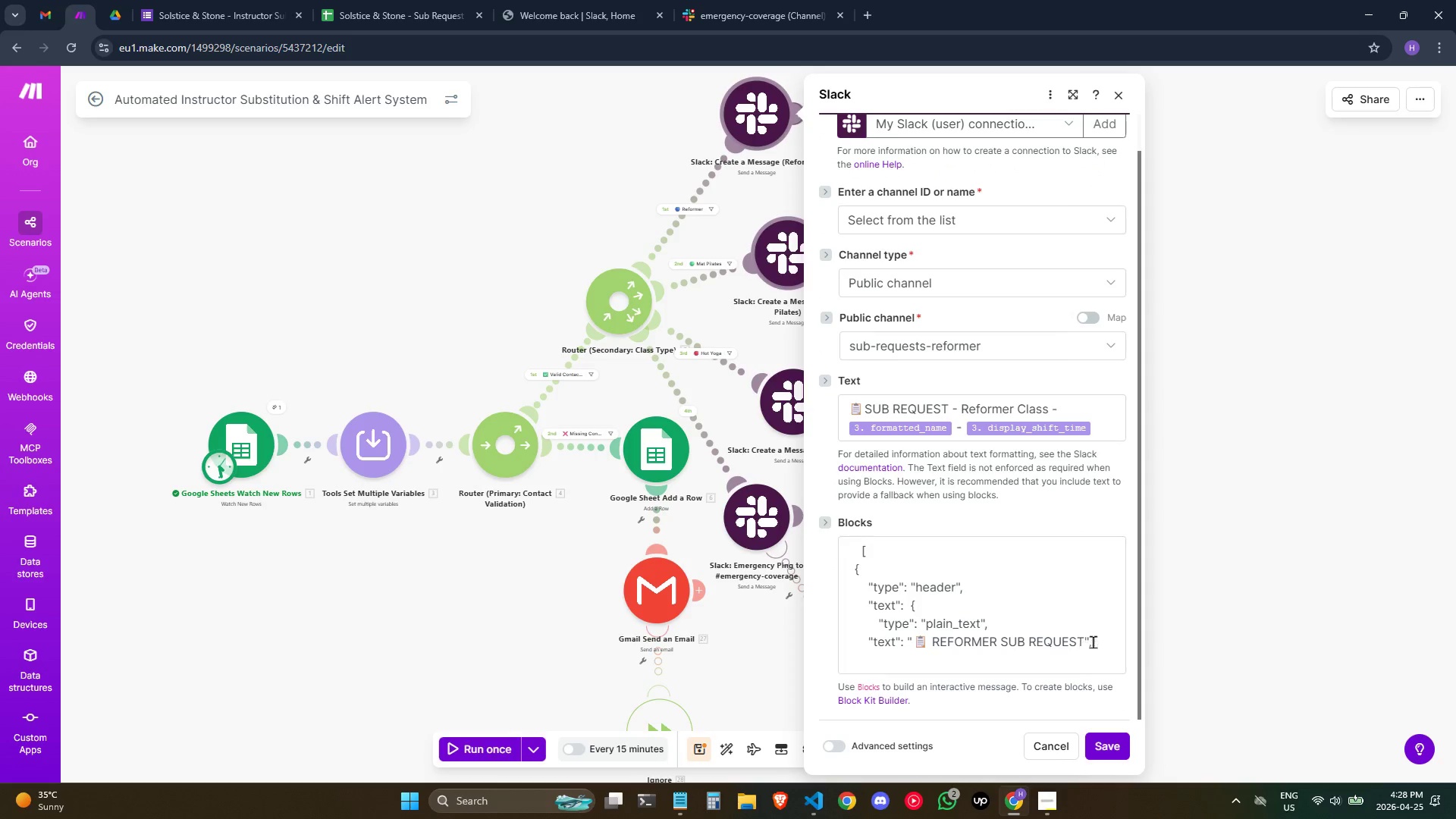 
left_click([1097, 643])
 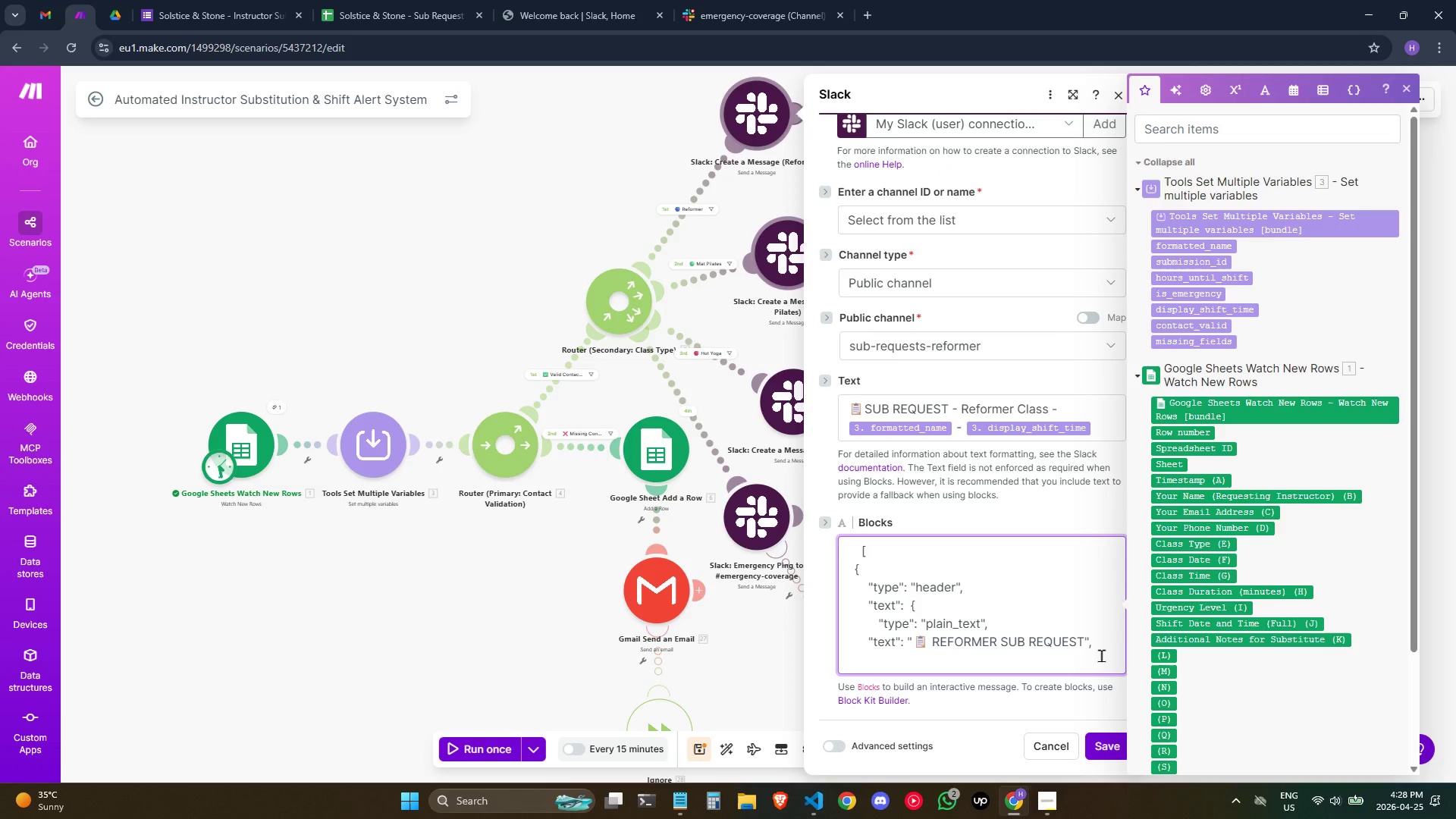 
key(Enter)
 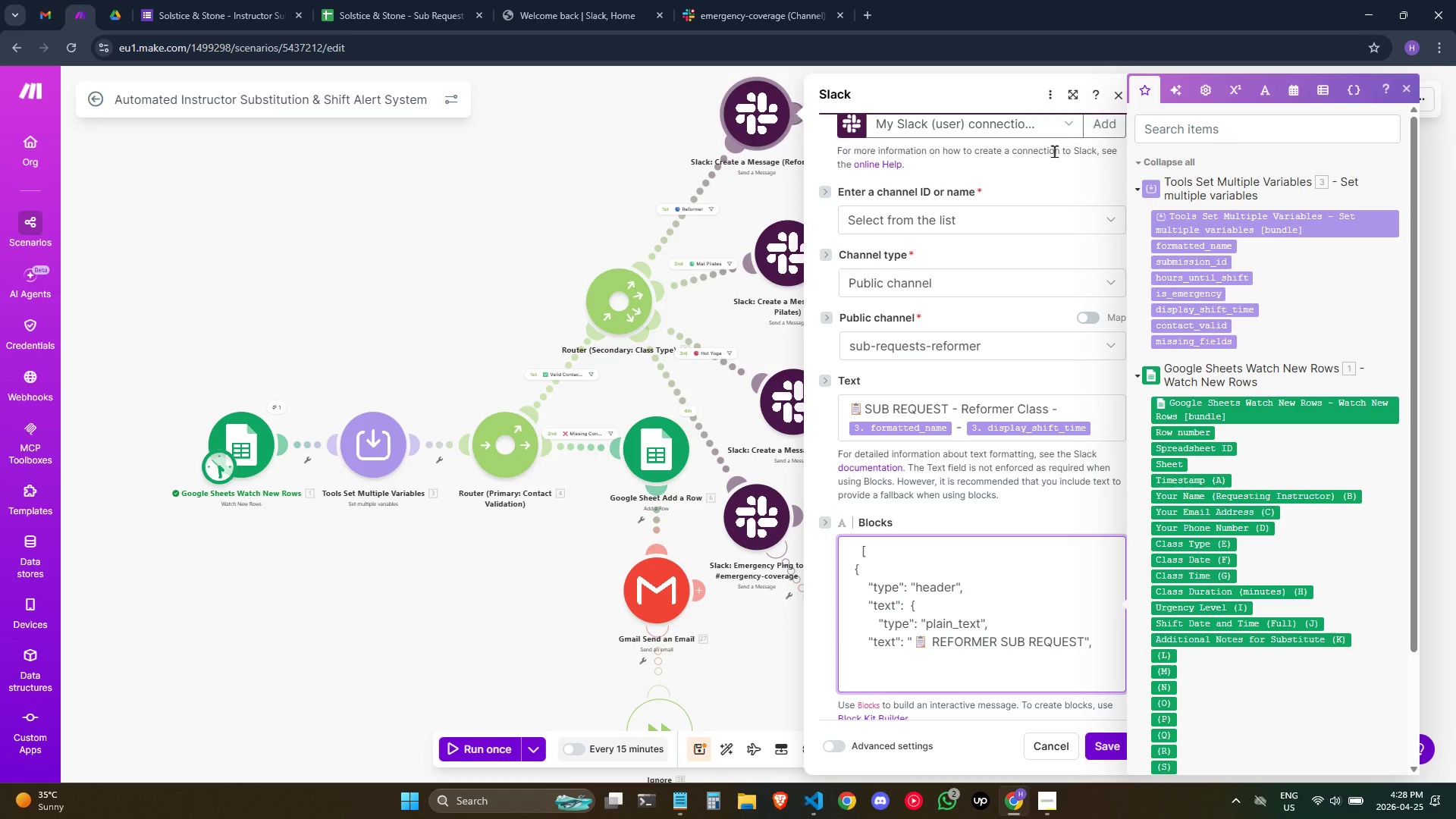 
wait(50.08)
 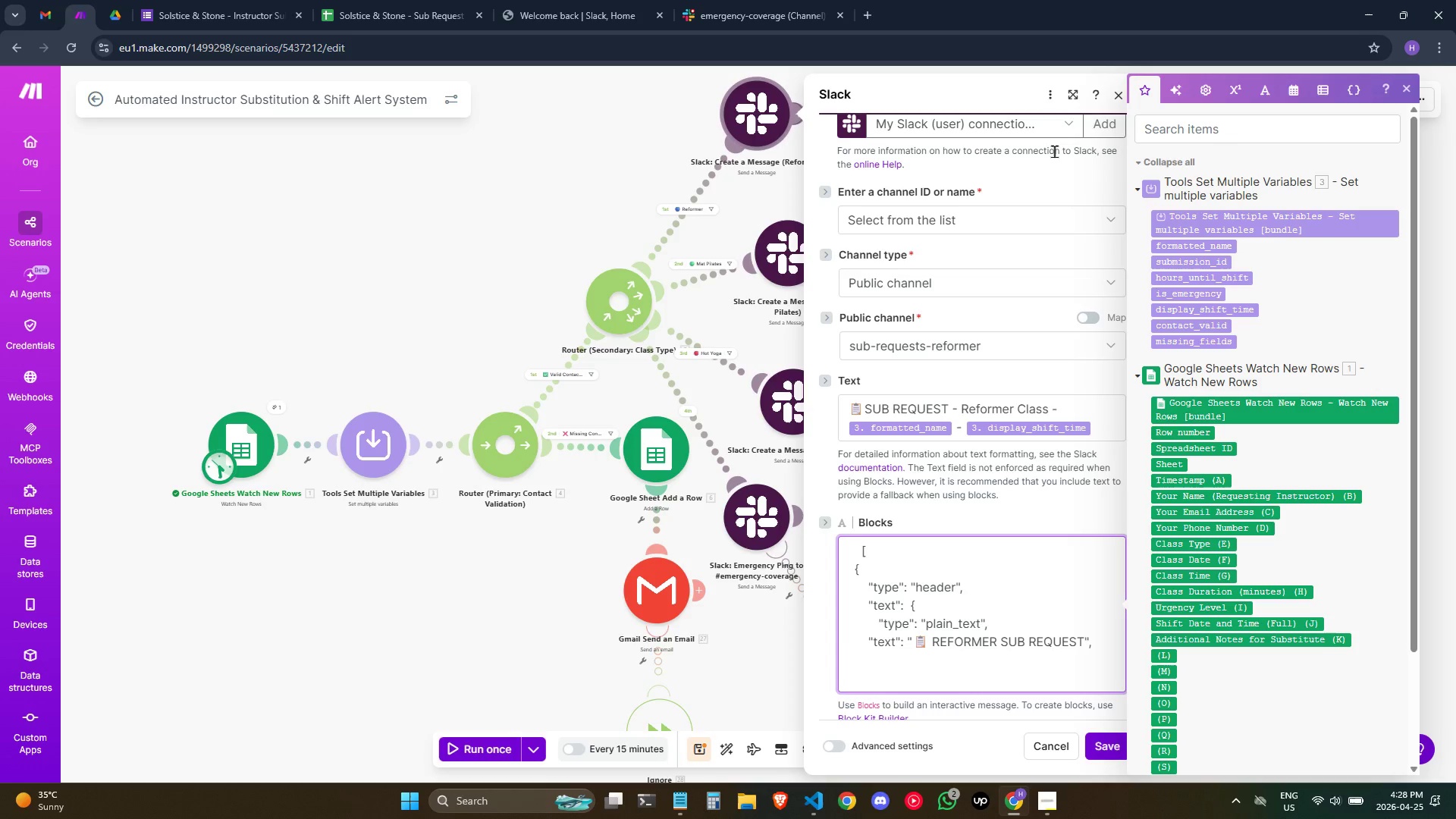 
hold_key(key=Space, duration=1.0)
 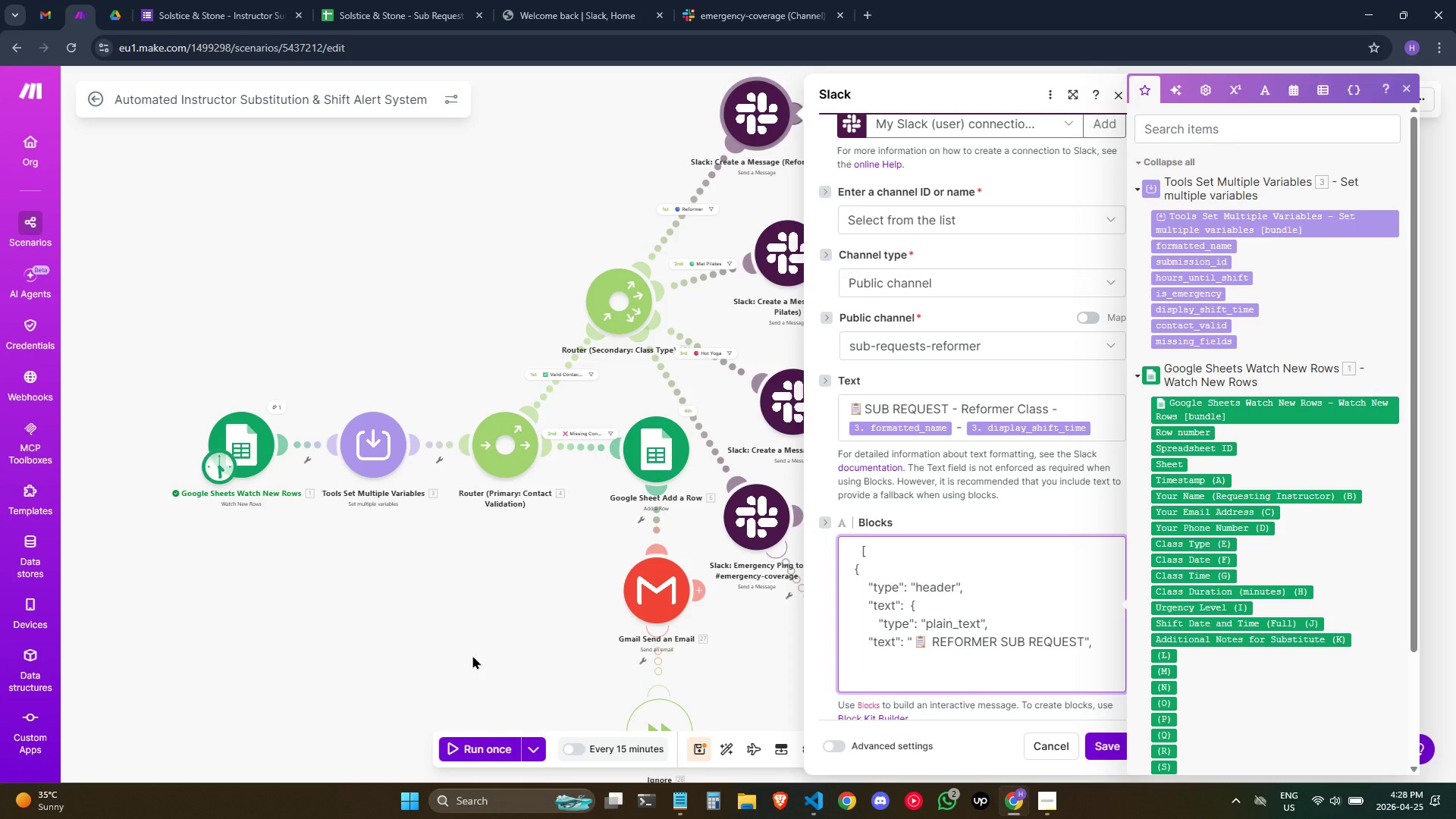 
hold_key(key=Backspace, duration=0.64)
 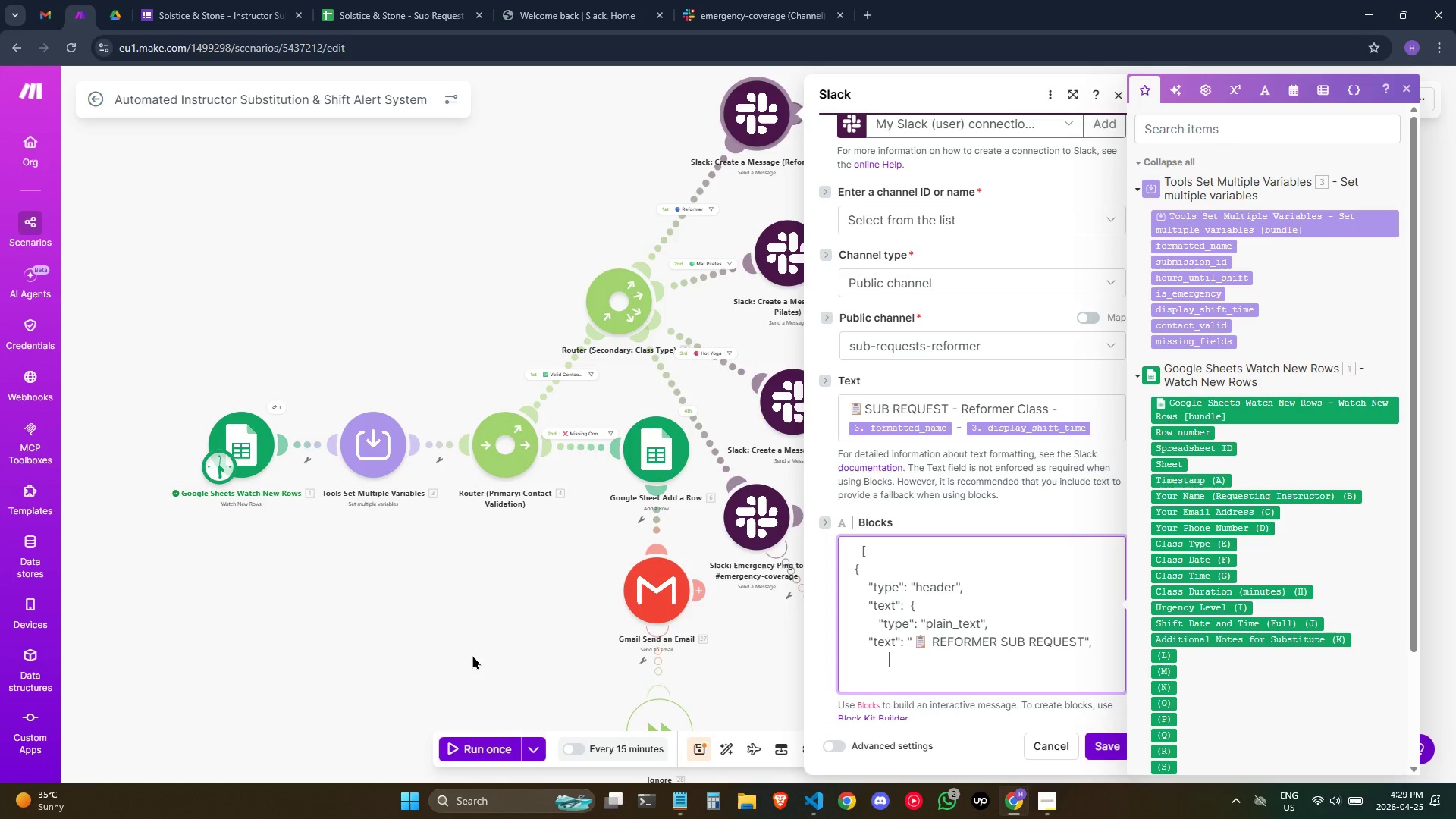 
key(Backspace)
 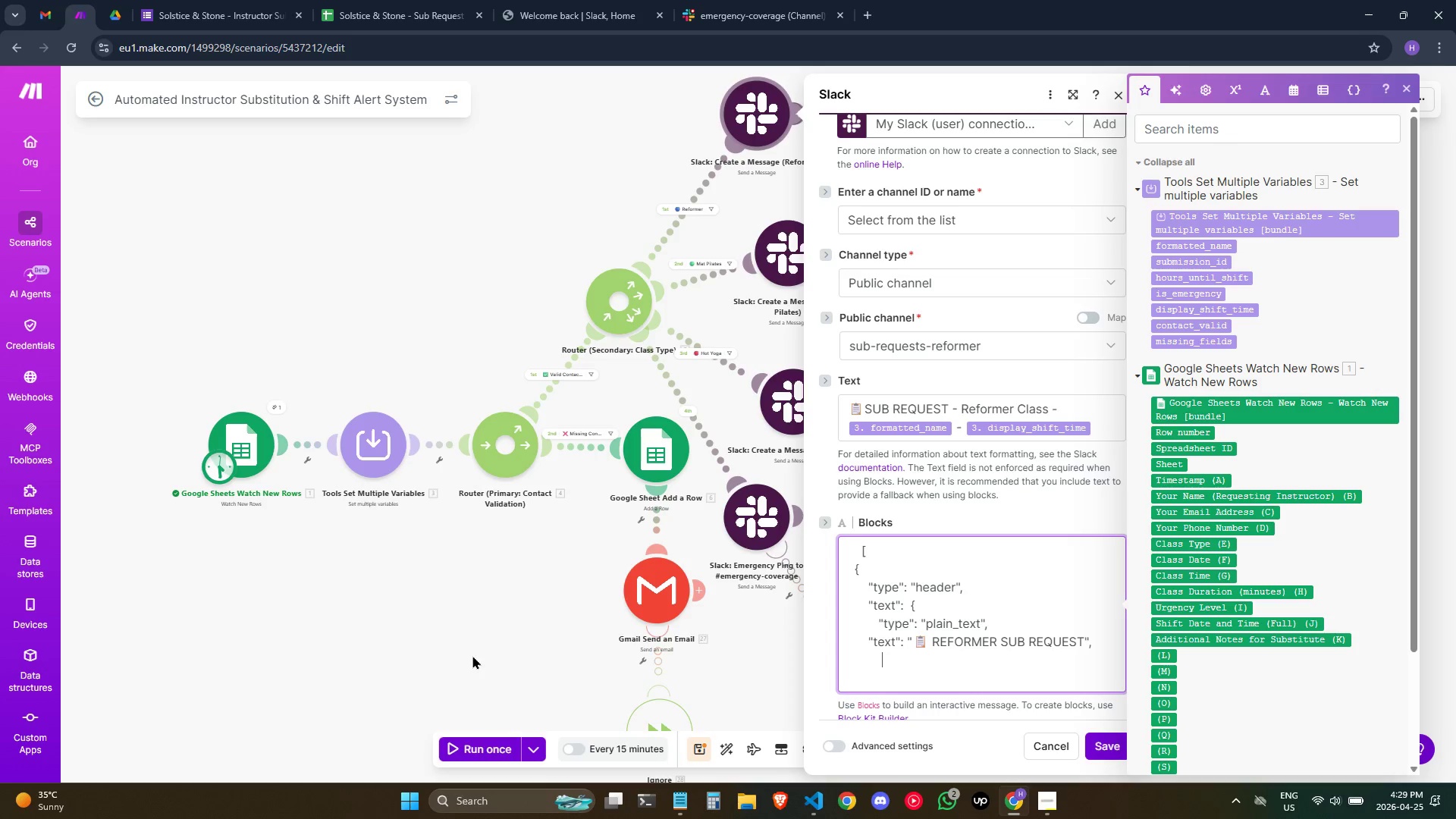 
key(Backspace)
 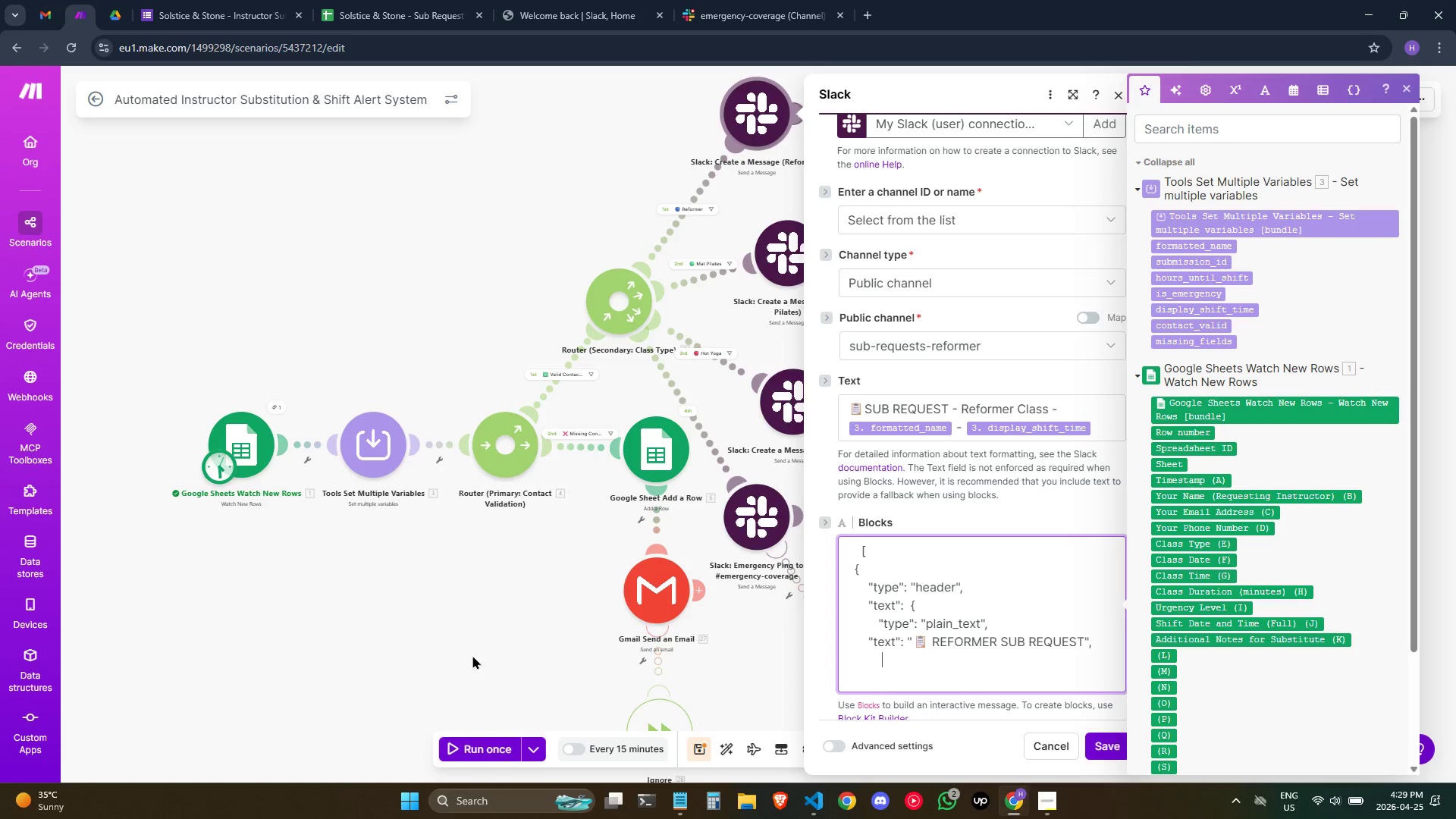 
key(Backspace)
 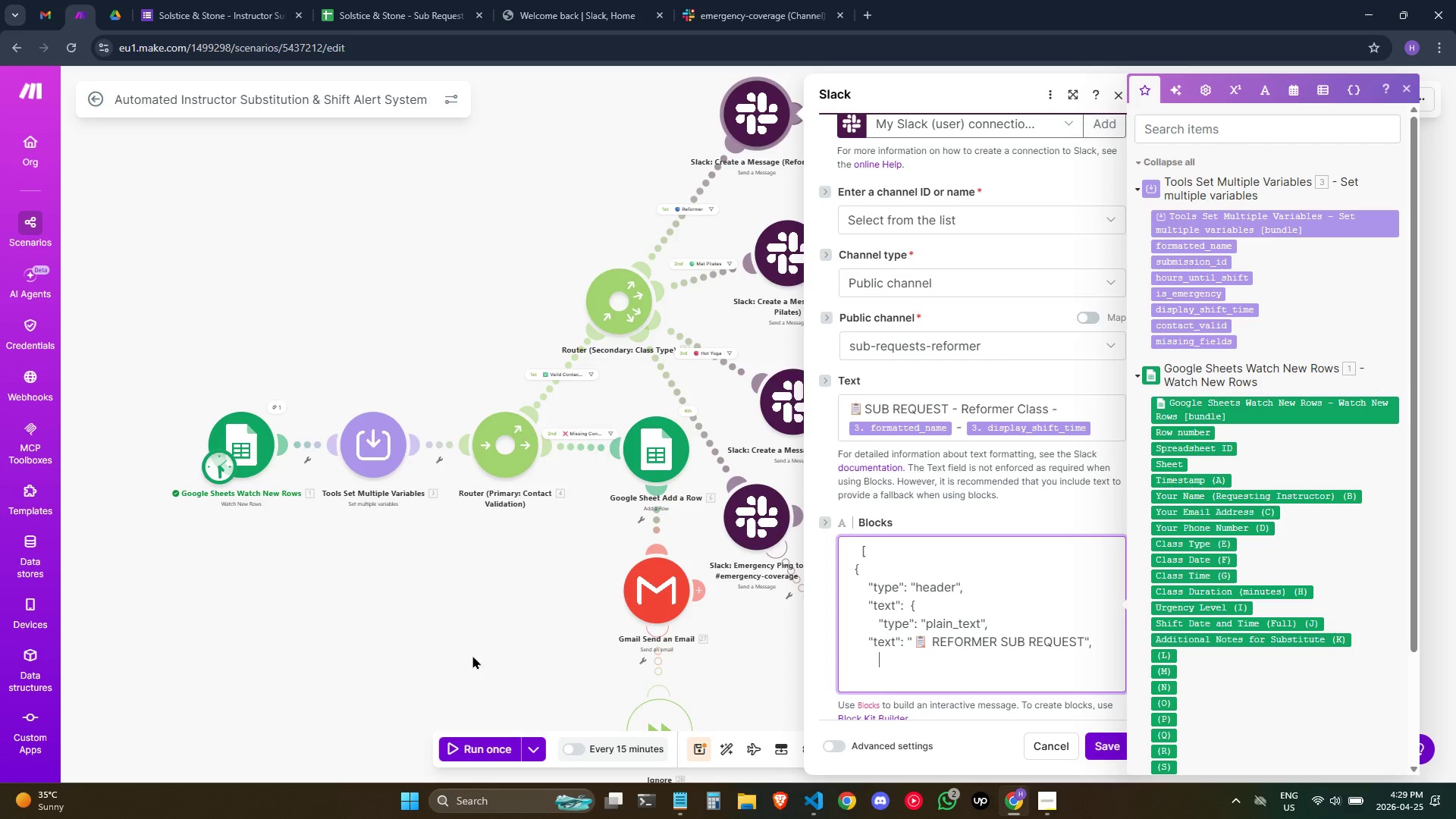 
key(ArrowUp)
 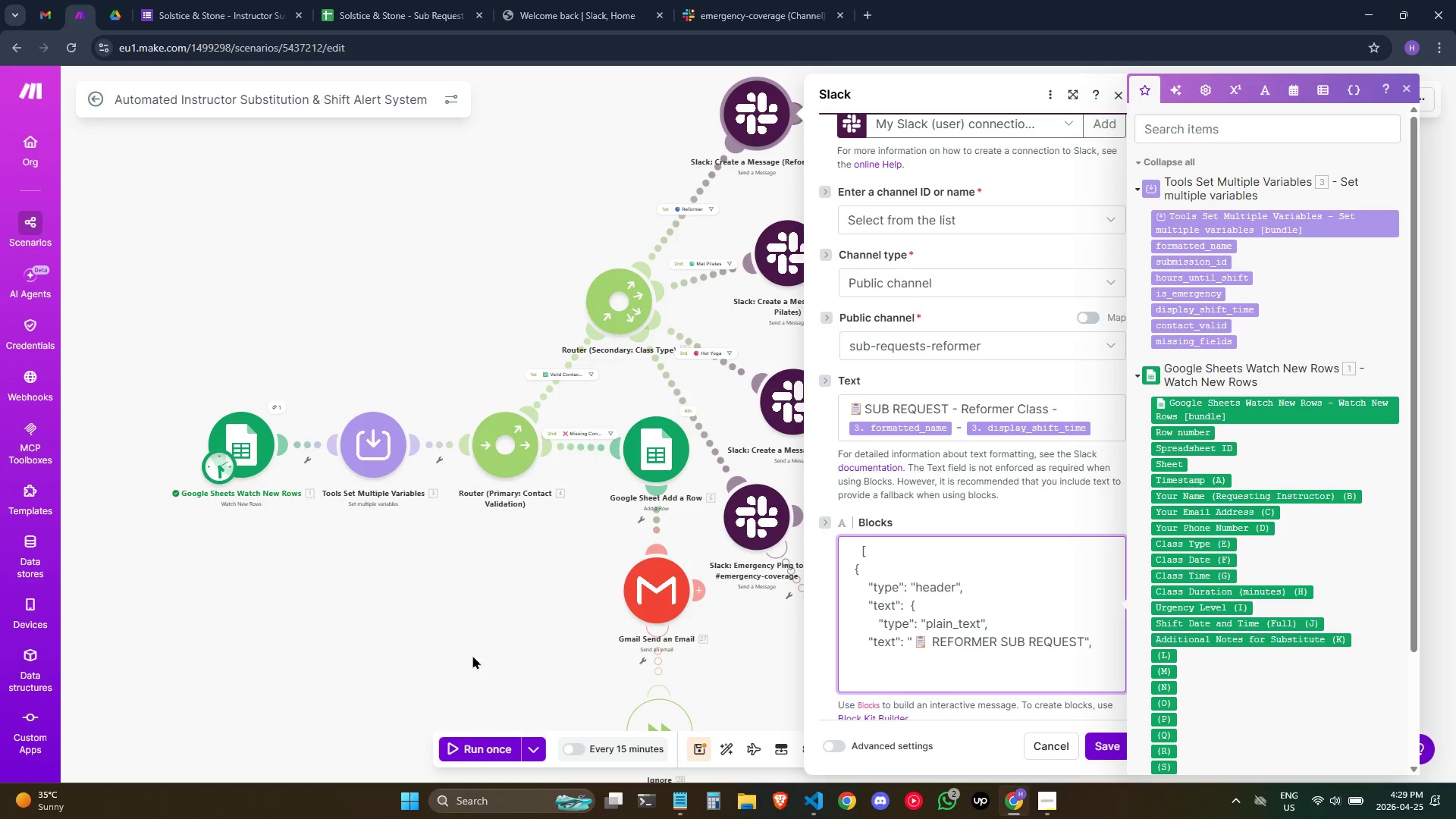 
key(ArrowLeft)
 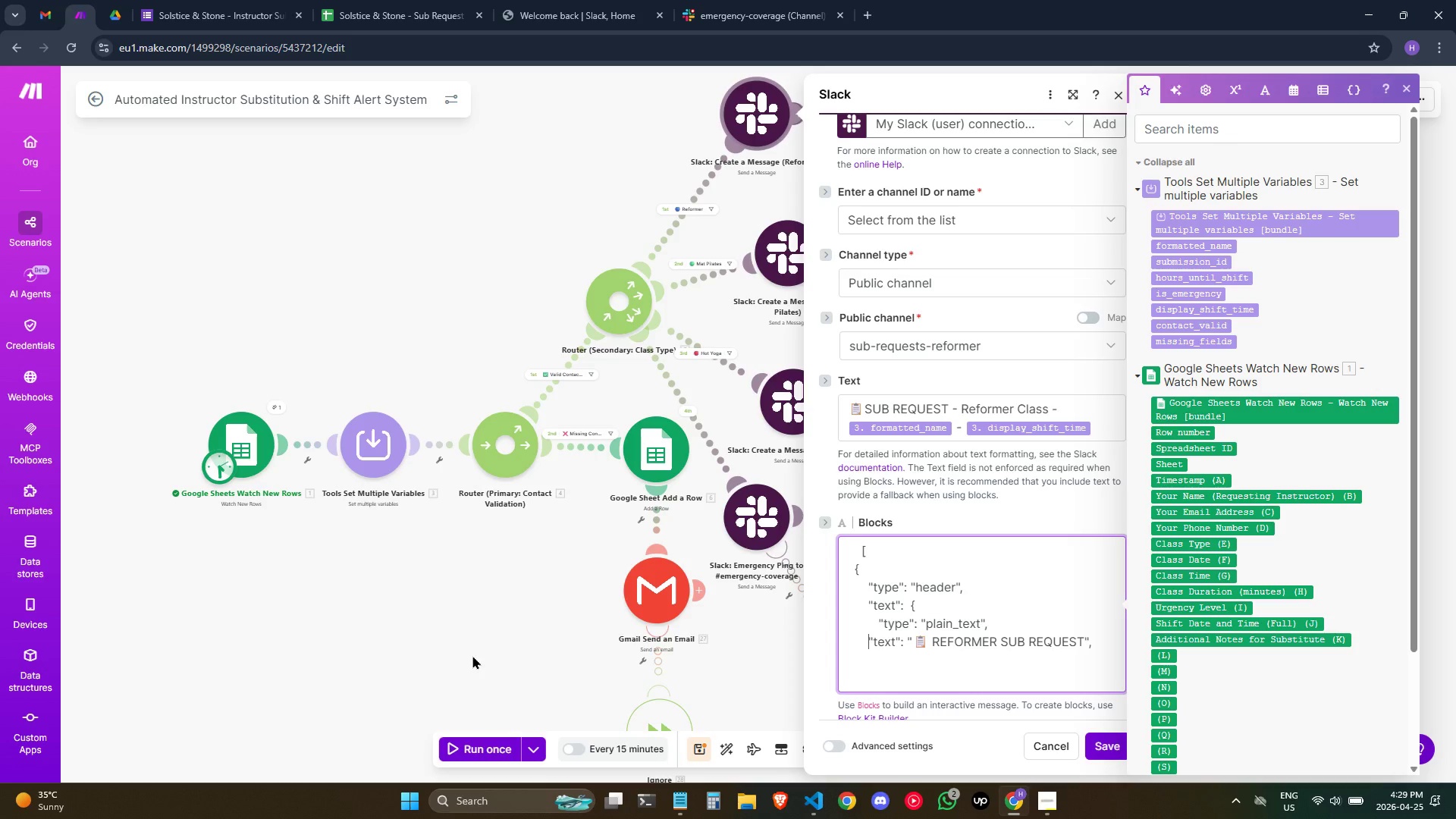 
key(ArrowLeft)
 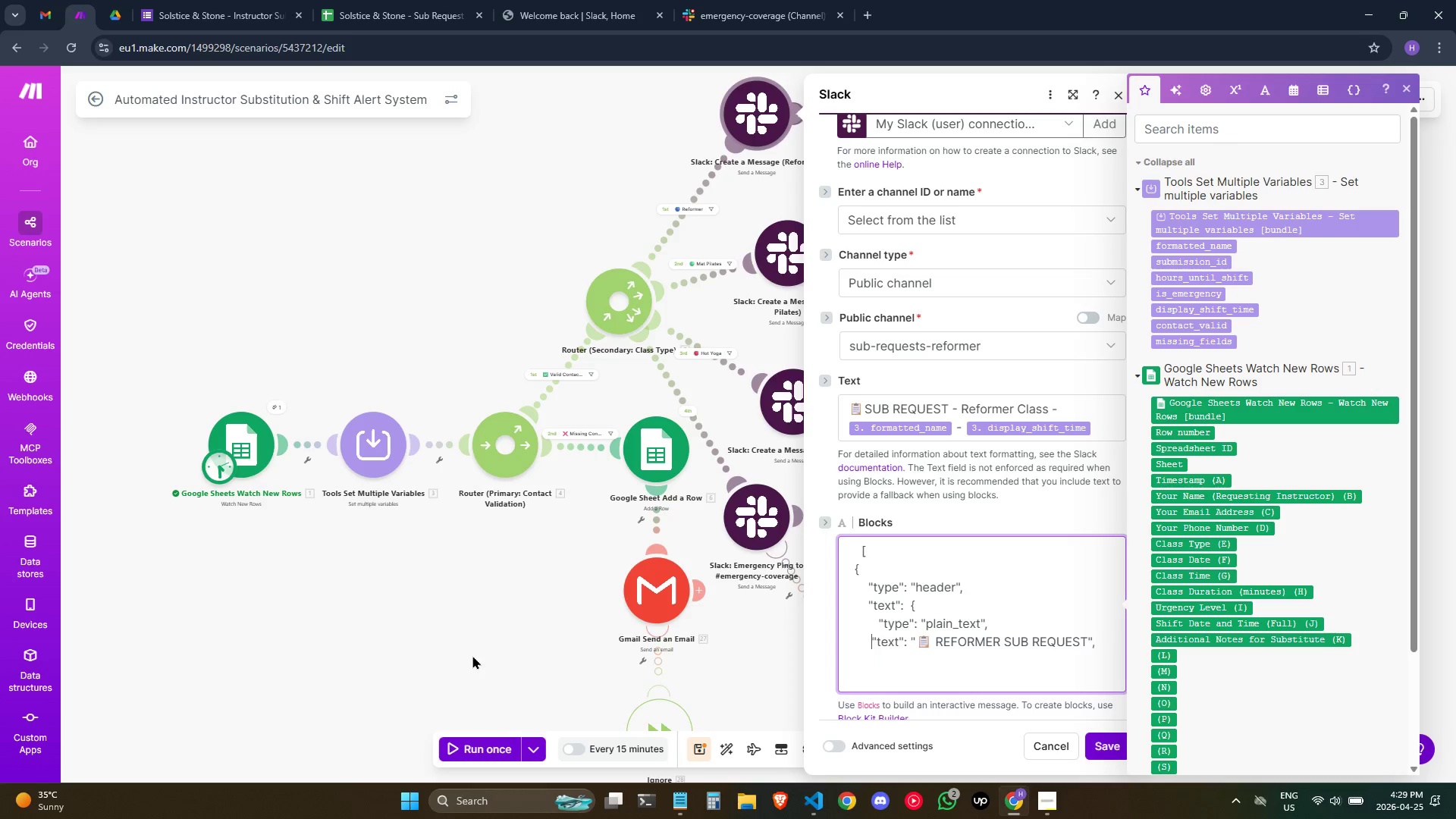 
hold_key(key=Space, duration=0.42)
 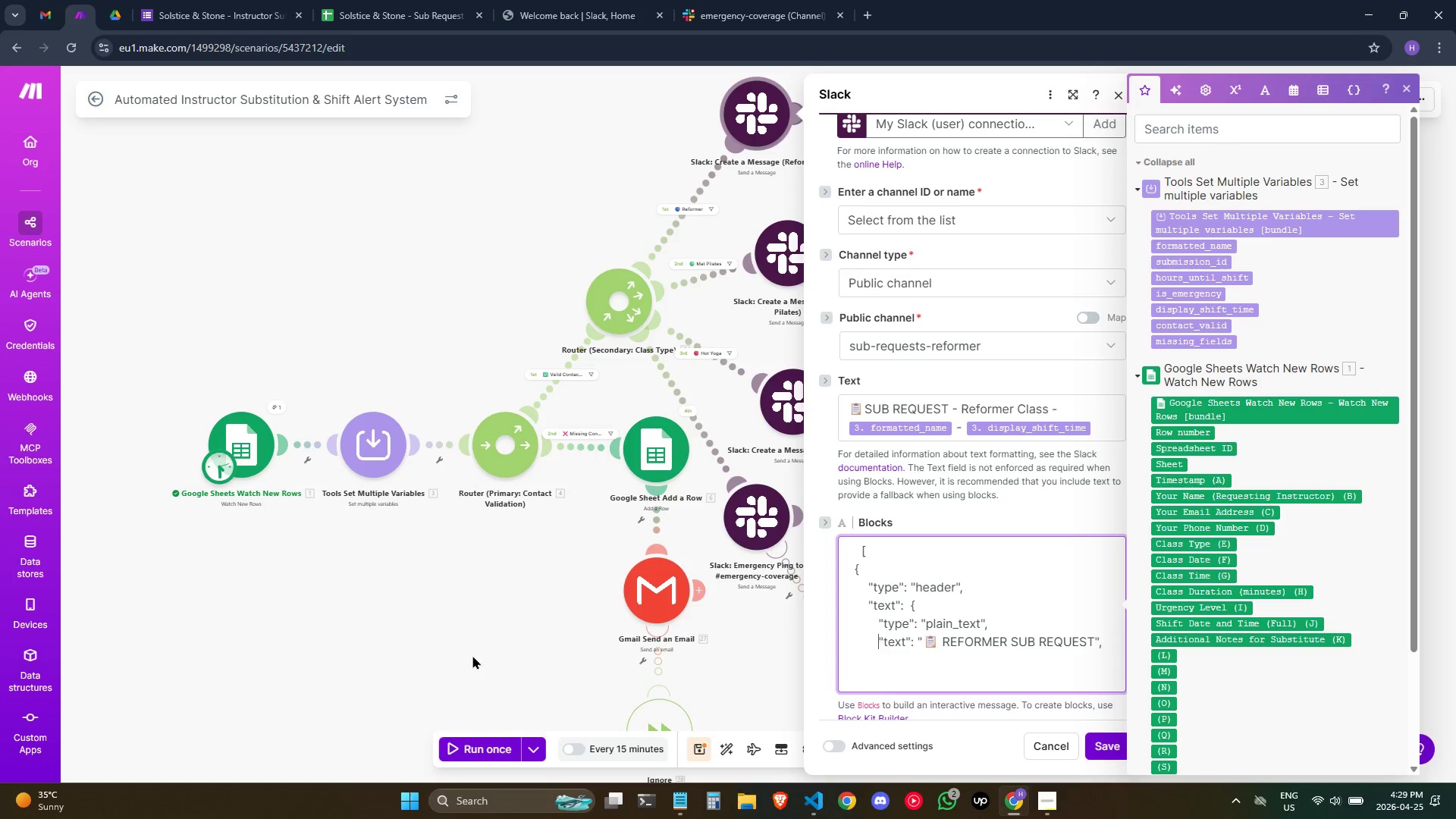 
key(Space)
 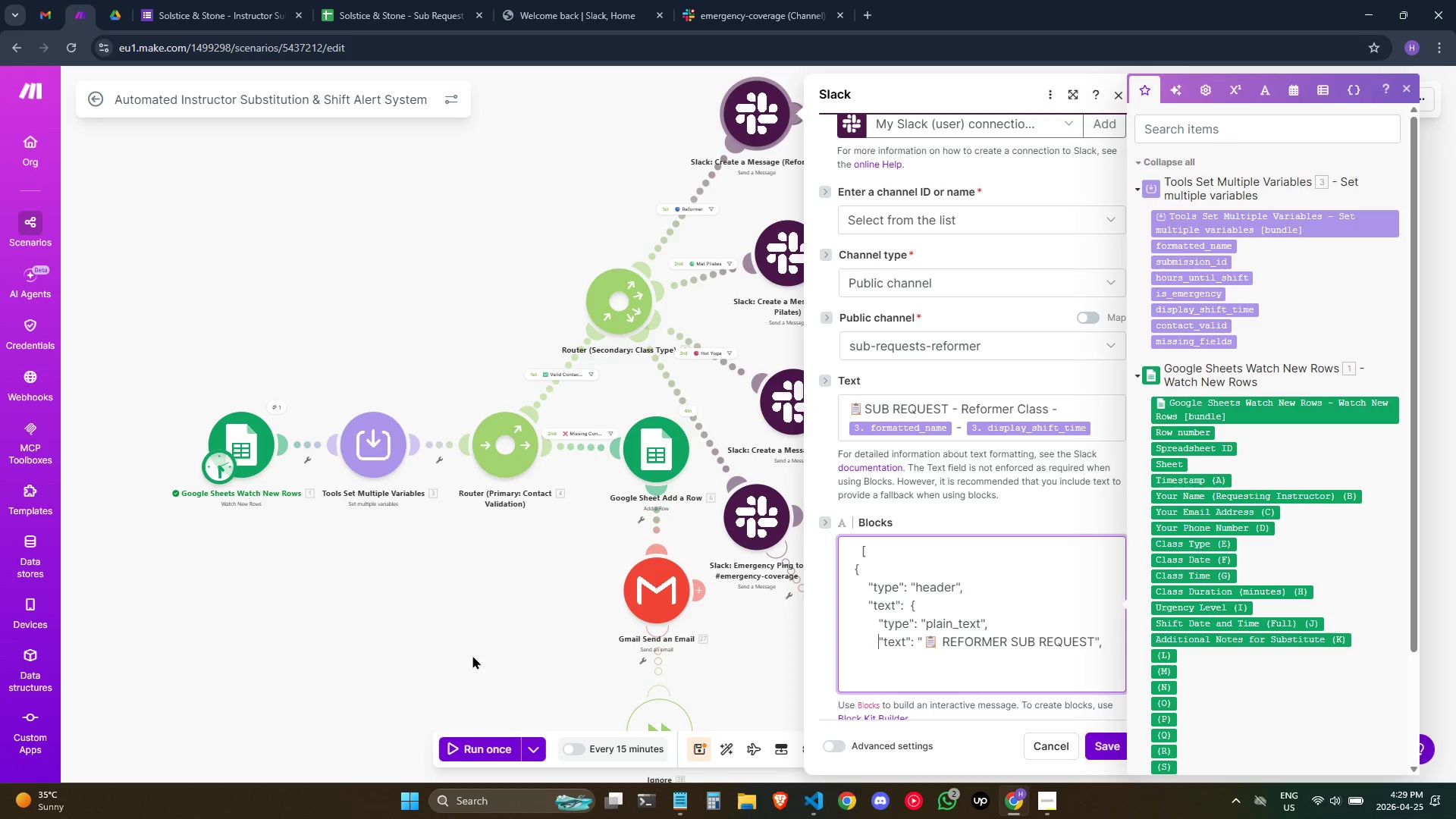 
key(Space)
 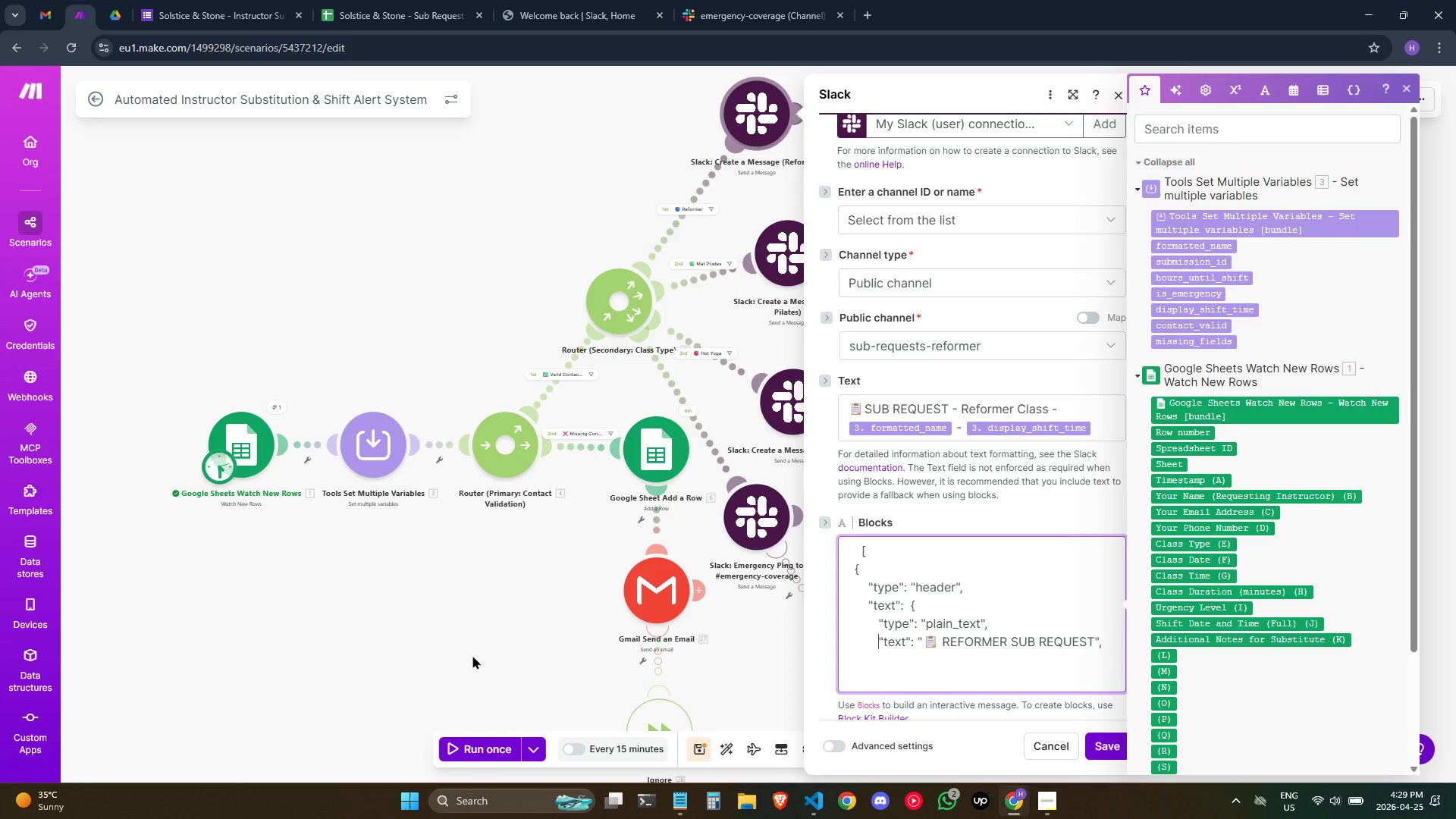 
key(Enter)
 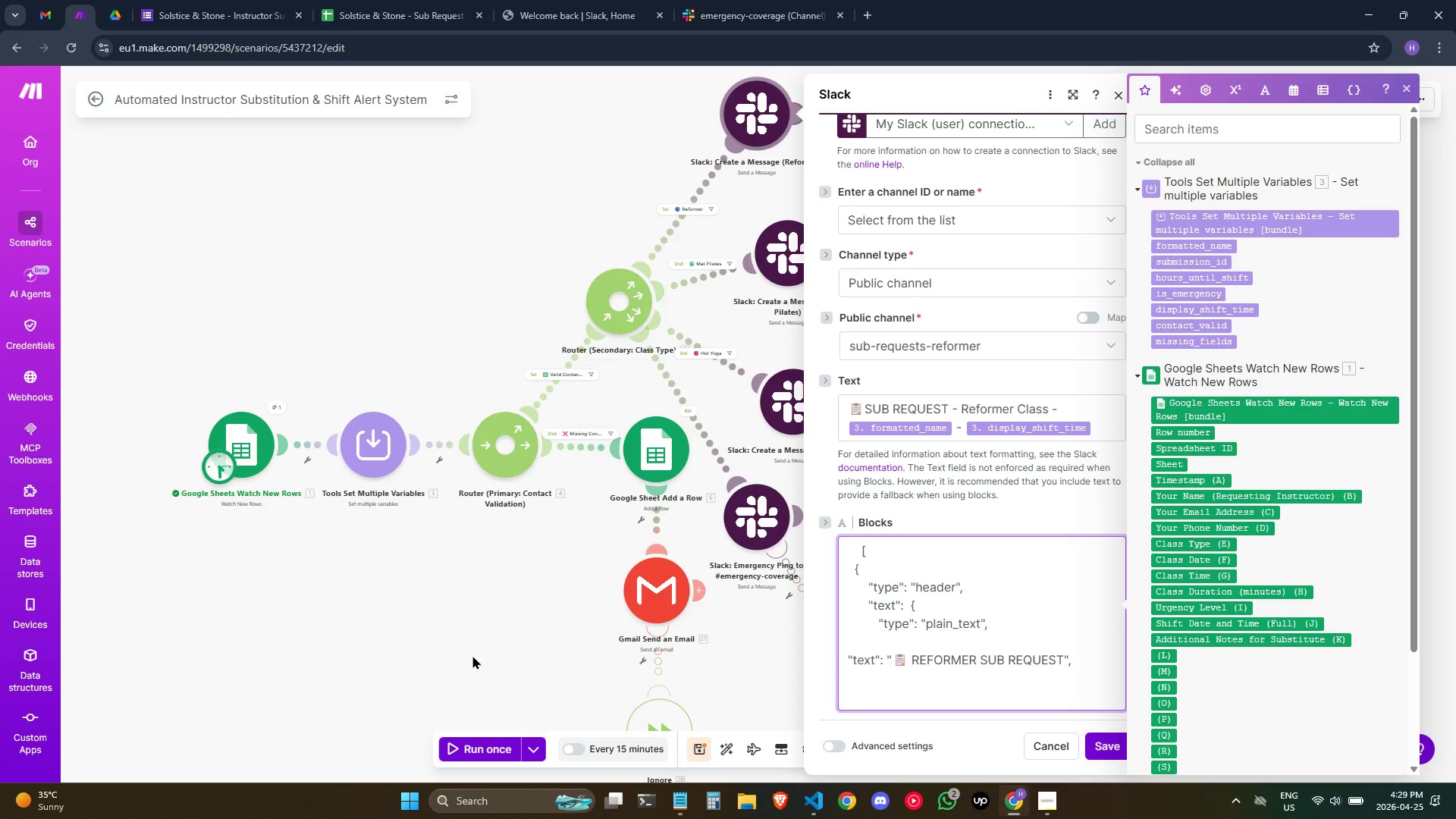 
key(Backspace)
 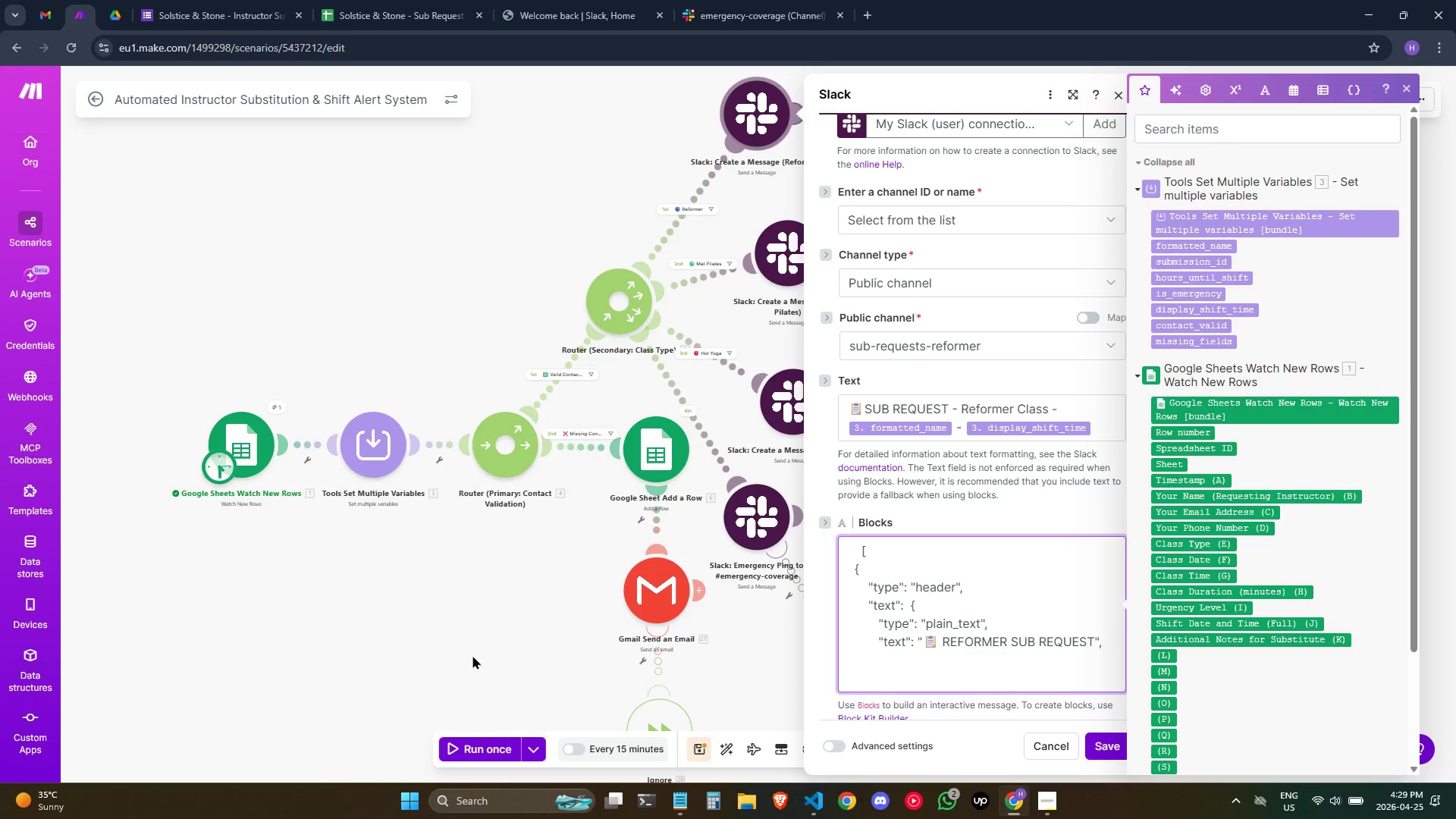 
key(ArrowDown)
 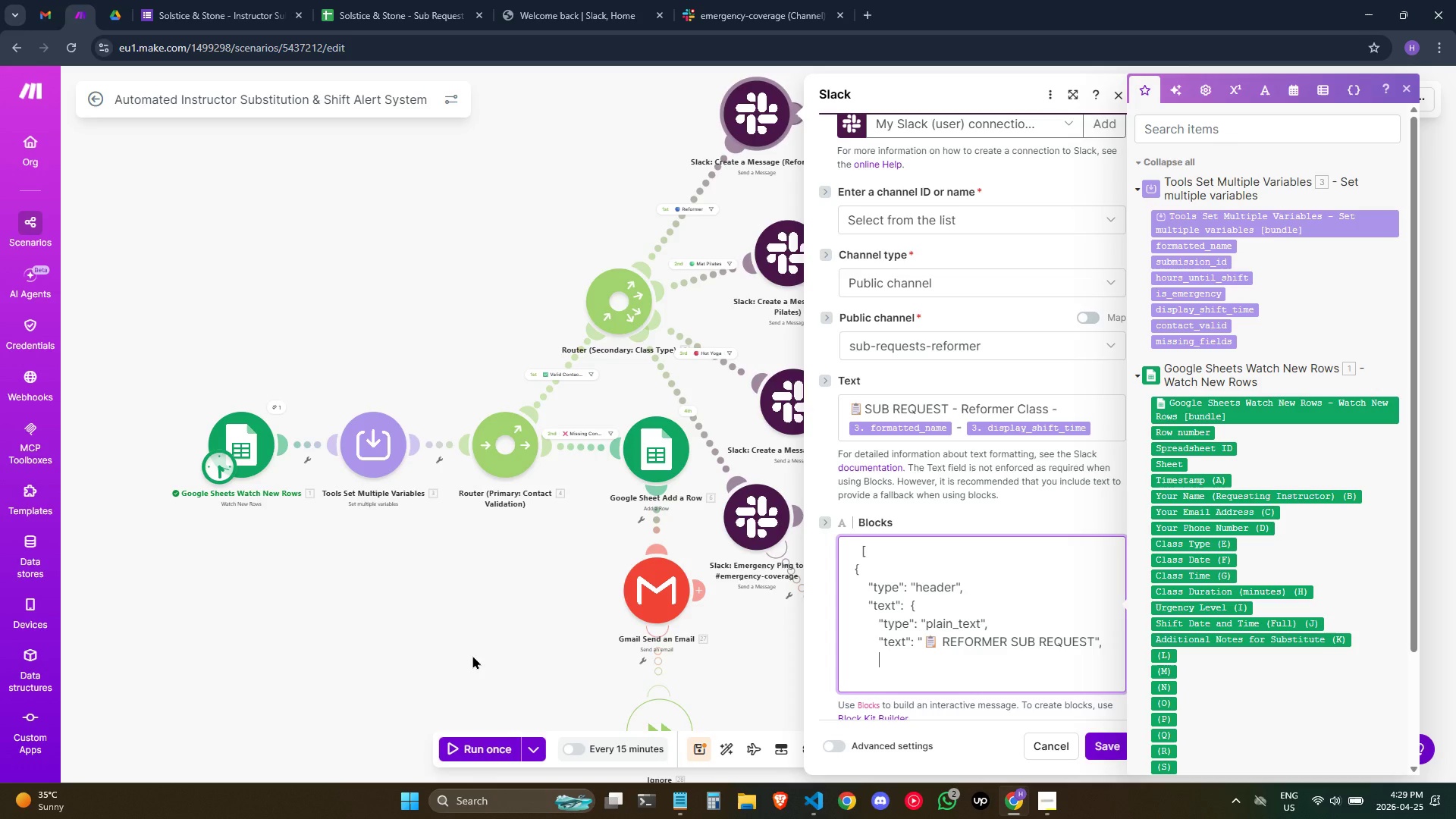 
wait(5.28)
 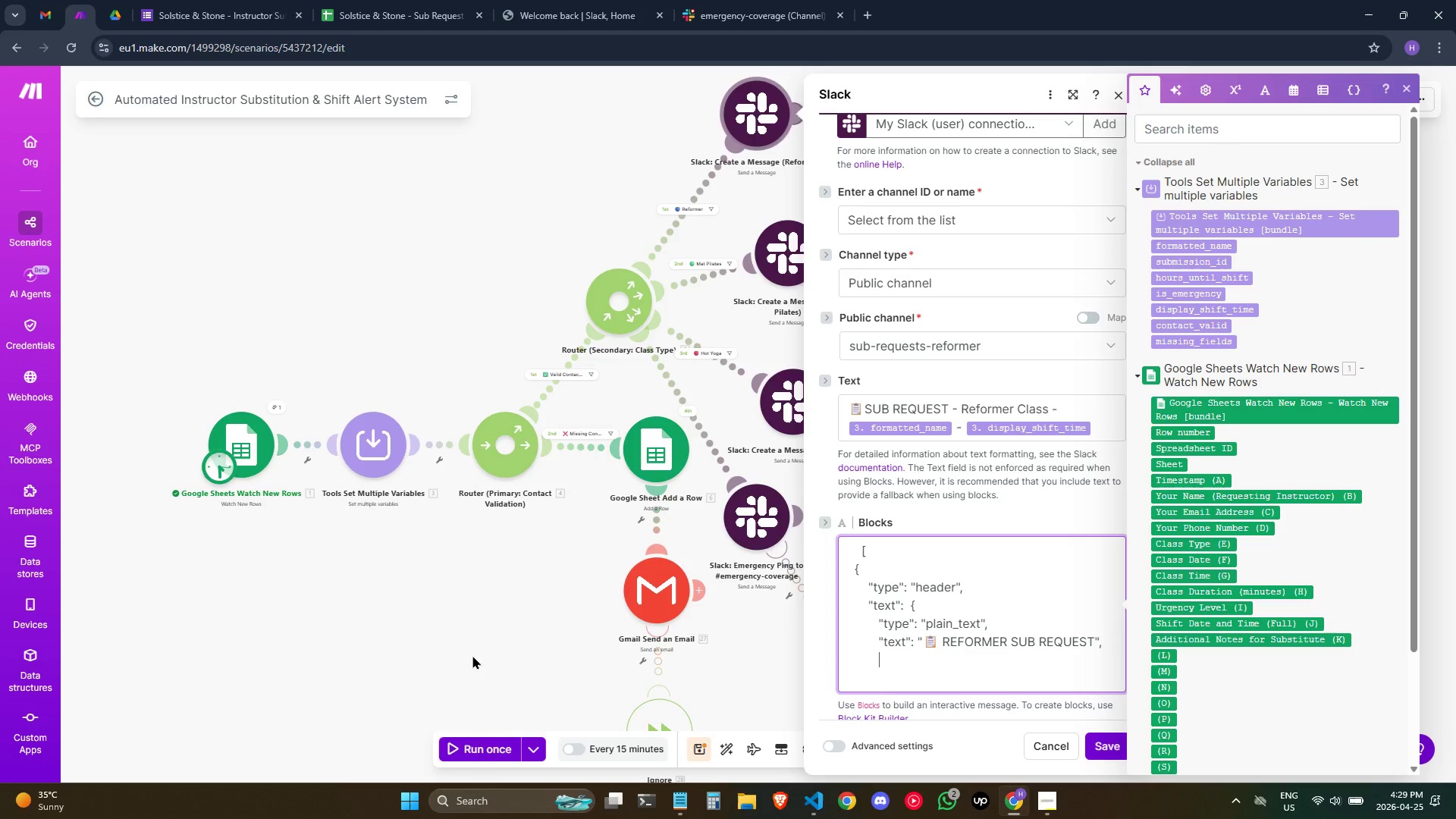 
type("emoji": true)
 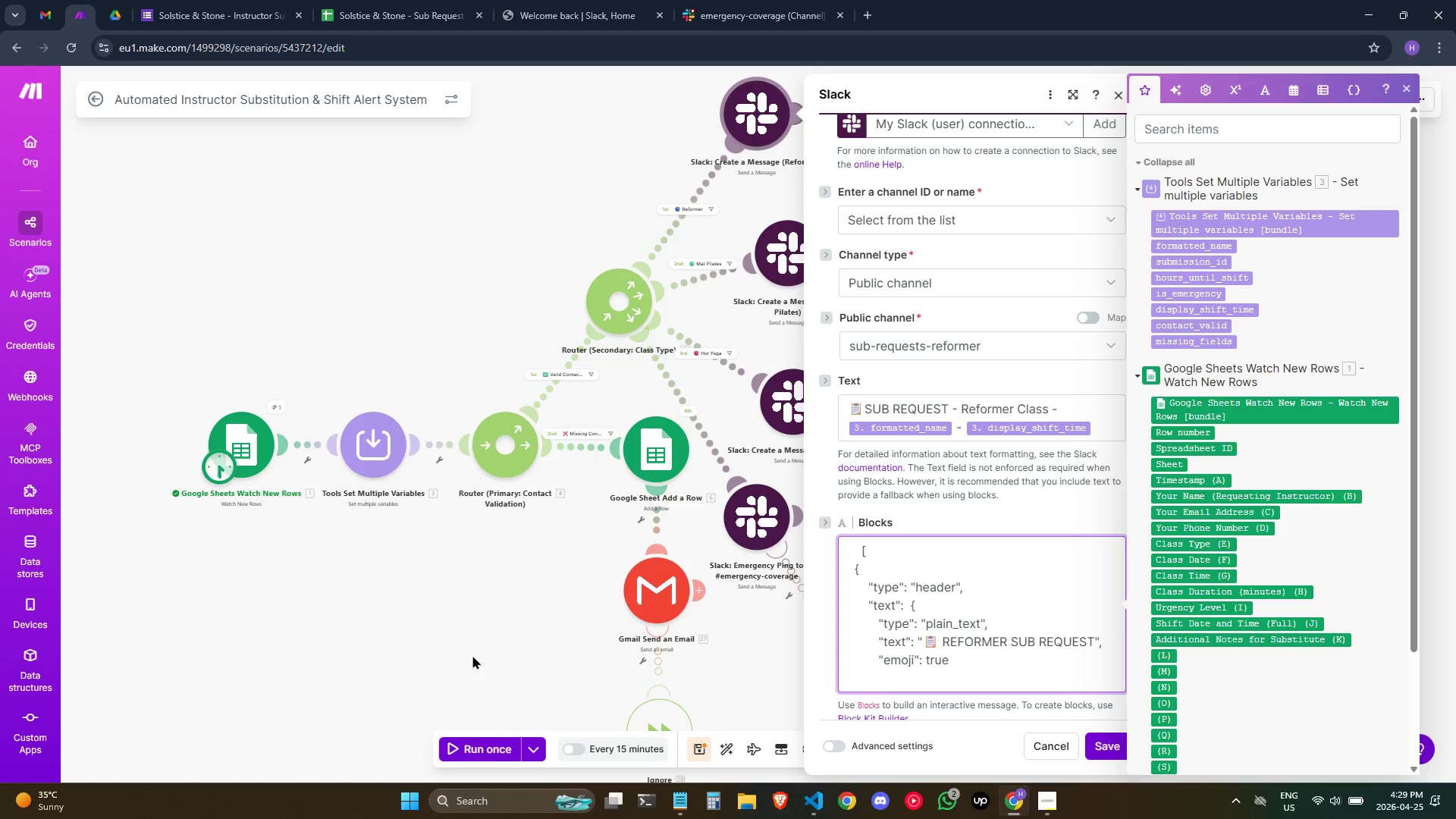 
key(Enter)
 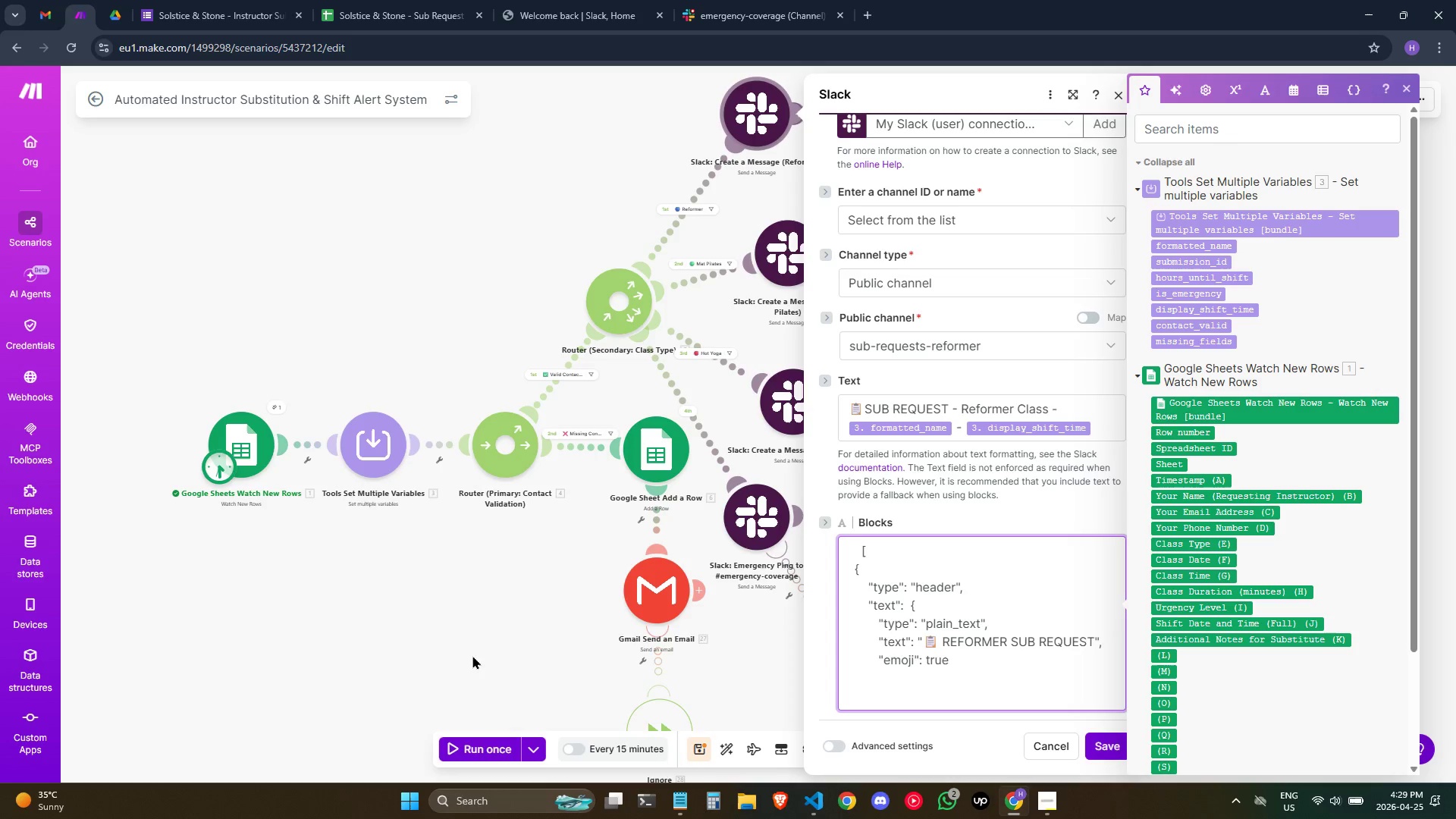 
hold_key(key=Space, duration=0.64)
 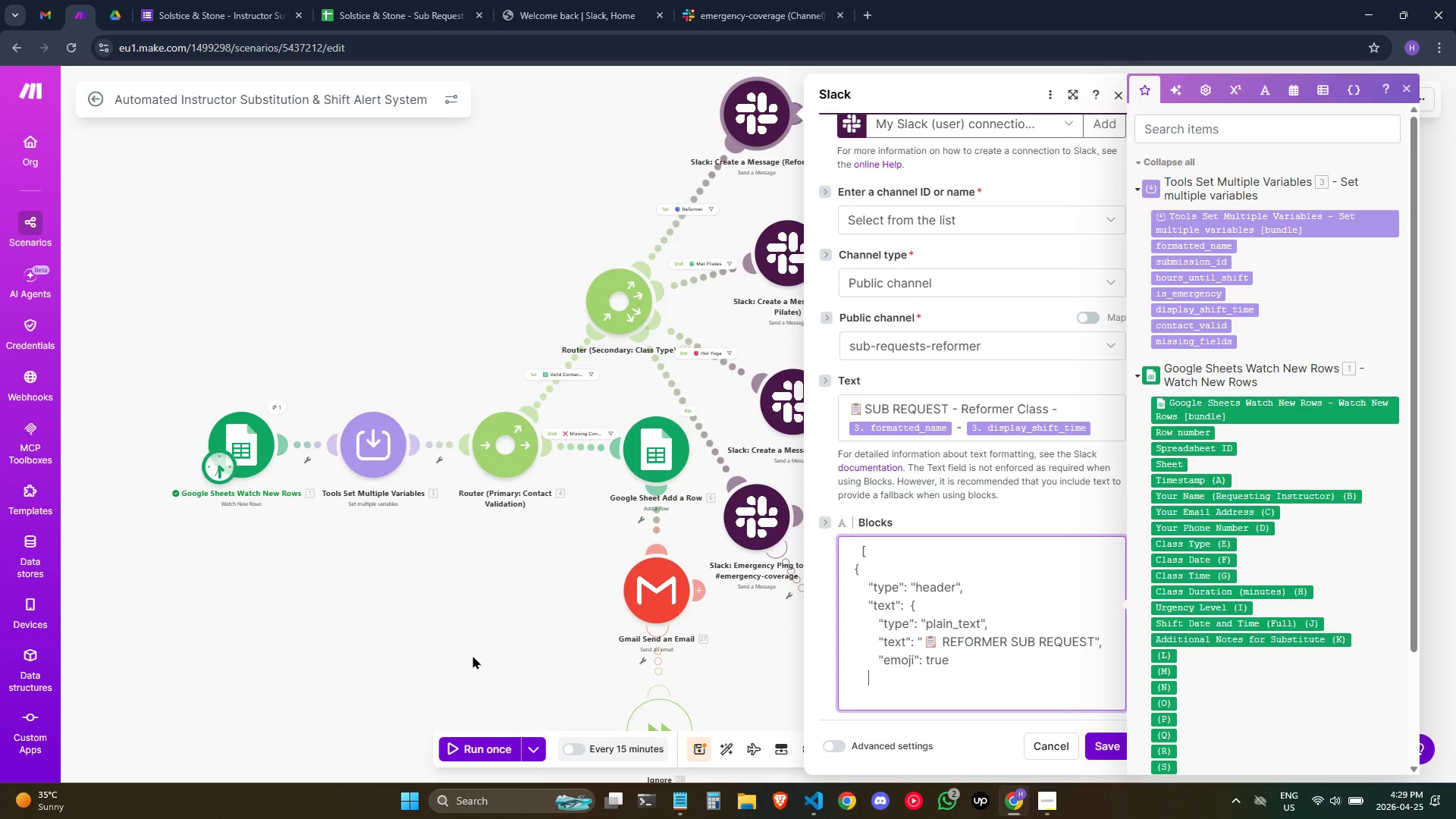 
key(Space)
 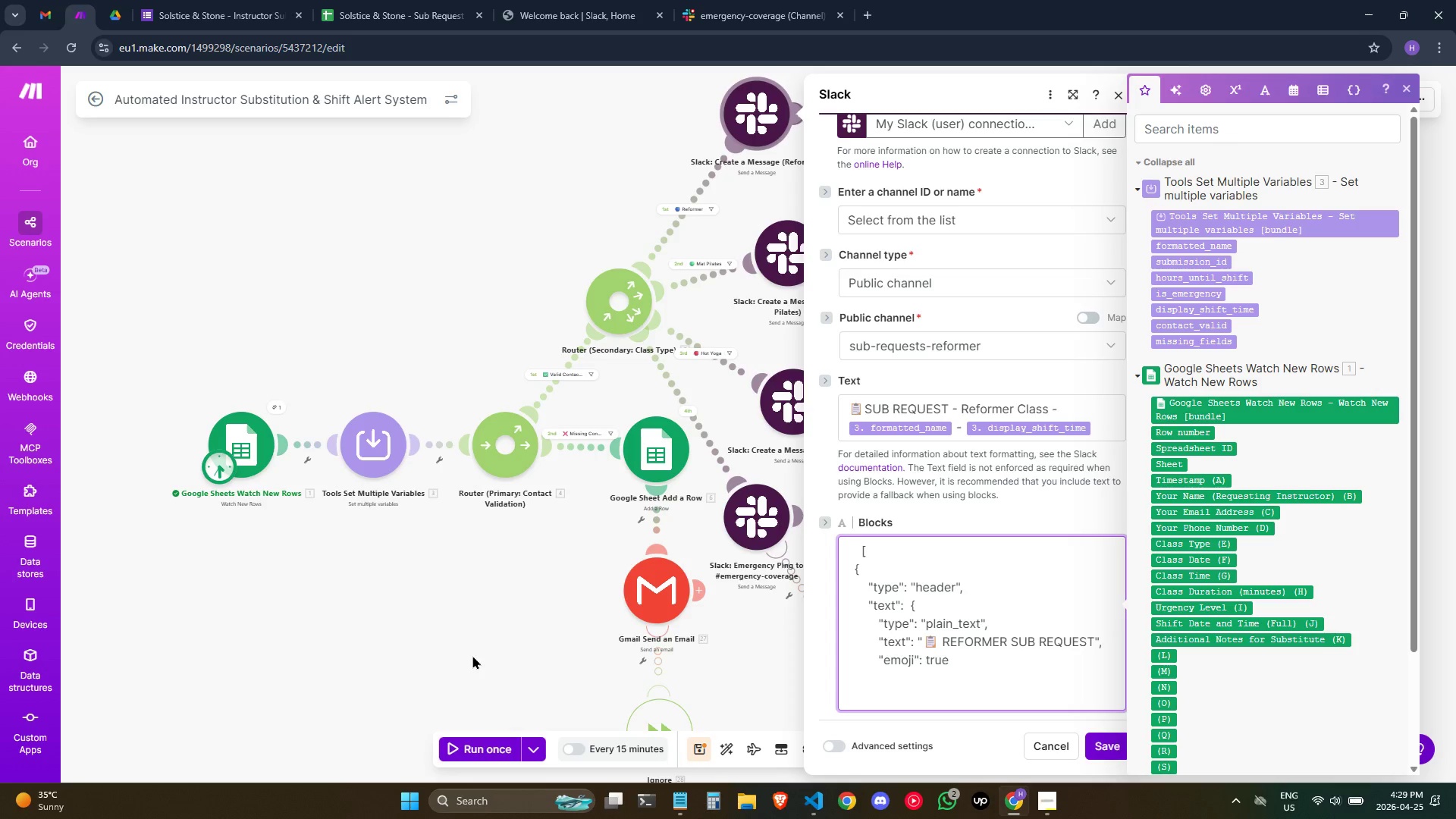 
key(Shift+BracketRight)
 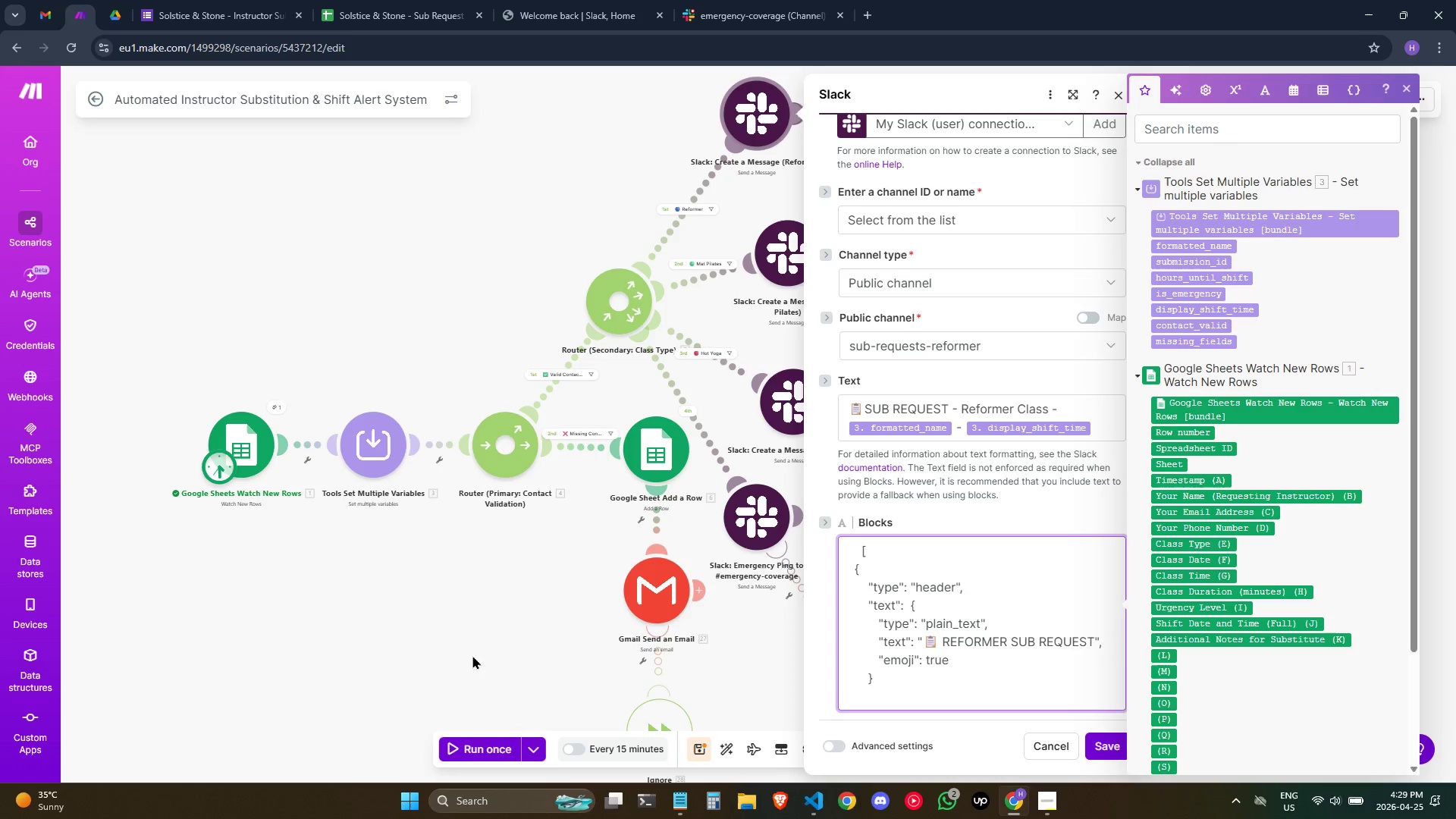 
key(Enter)
 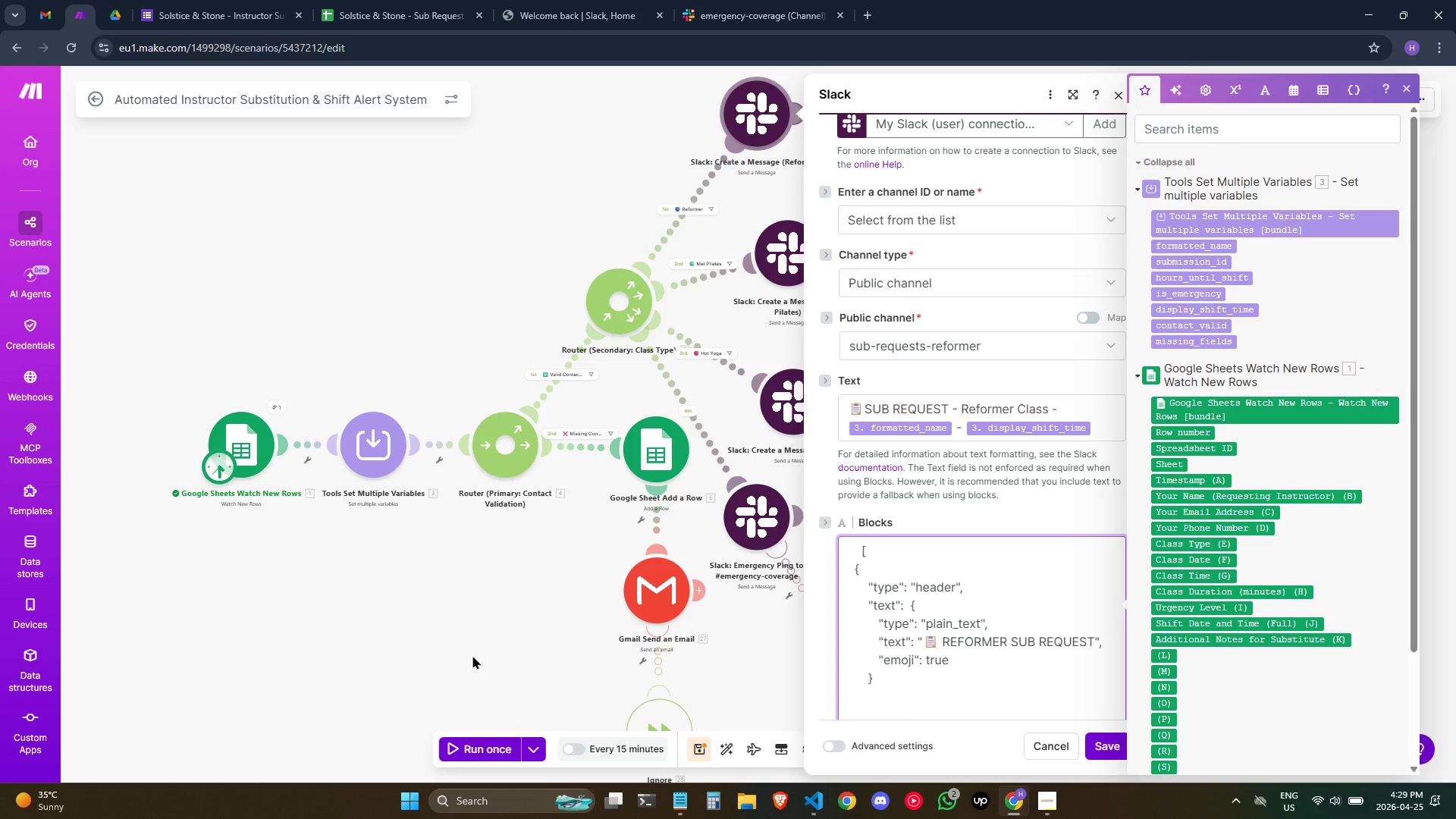 
hold_key(key=Space, duration=0.56)
 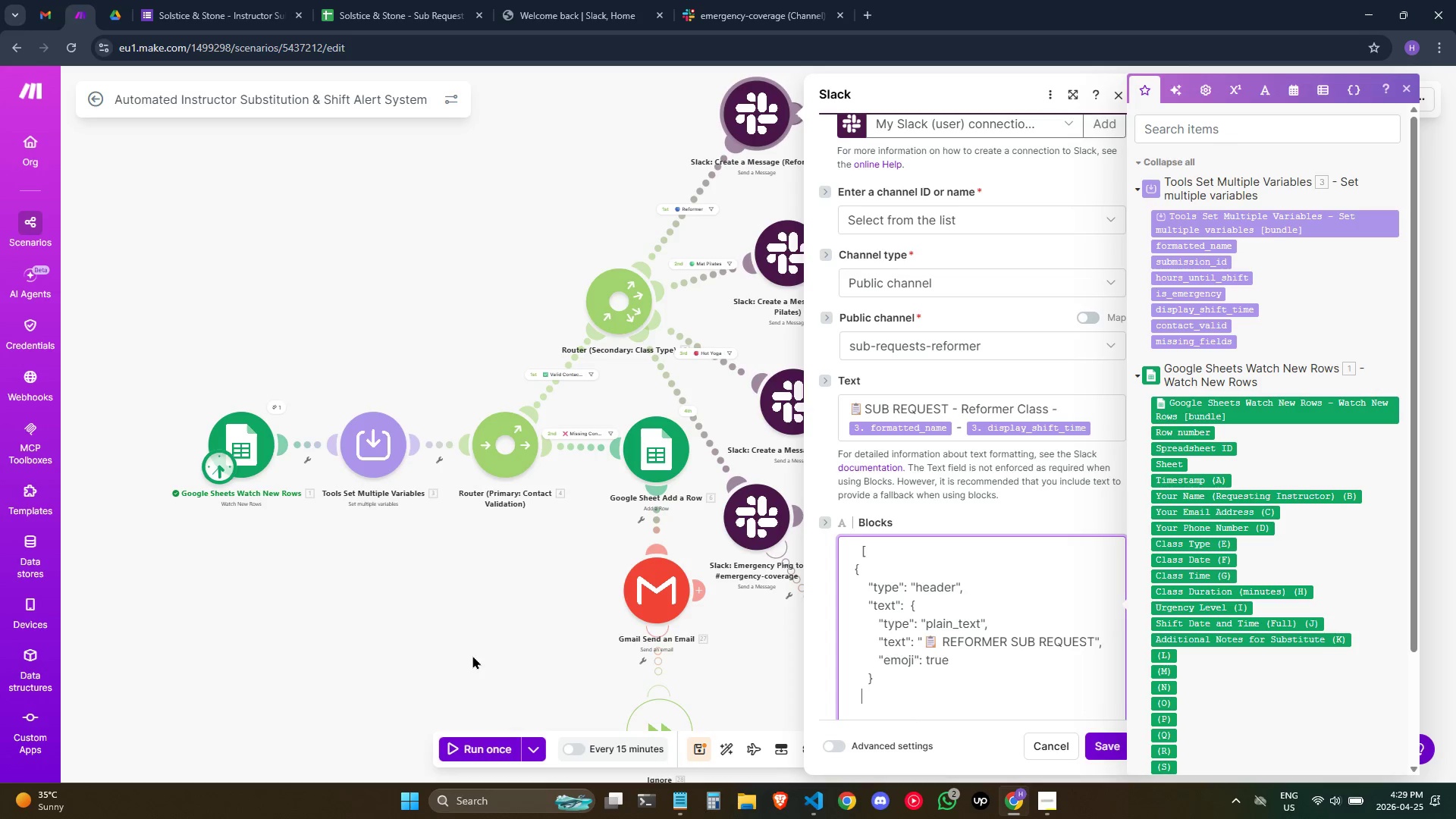 
key(Space)
 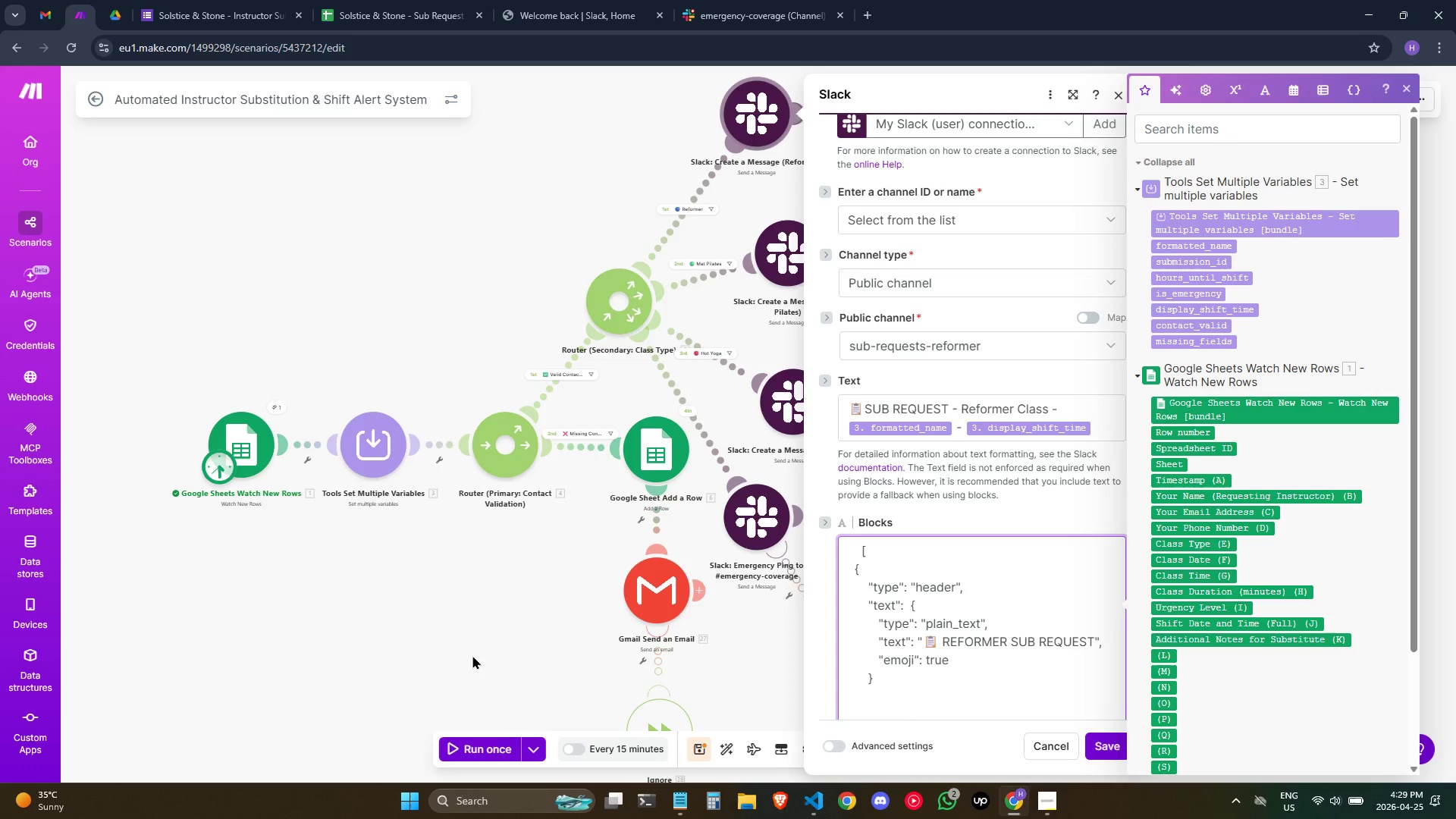 
key(Shift+ShiftRight)
 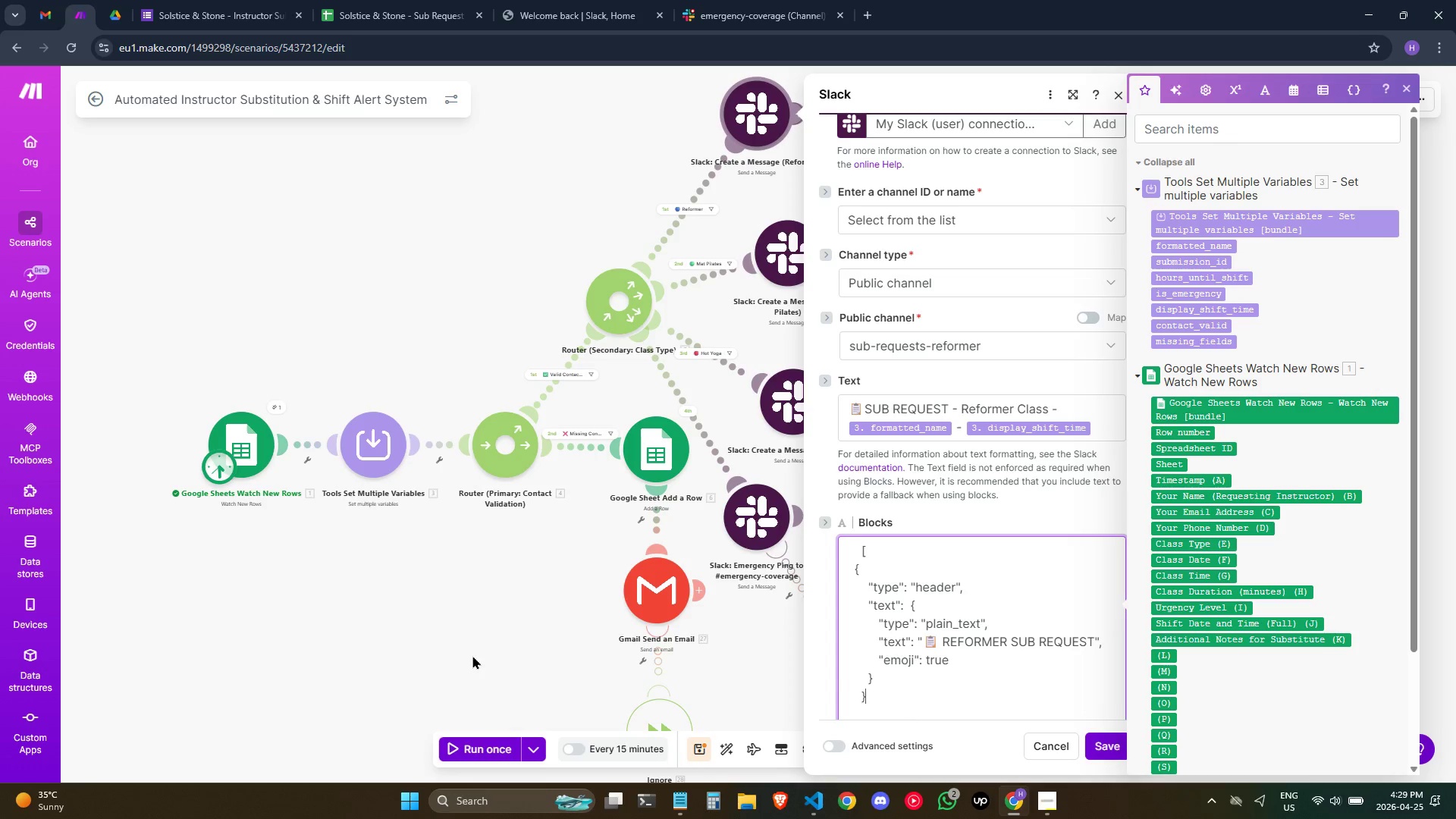 
key(Shift+BracketRight)
 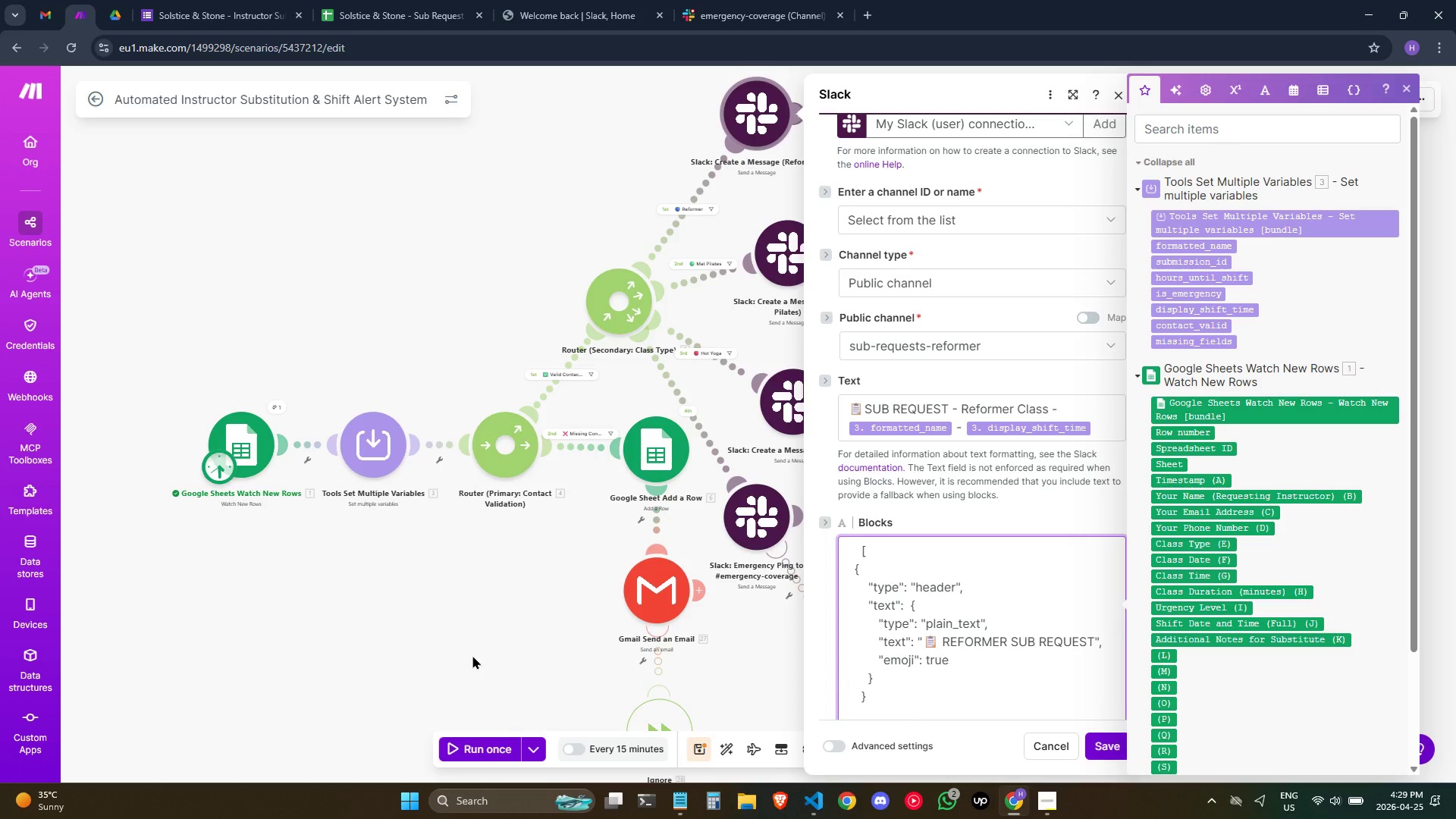 
key(Enter)
 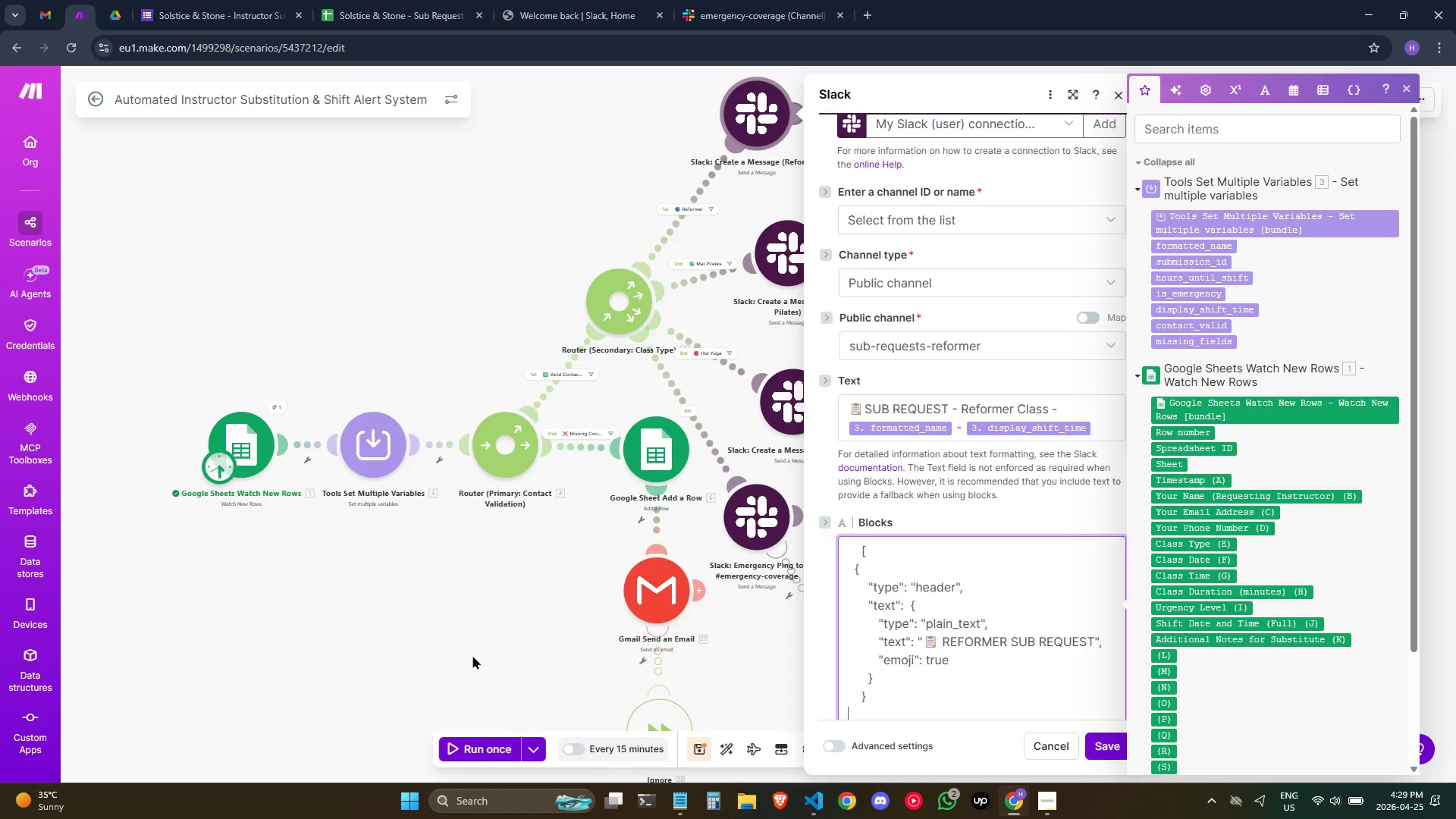 
key(Space)
 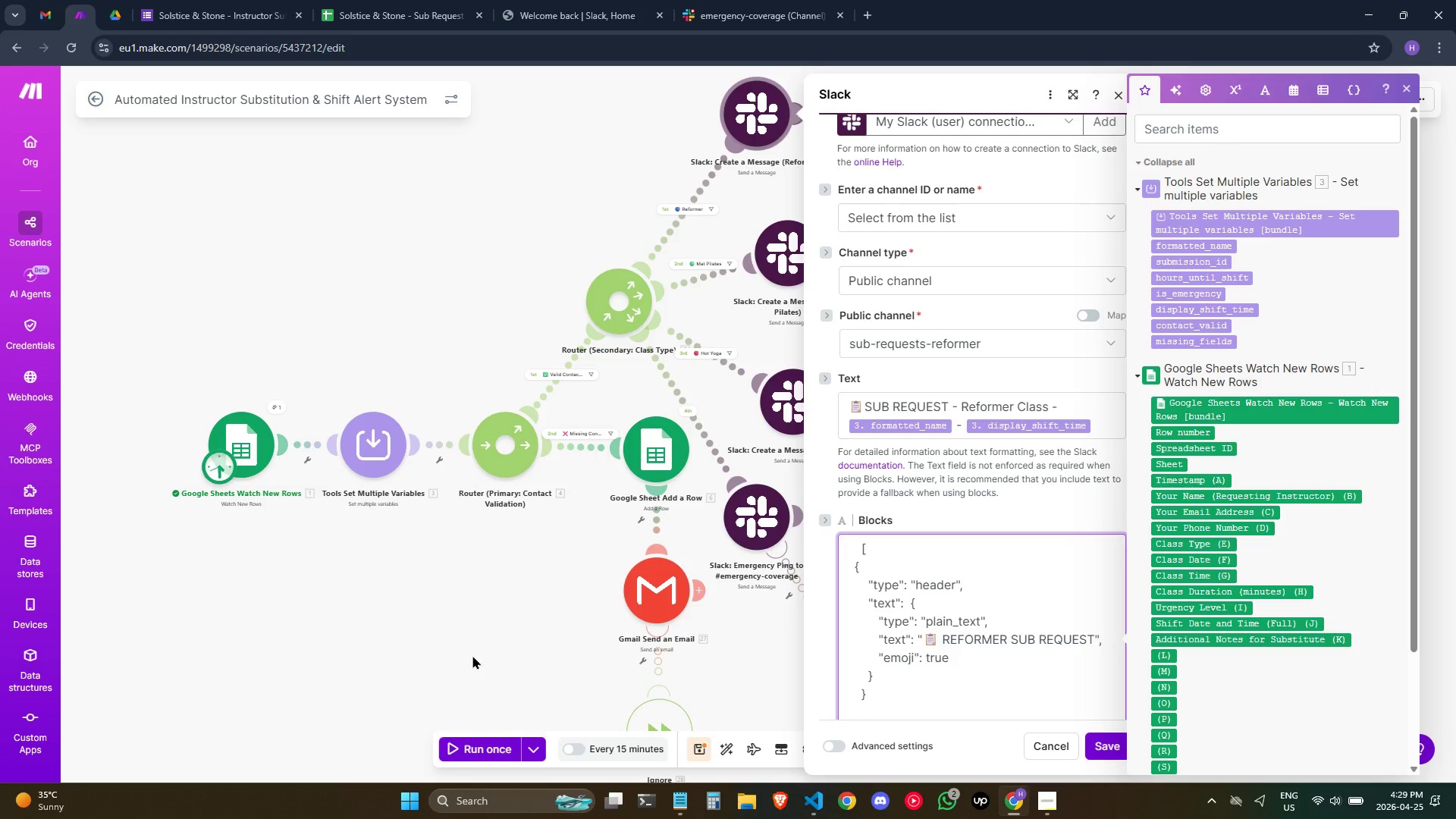 
key(Shift+BracketLeft)
 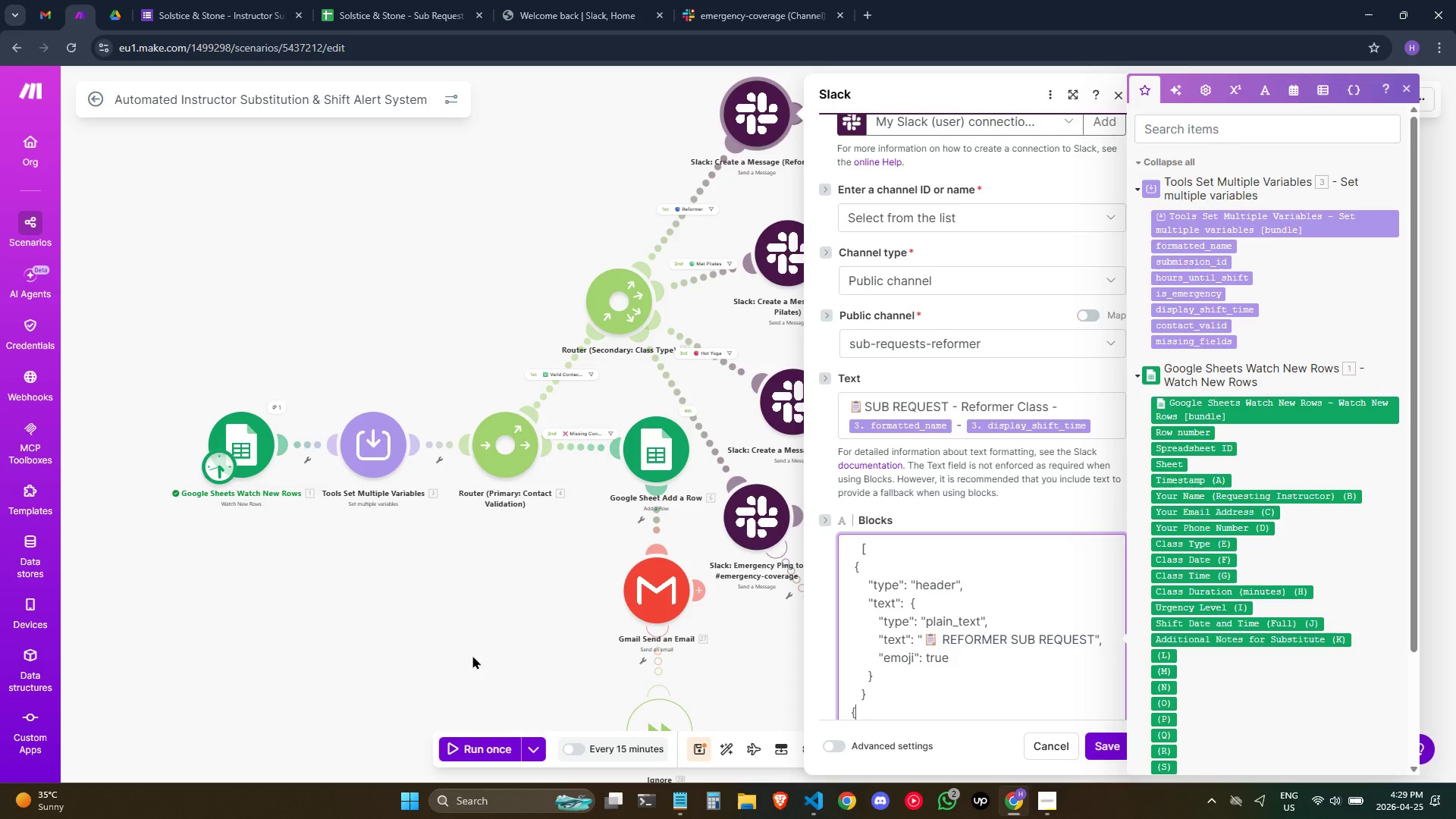 
key(Enter)
 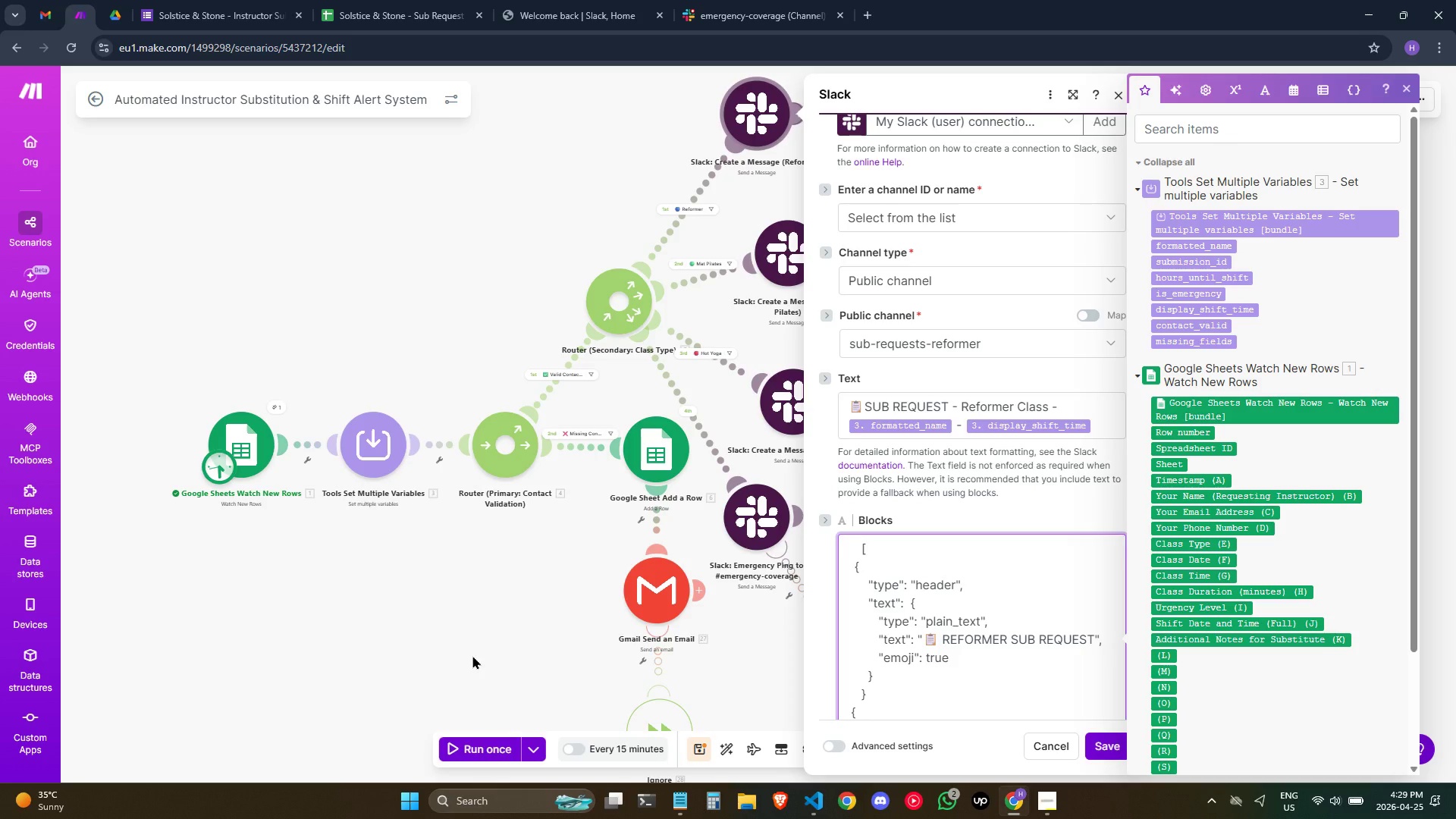 
hold_key(key=Space, duration=0.67)
 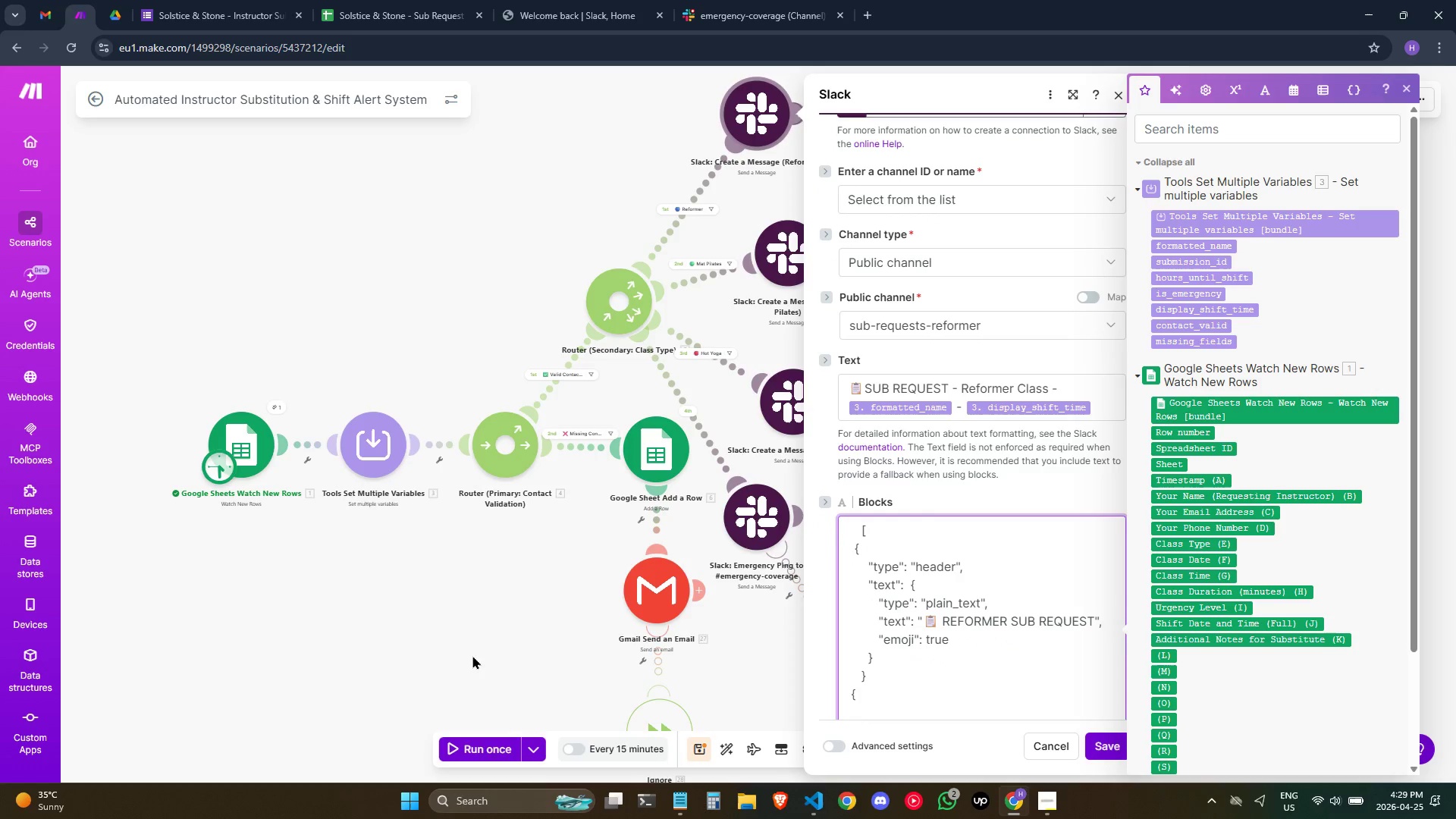 
key(Backspace)
type("type": "secrion")
 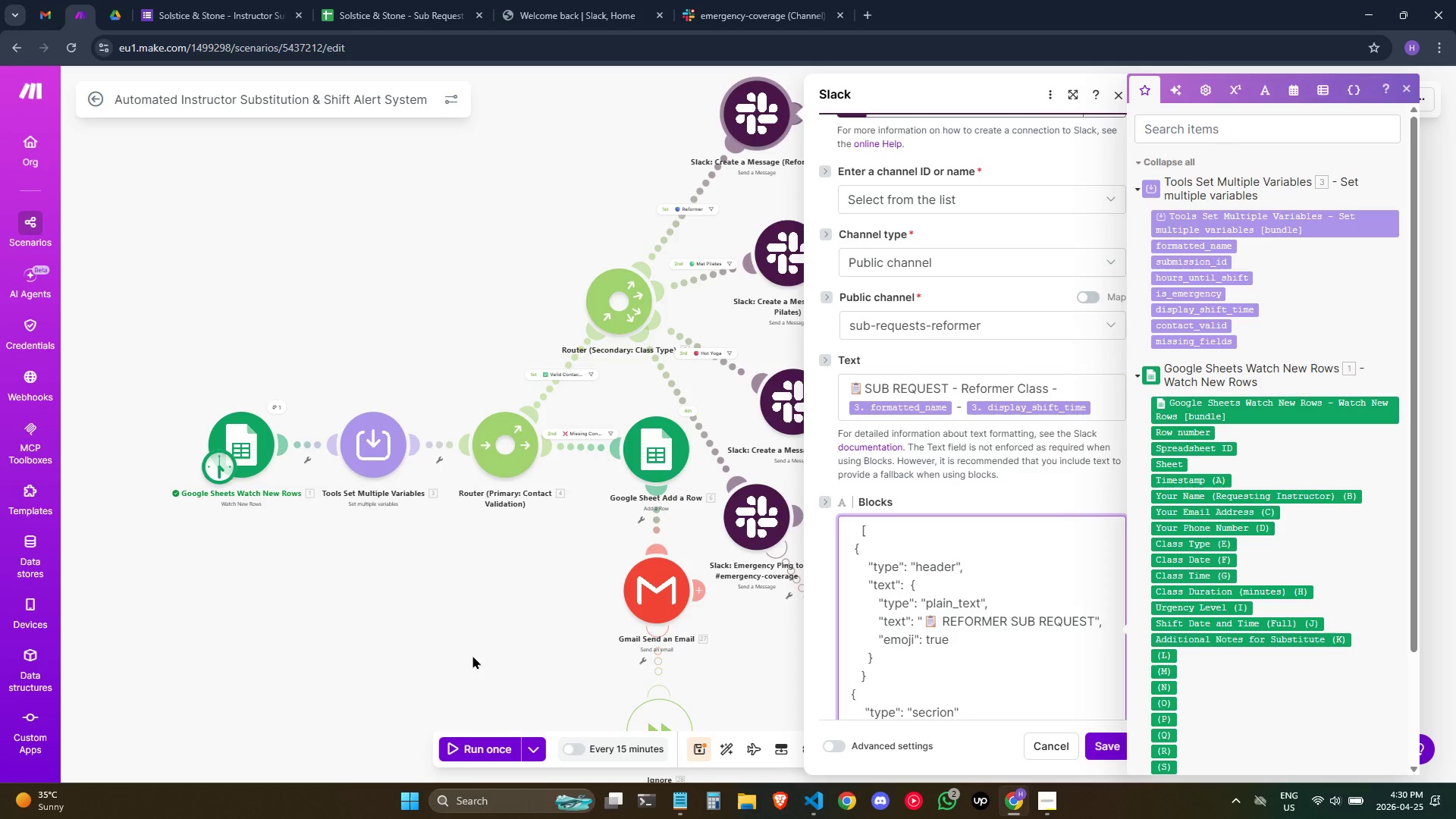 
key(ArrowLeft)
 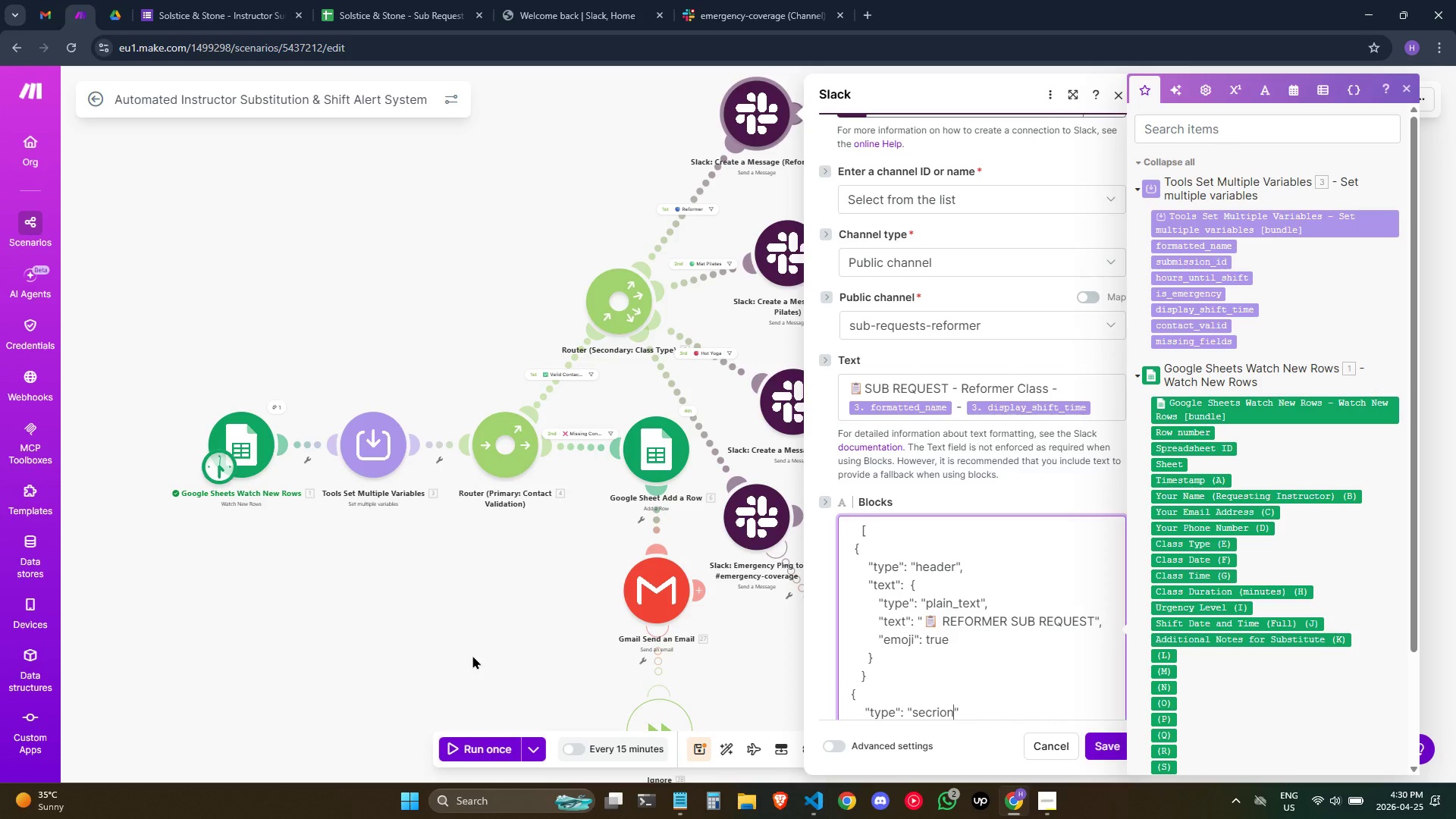 
key(ArrowLeft)
 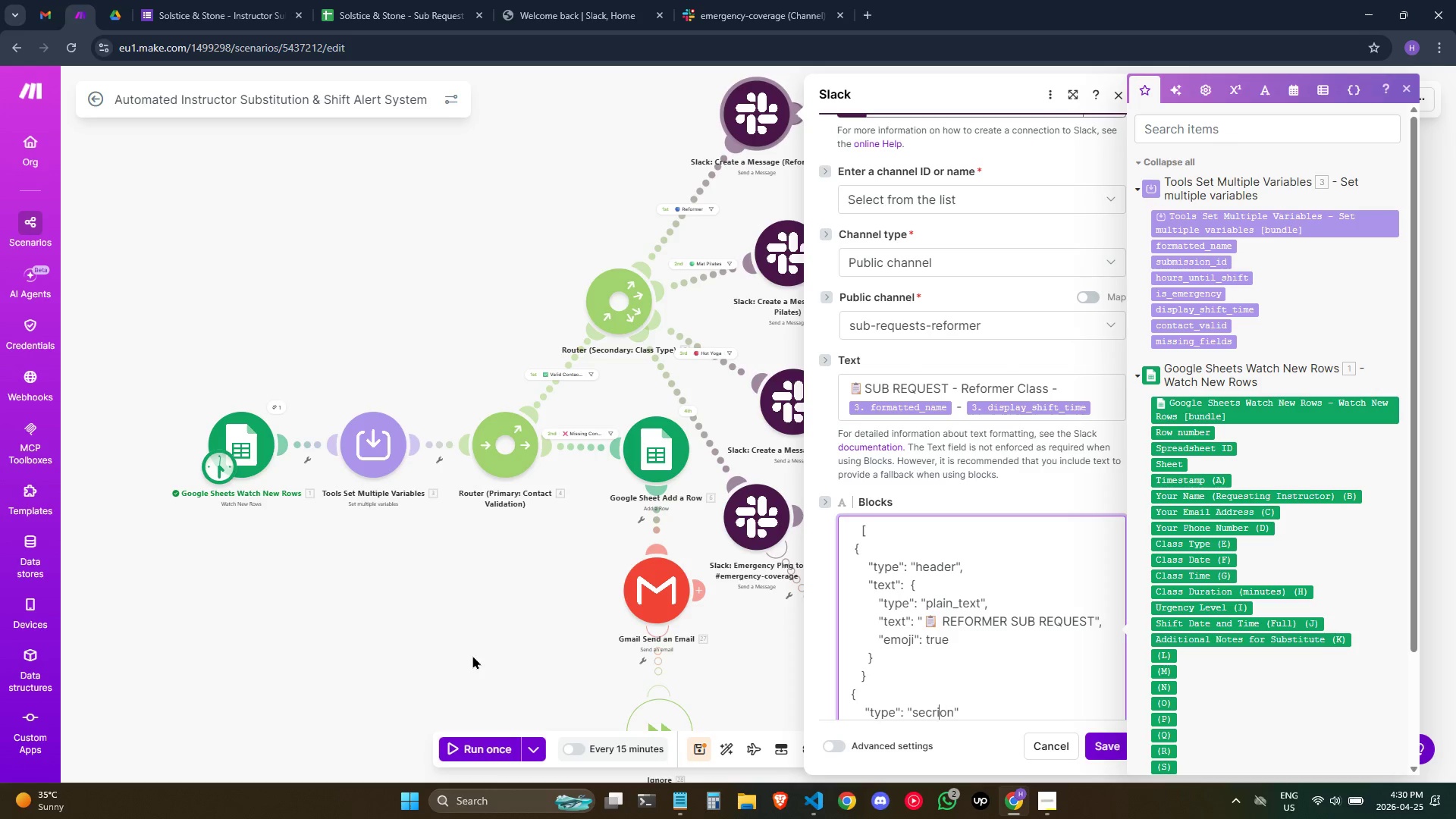 
key(ArrowLeft)
 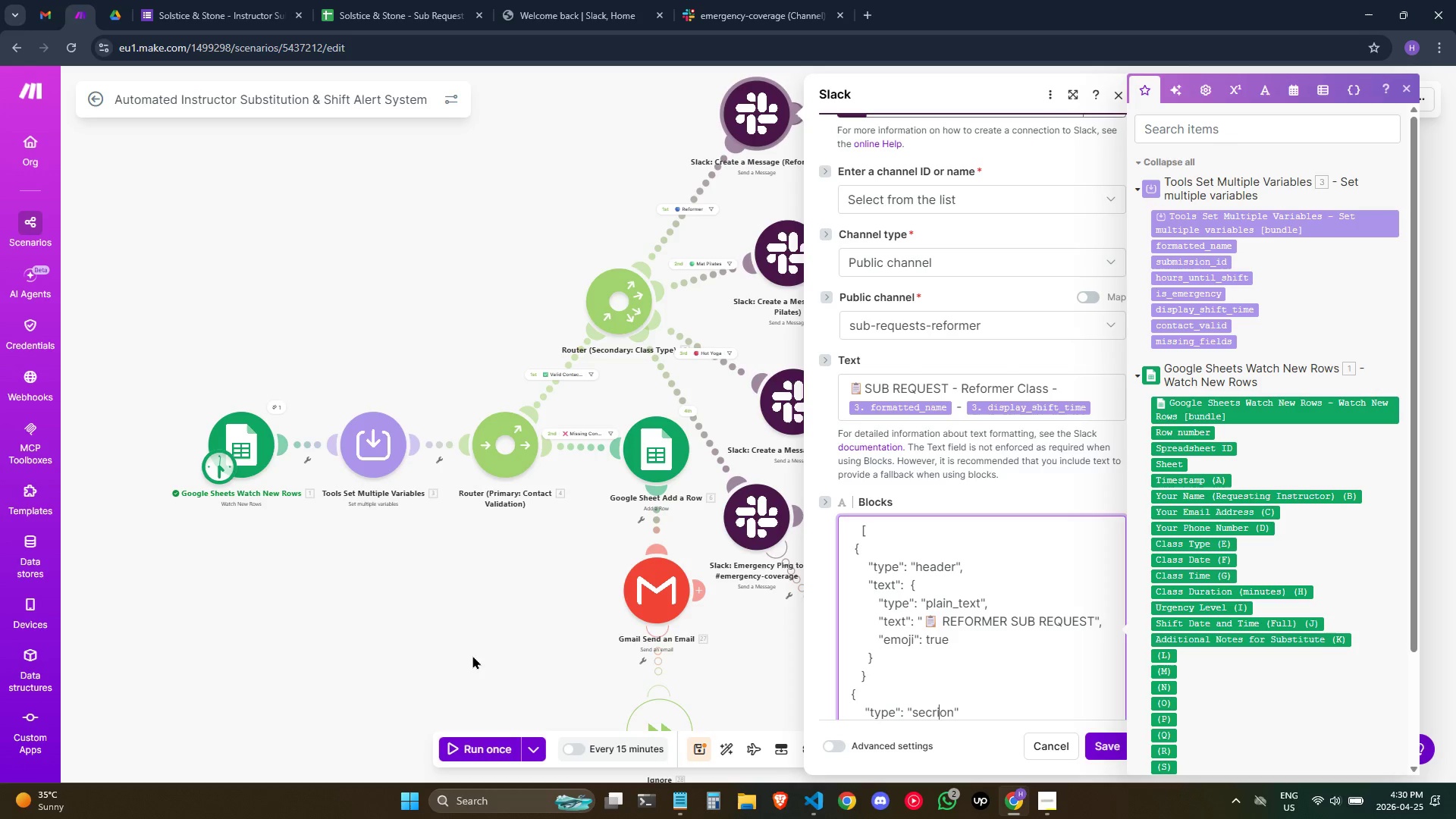 
key(ArrowLeft)
 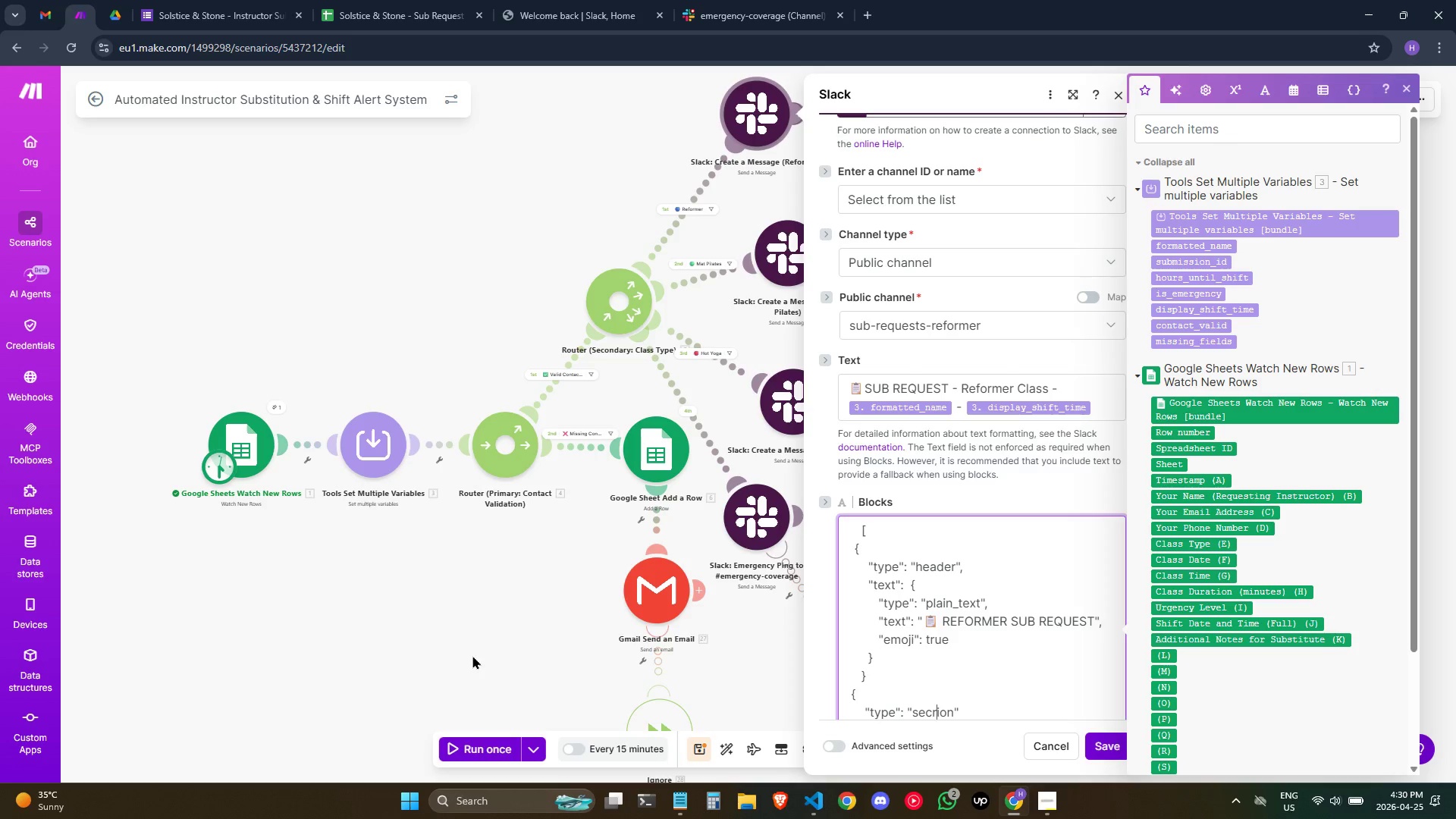 
key(Backspace)
 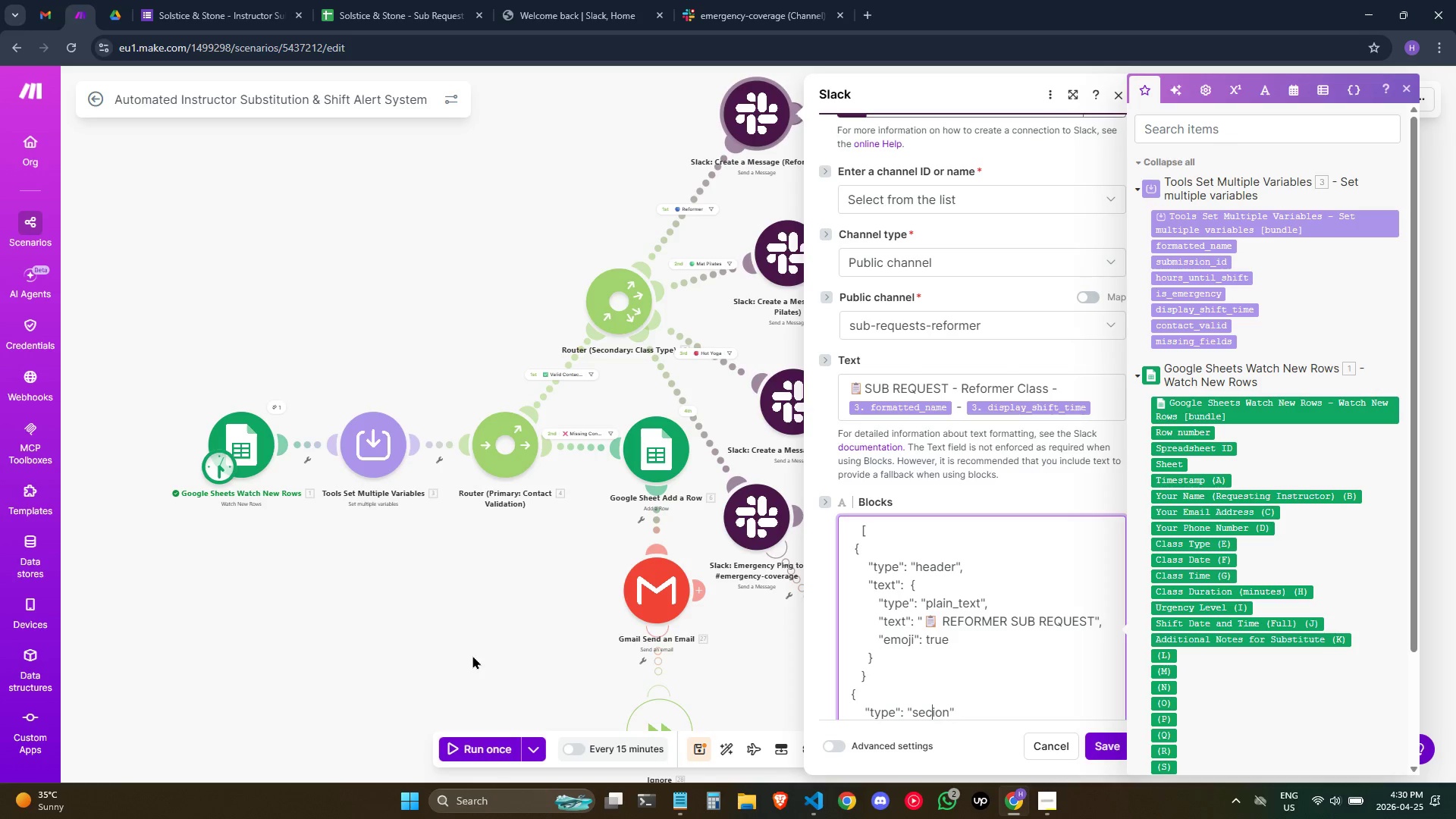 
key(T)
 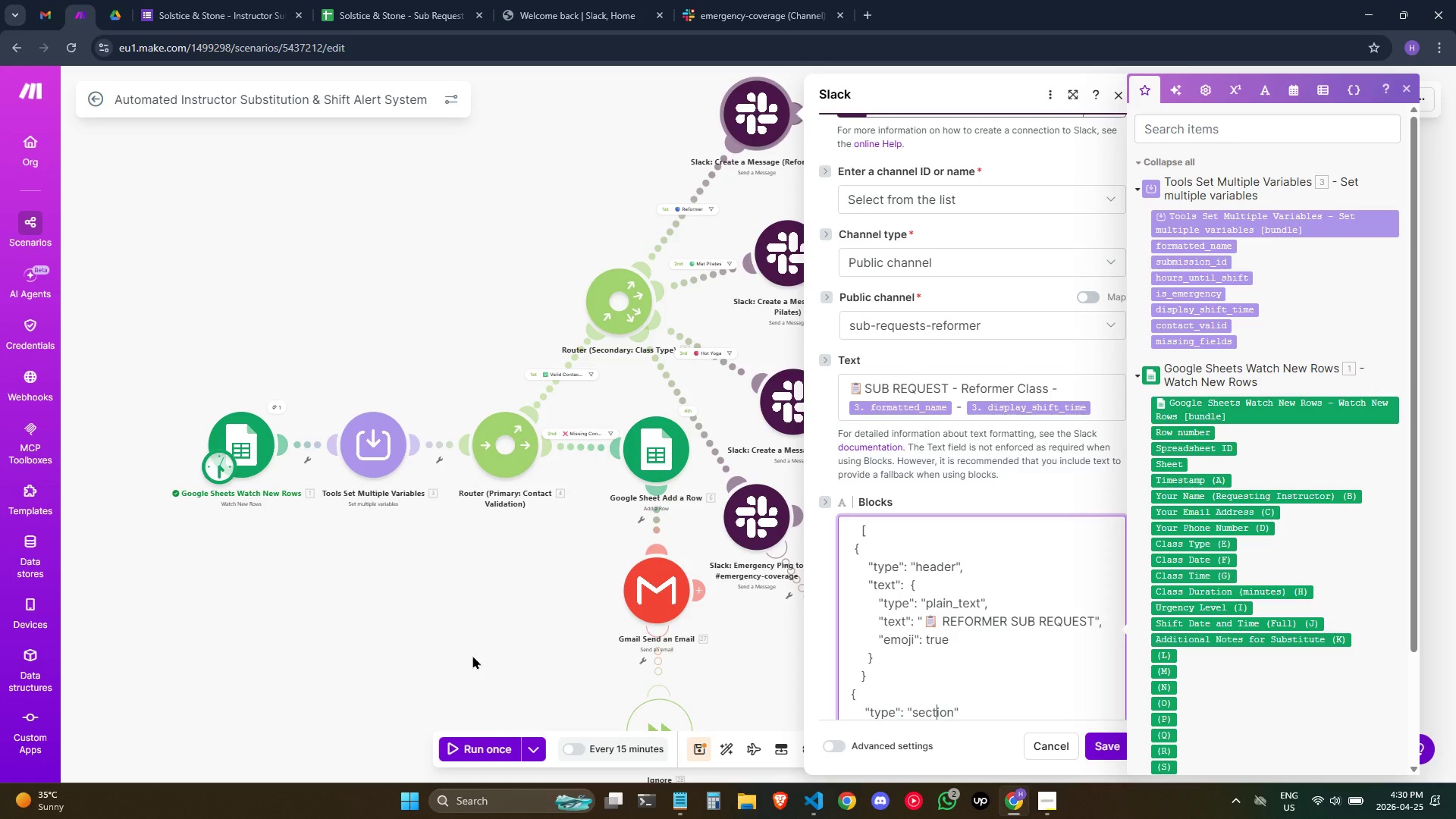 
key(ArrowRight)
 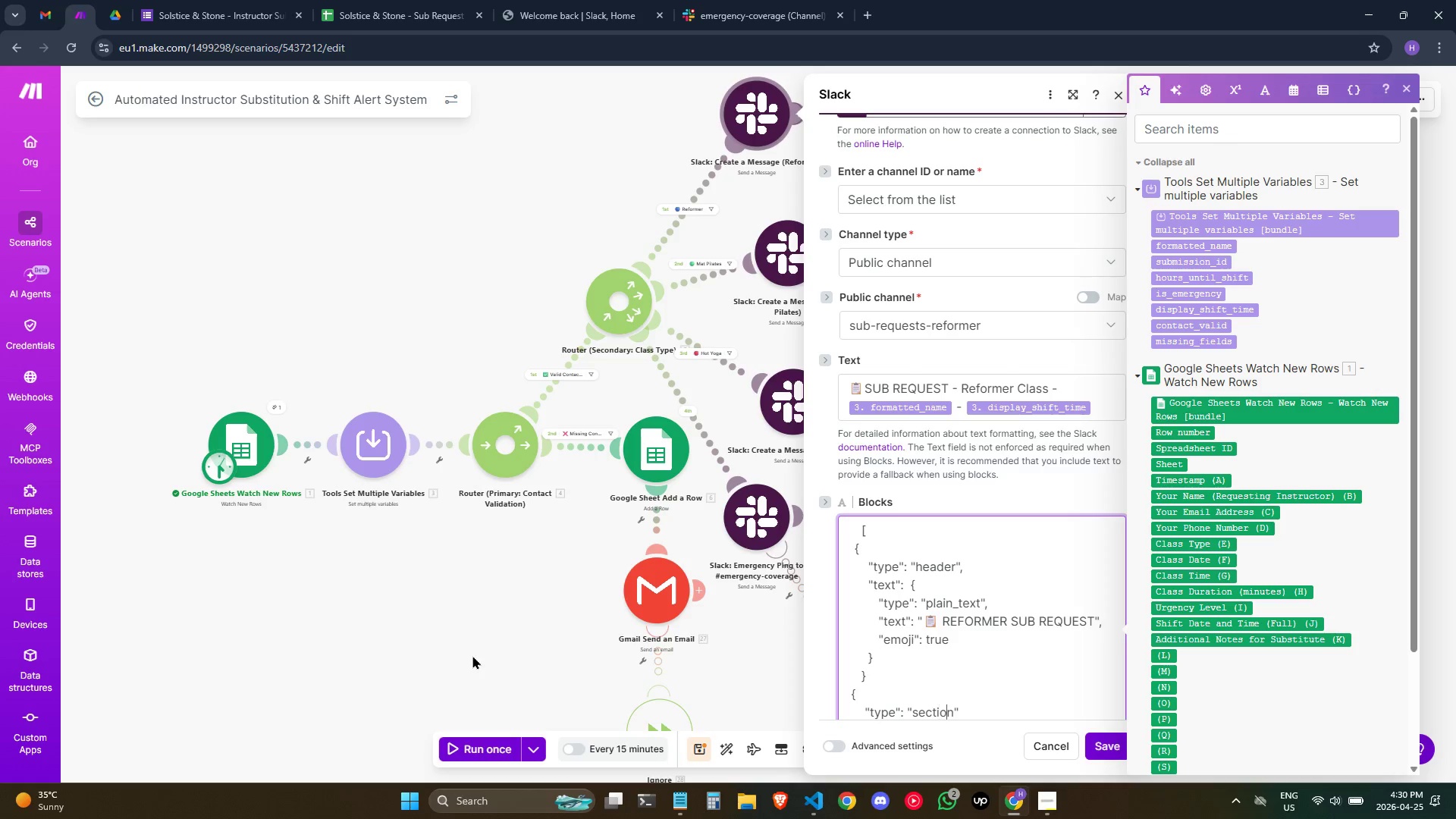 
key(ArrowRight)
 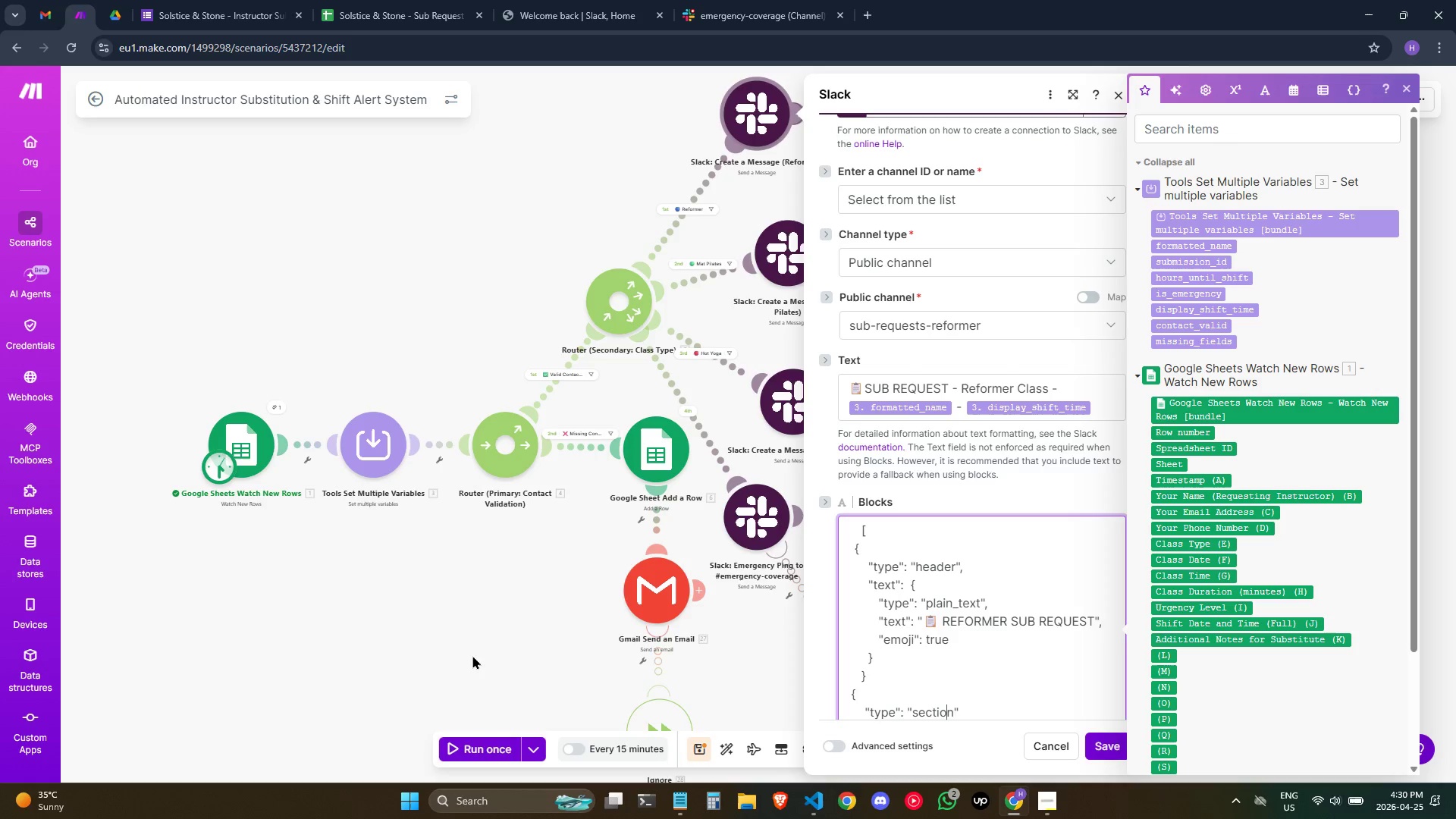 
key(Shift+ShiftRight)
 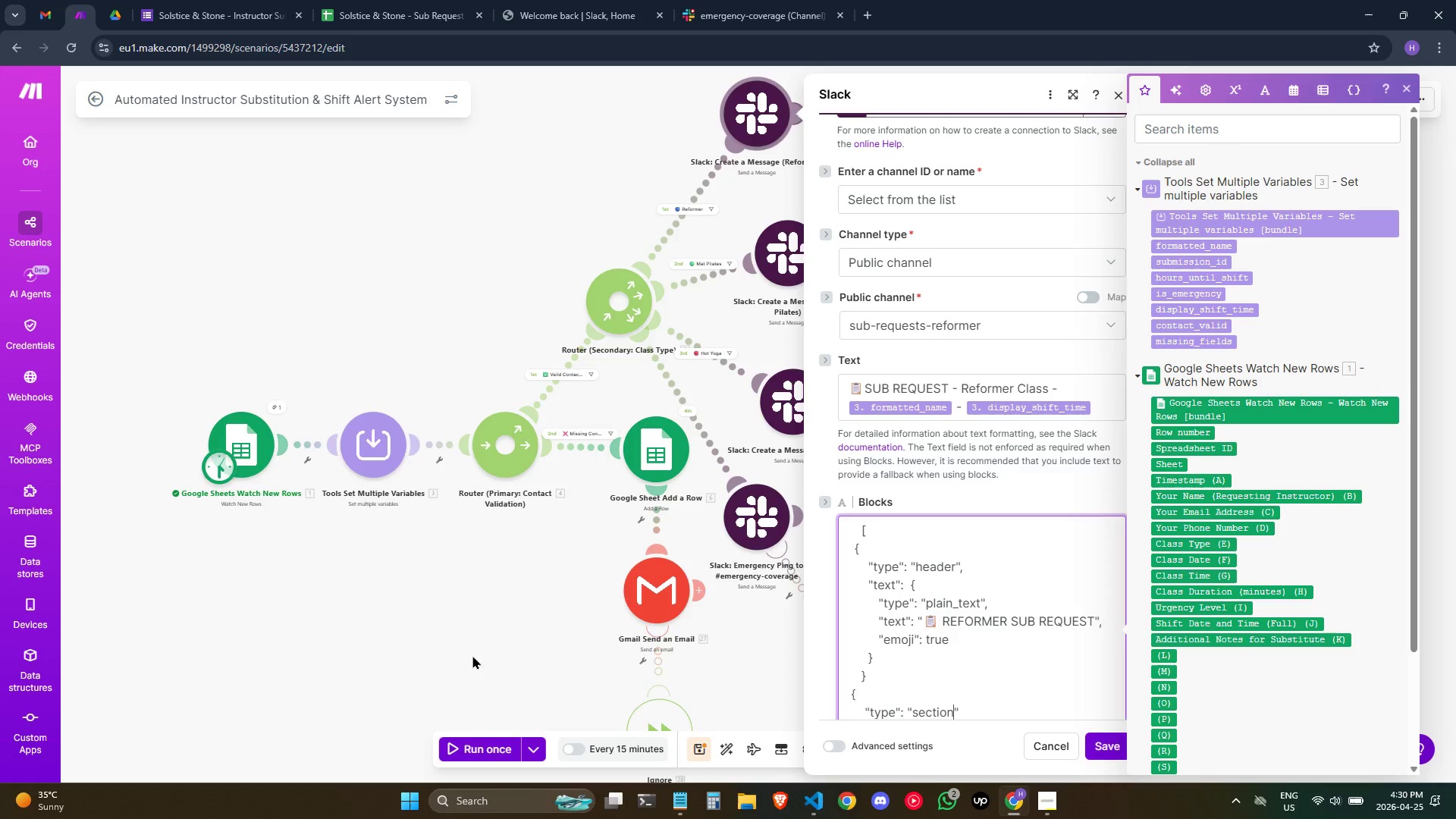 
key(ArrowRight)
 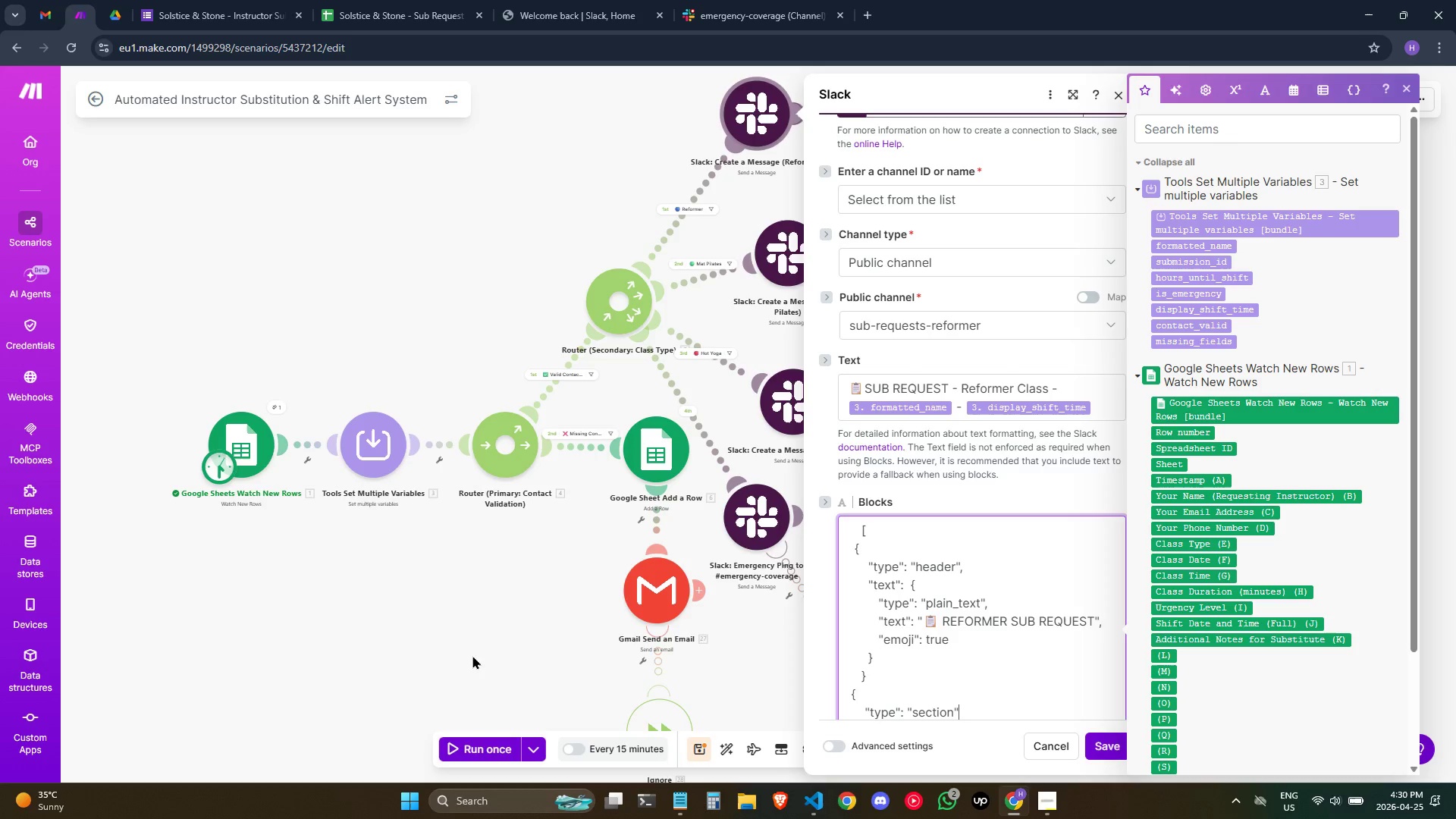 
key(ArrowRight)
 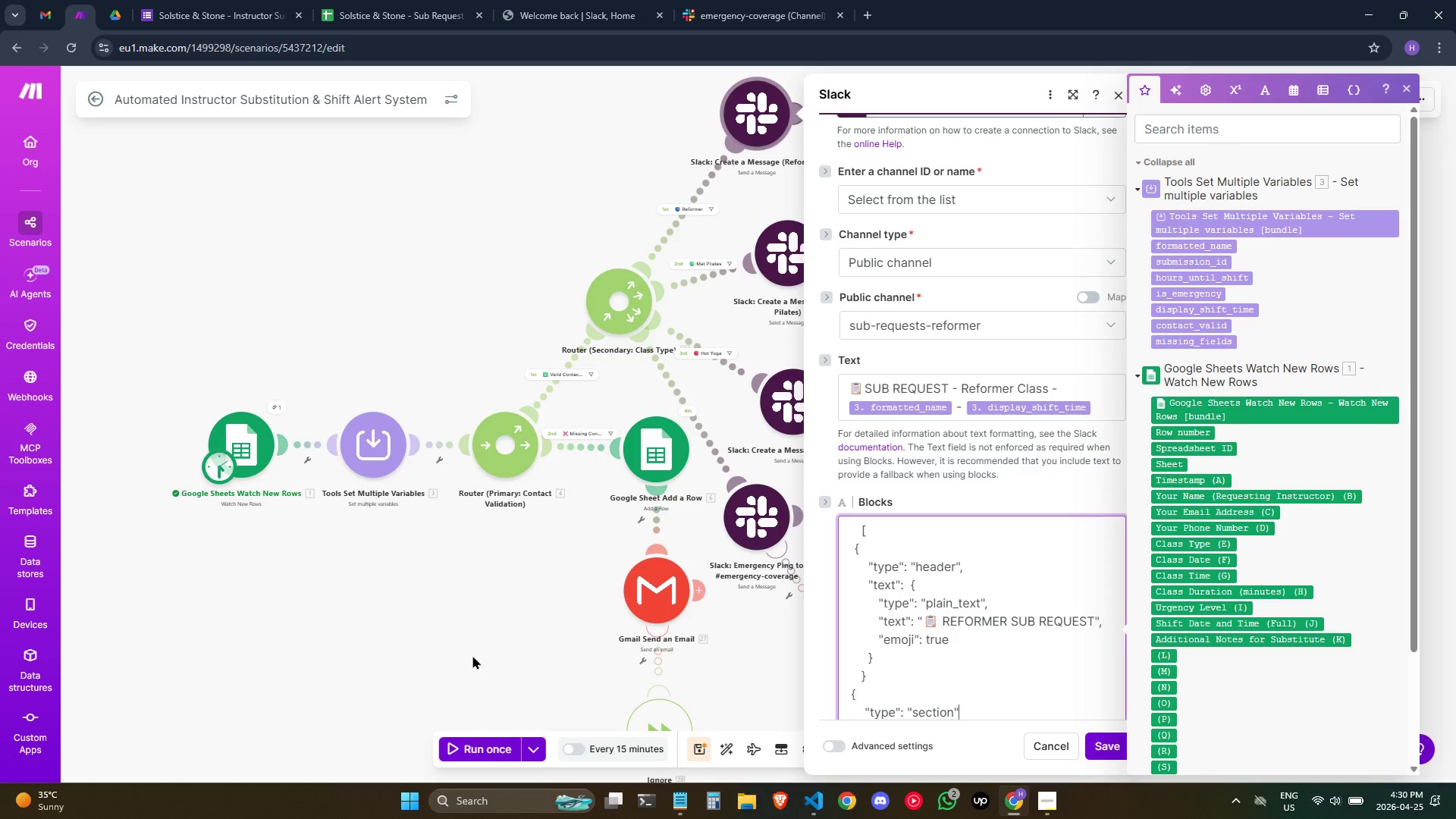 
key(Comma)
 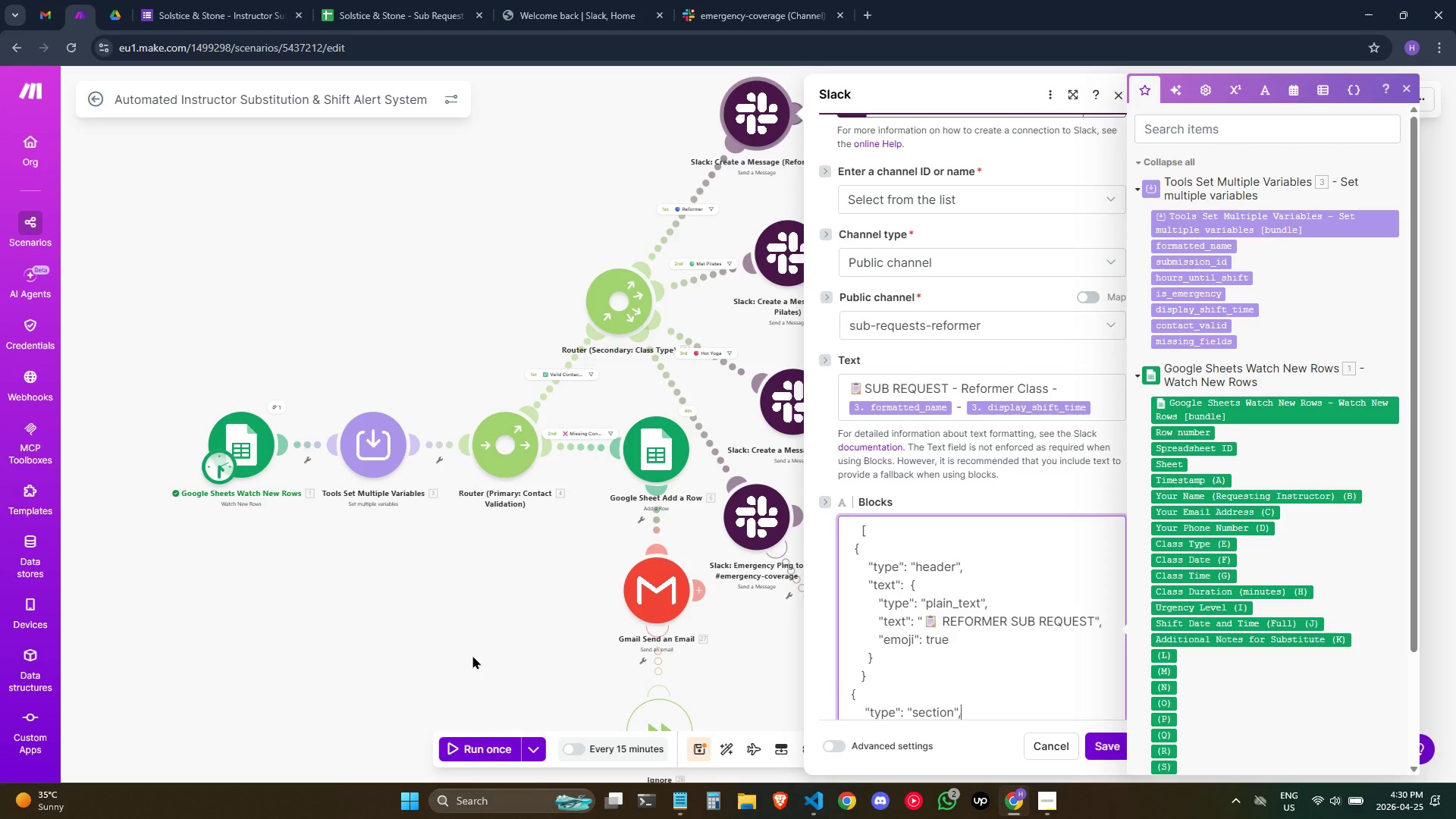 
key(Enter)
 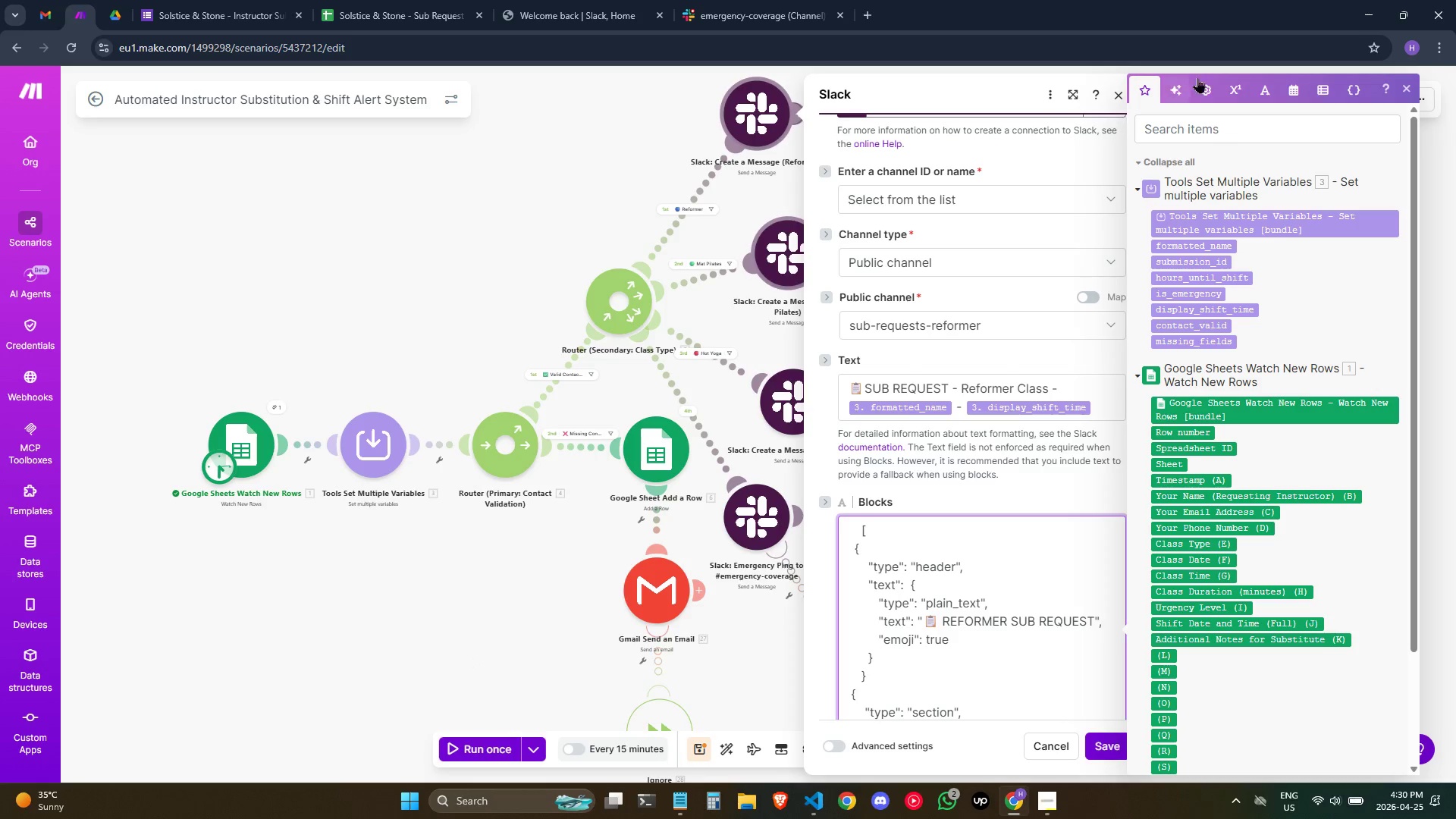 
scroll: coordinate [883, 500], scroll_direction: up, amount: 2.0
 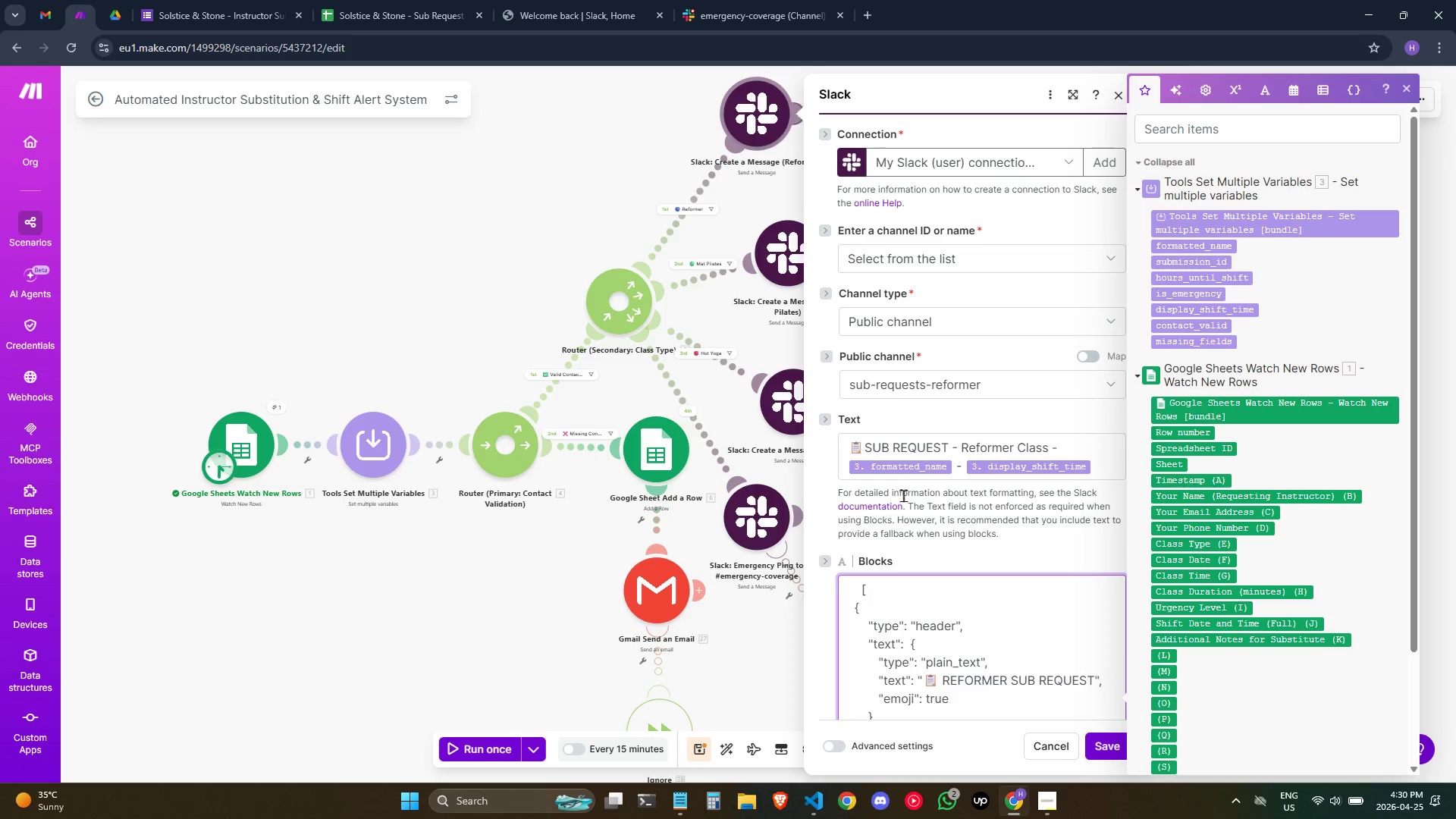 
scroll: coordinate [932, 494], scroll_direction: down, amount: 3.0
 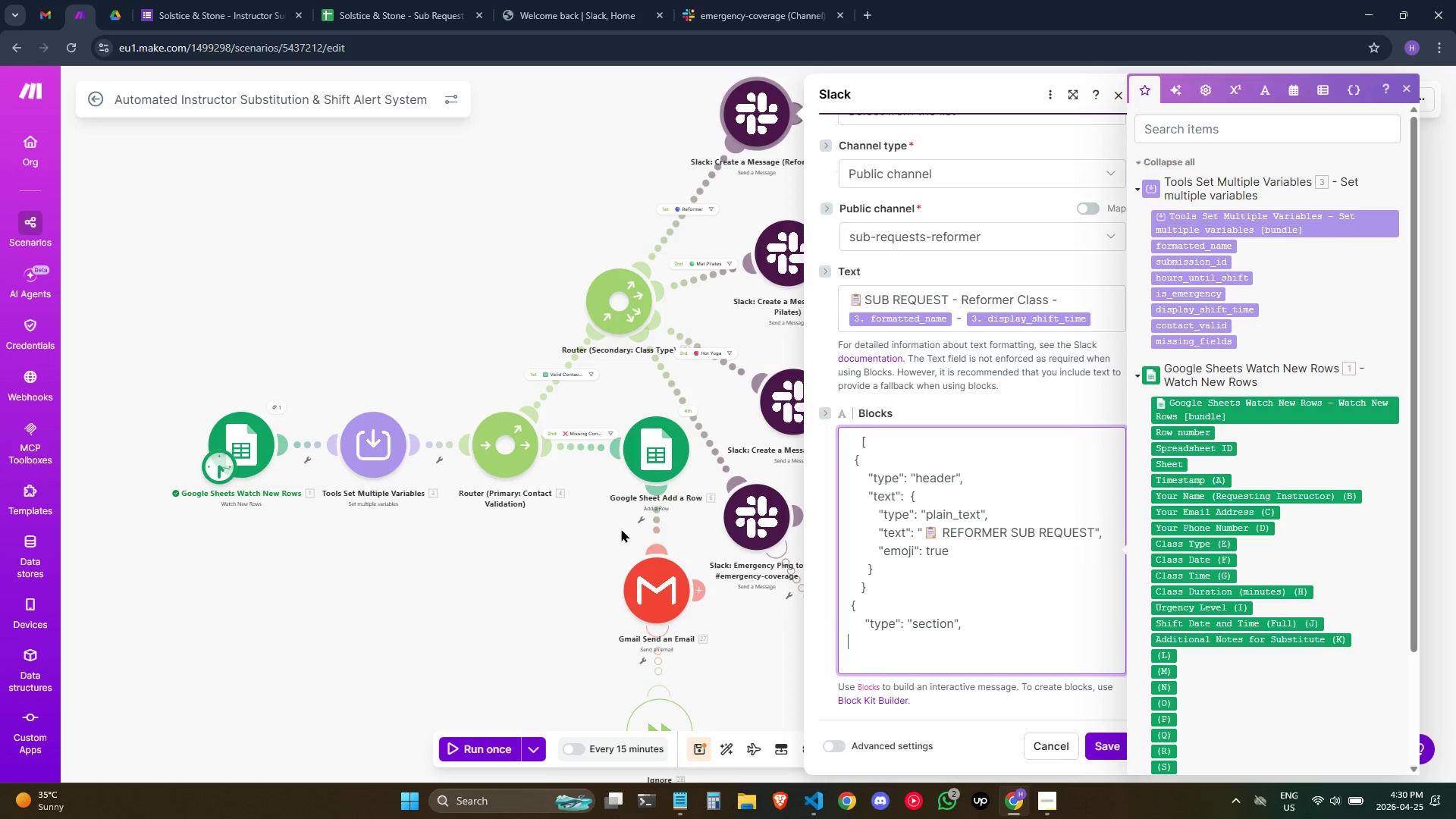 
scroll: coordinate [613, 535], scroll_direction: up, amount: 1.0
 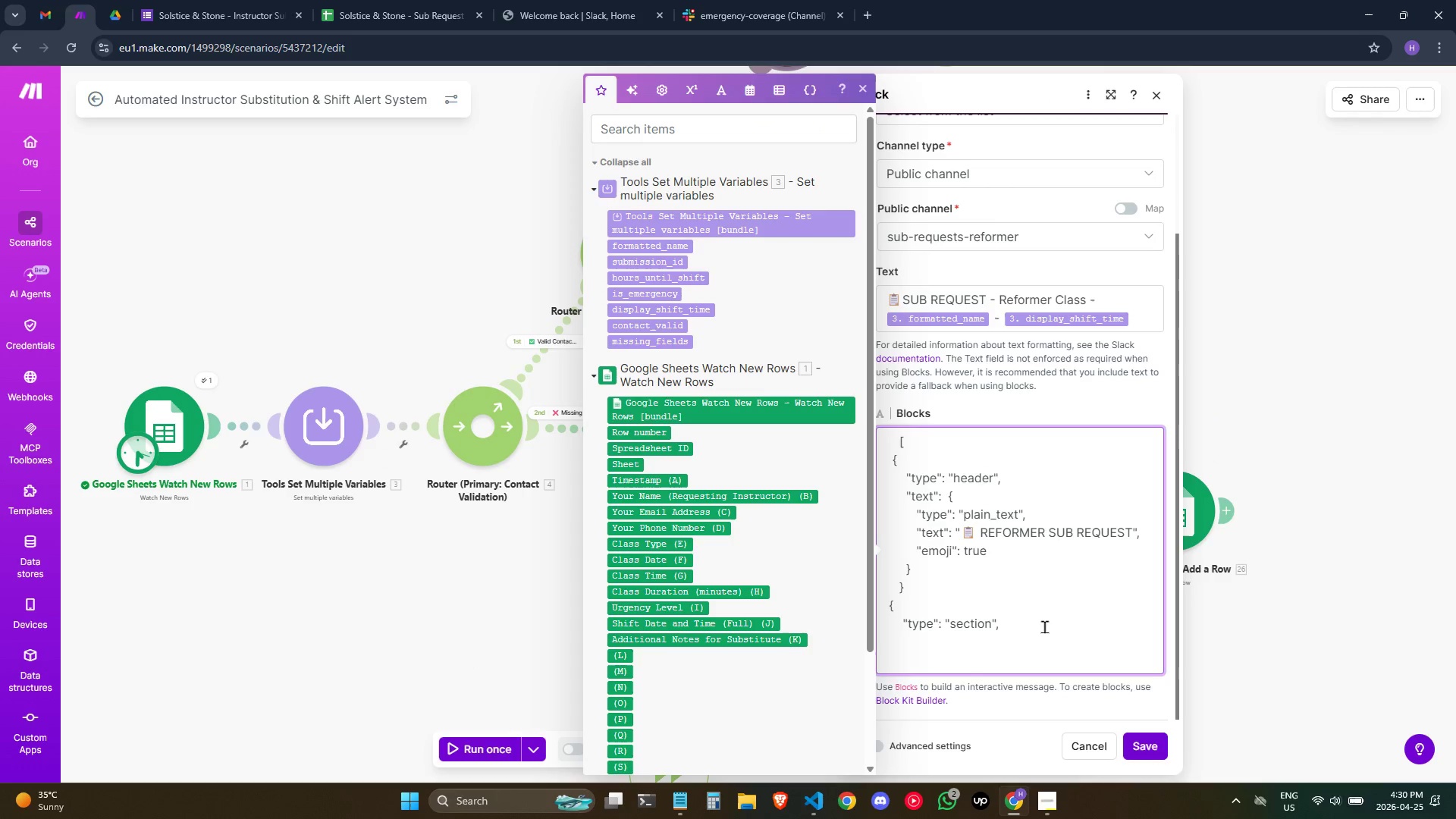 
double_click([1015, 642])
 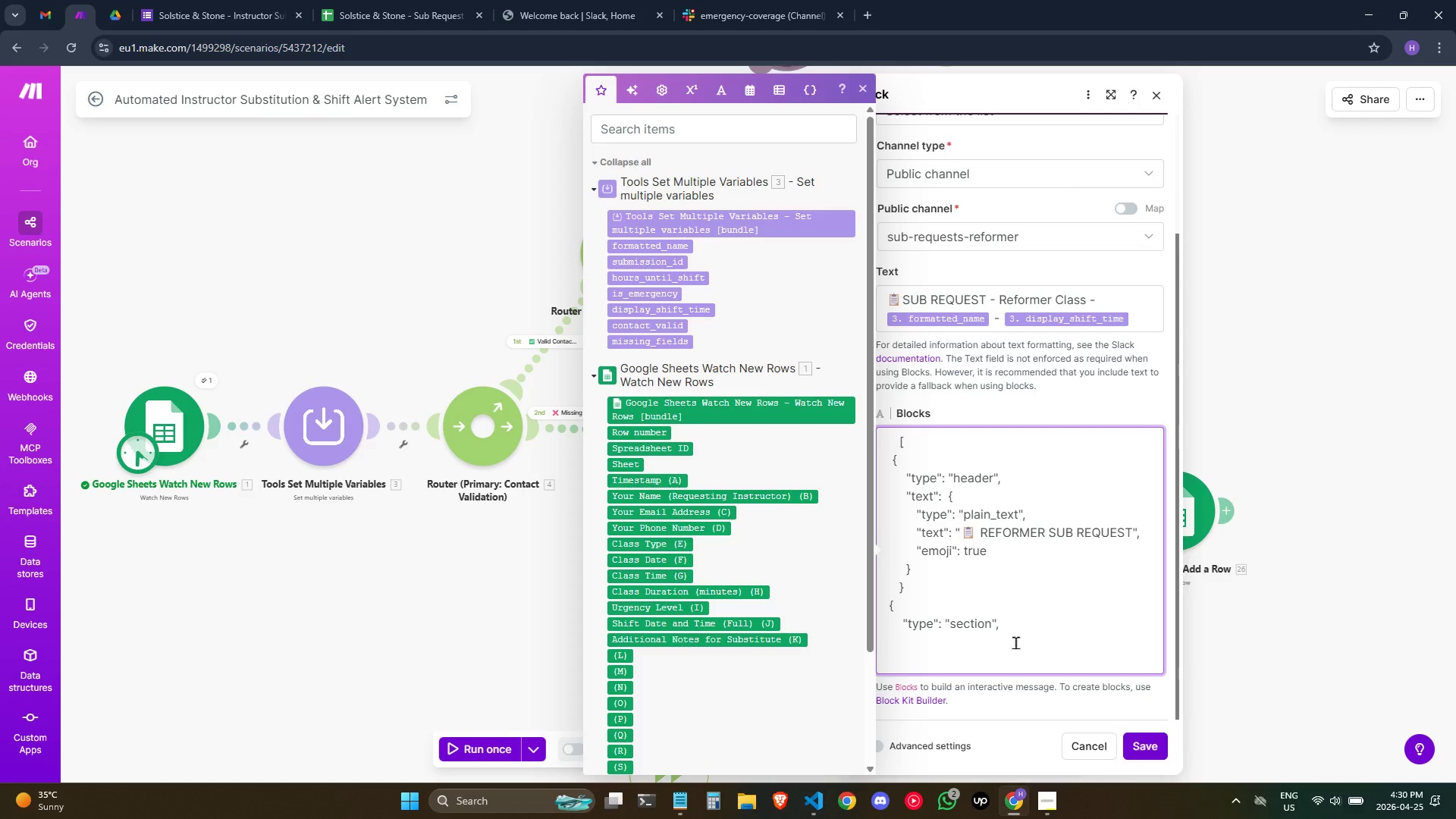 
key(Space)
 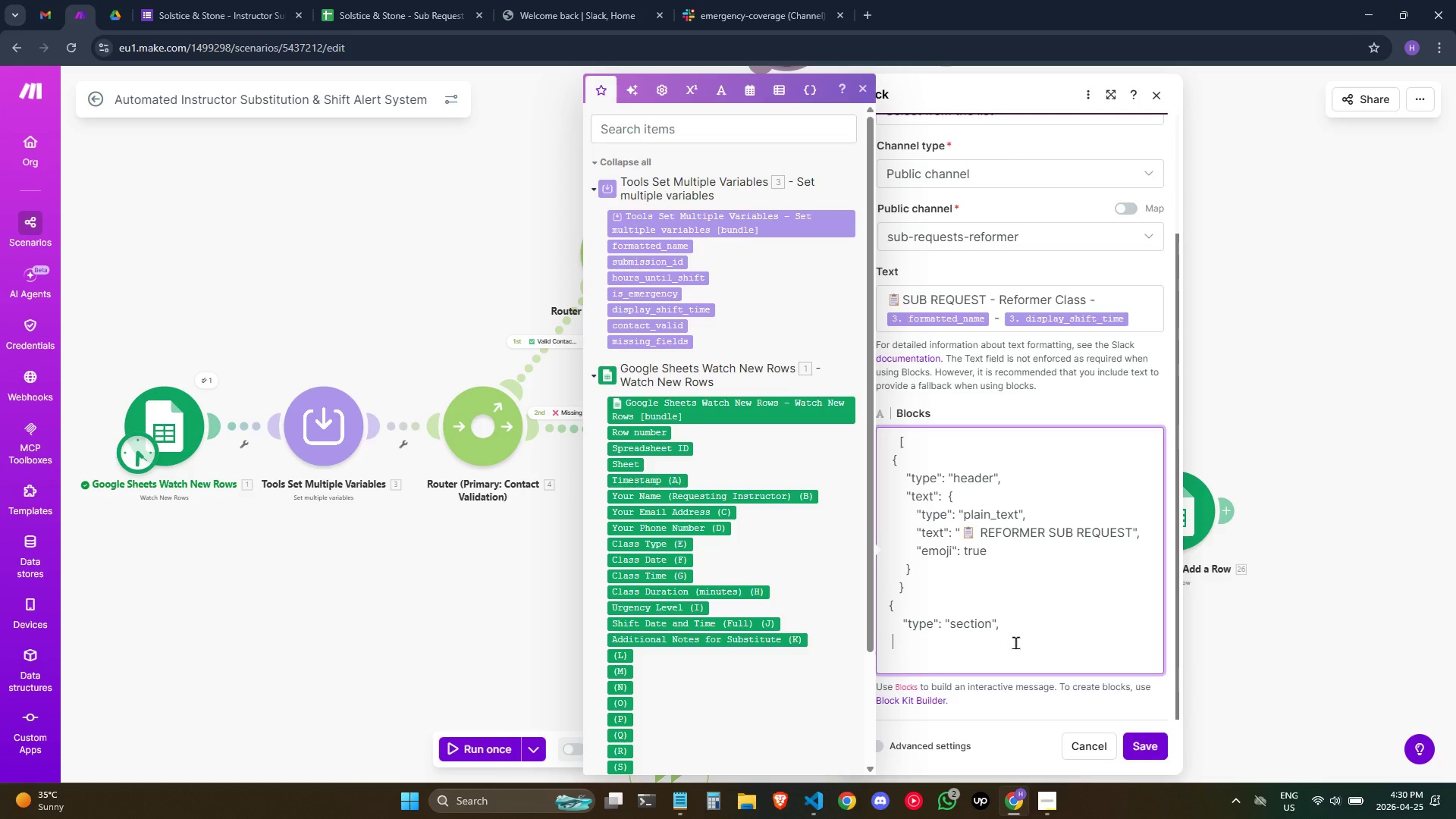 
key(Space)
 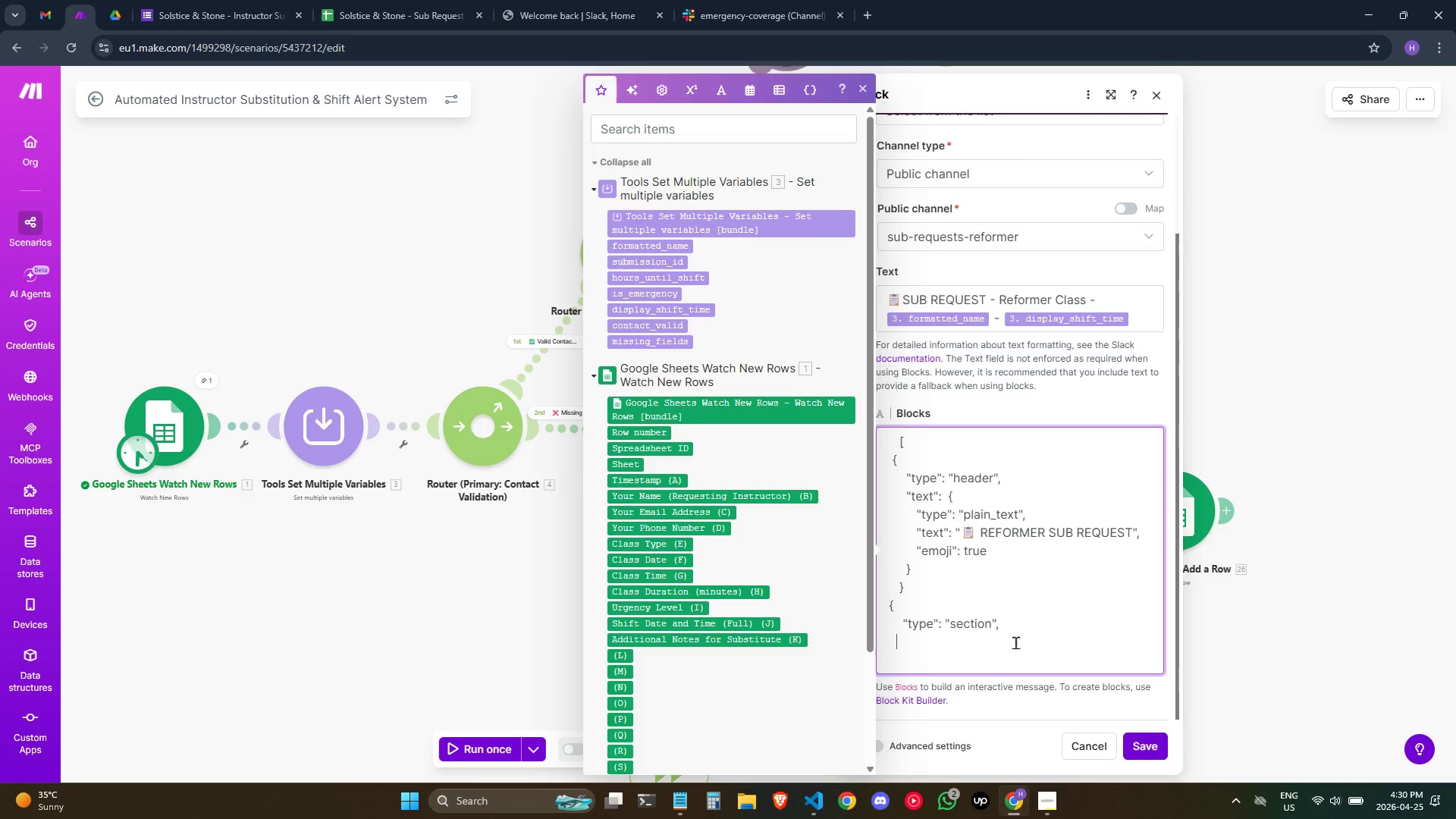 
key(Space)
 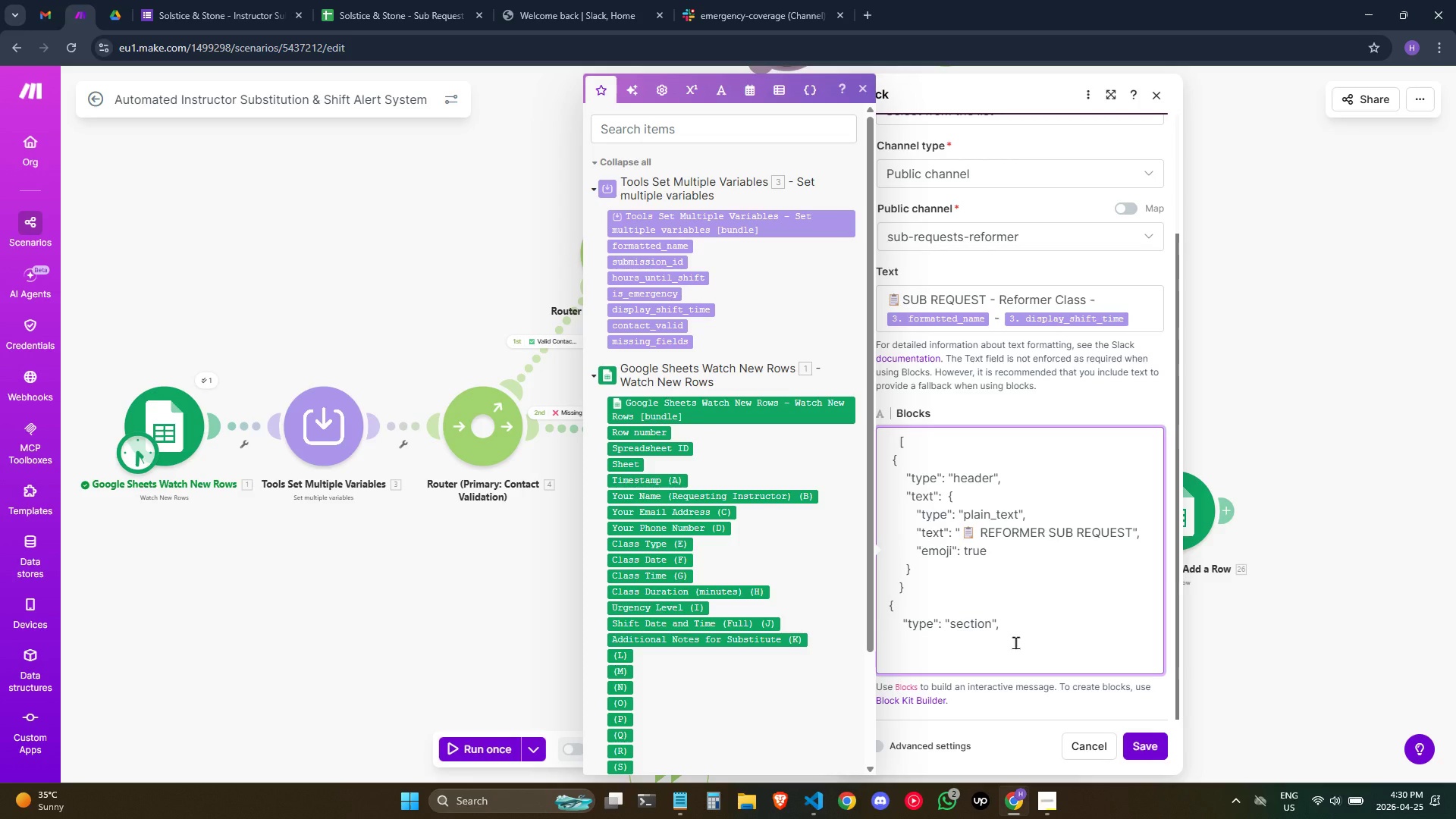 
type(  "fields": [)
 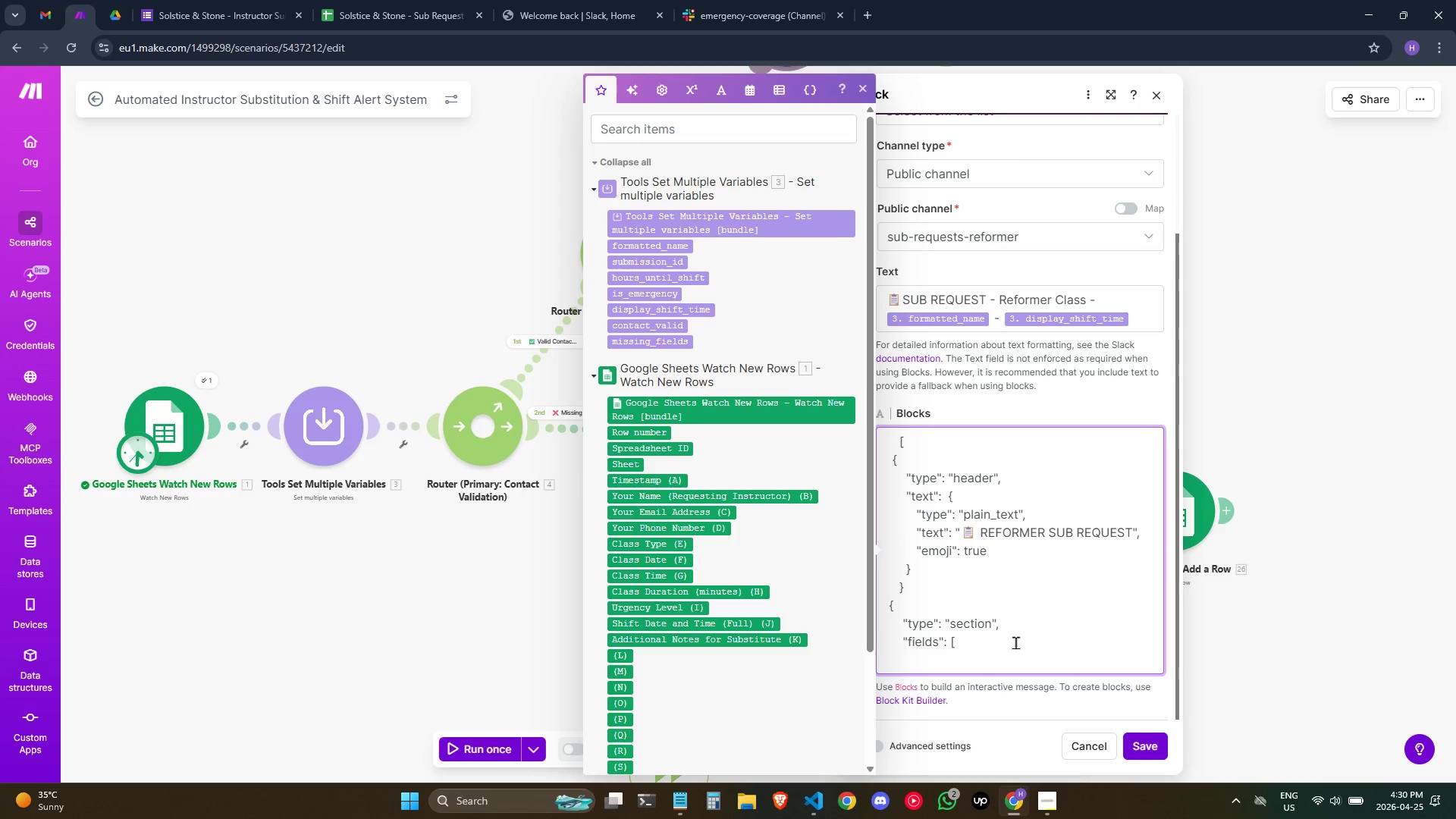 
key(Enter)
 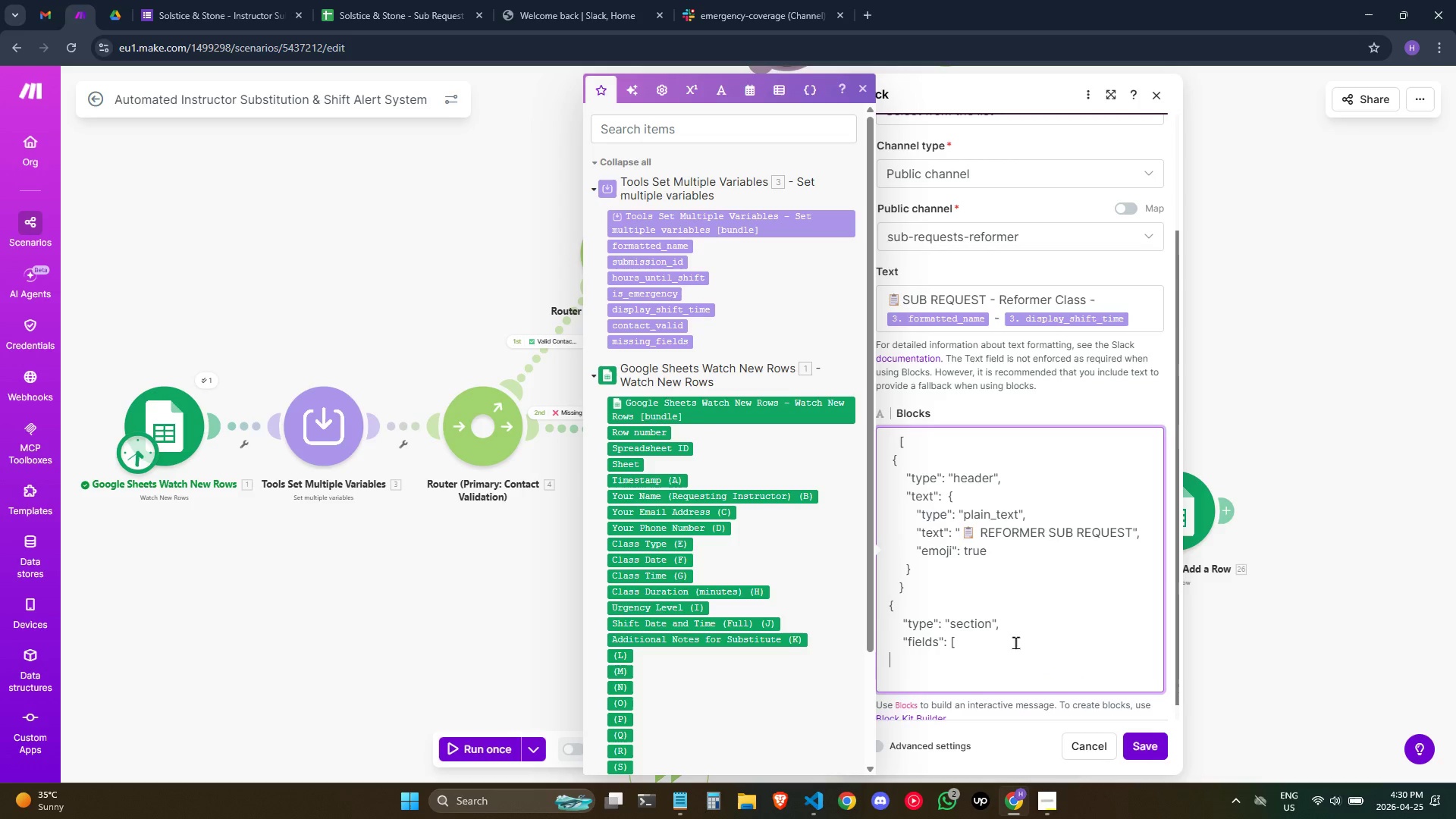 
key(Space)
 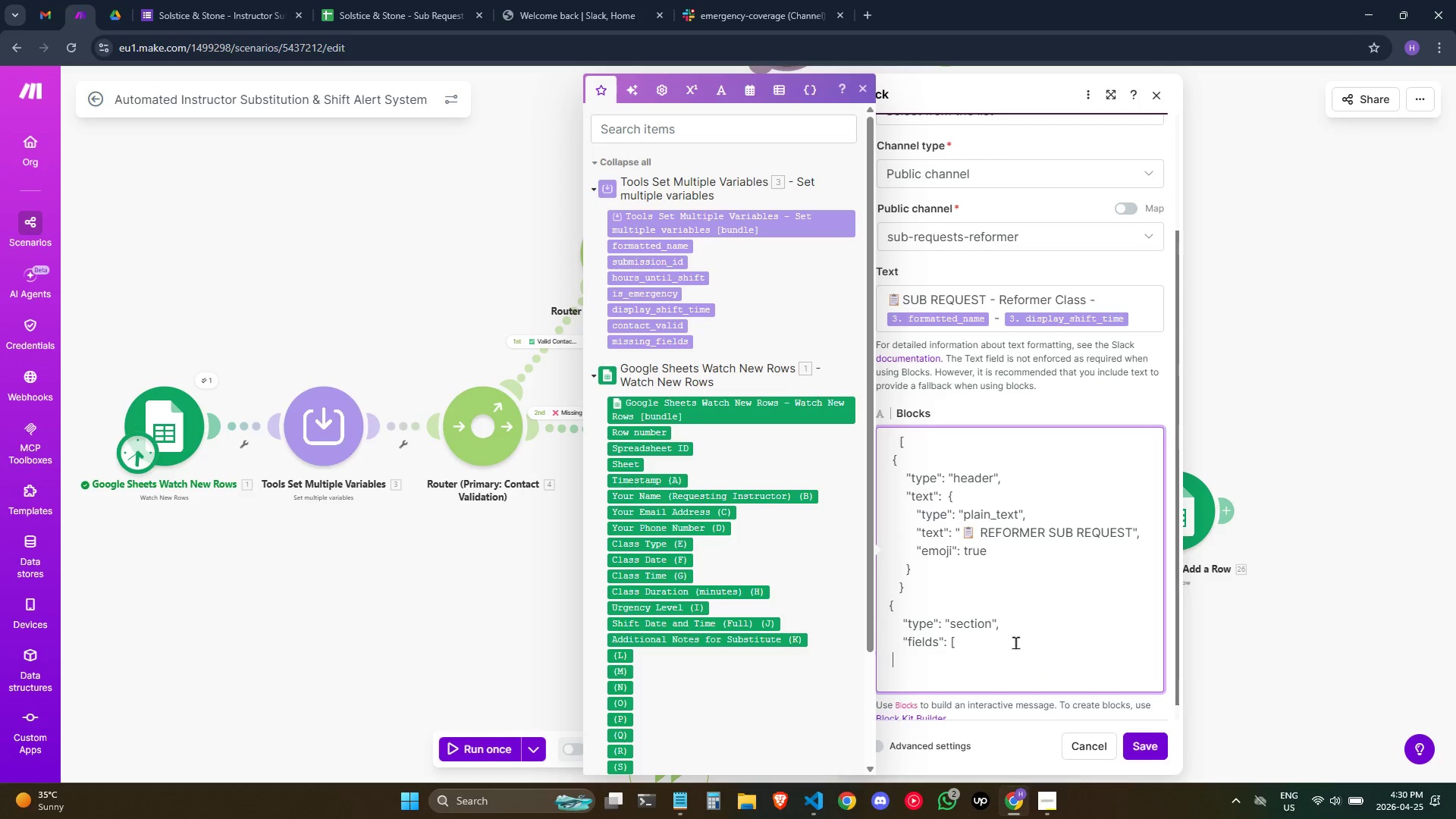 
key(Space)
 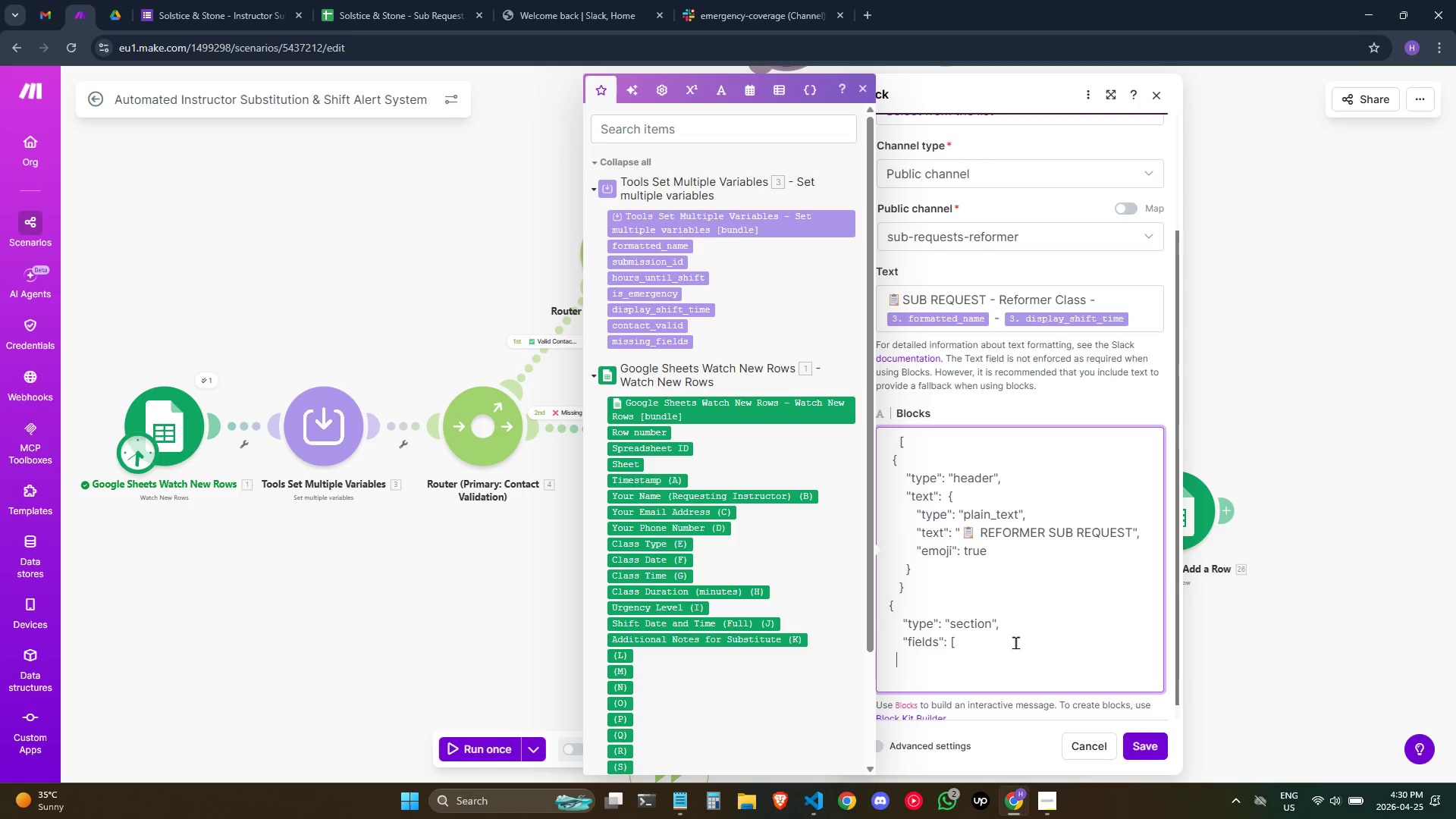 
key(Space)
 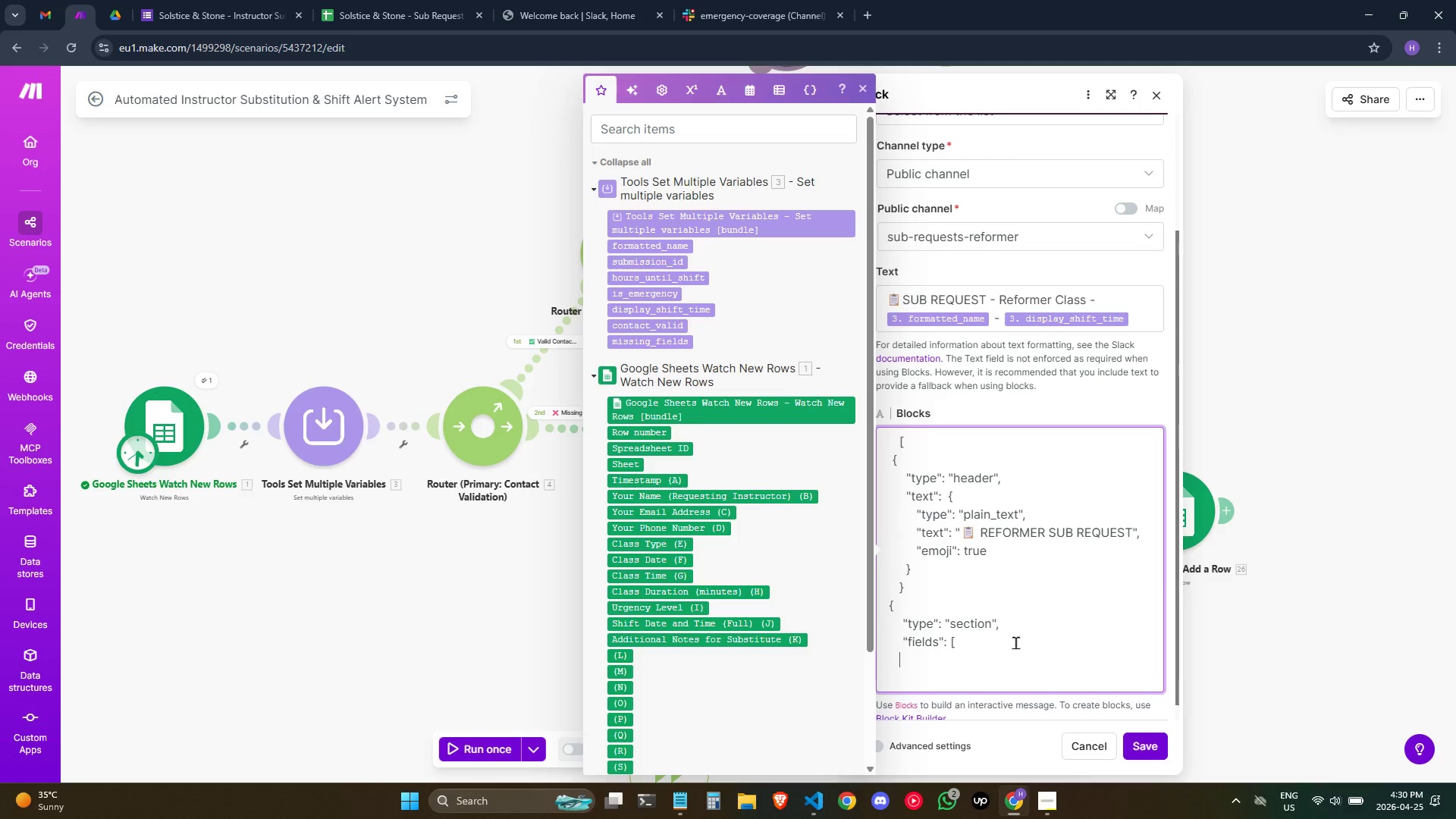 
key(Space)
 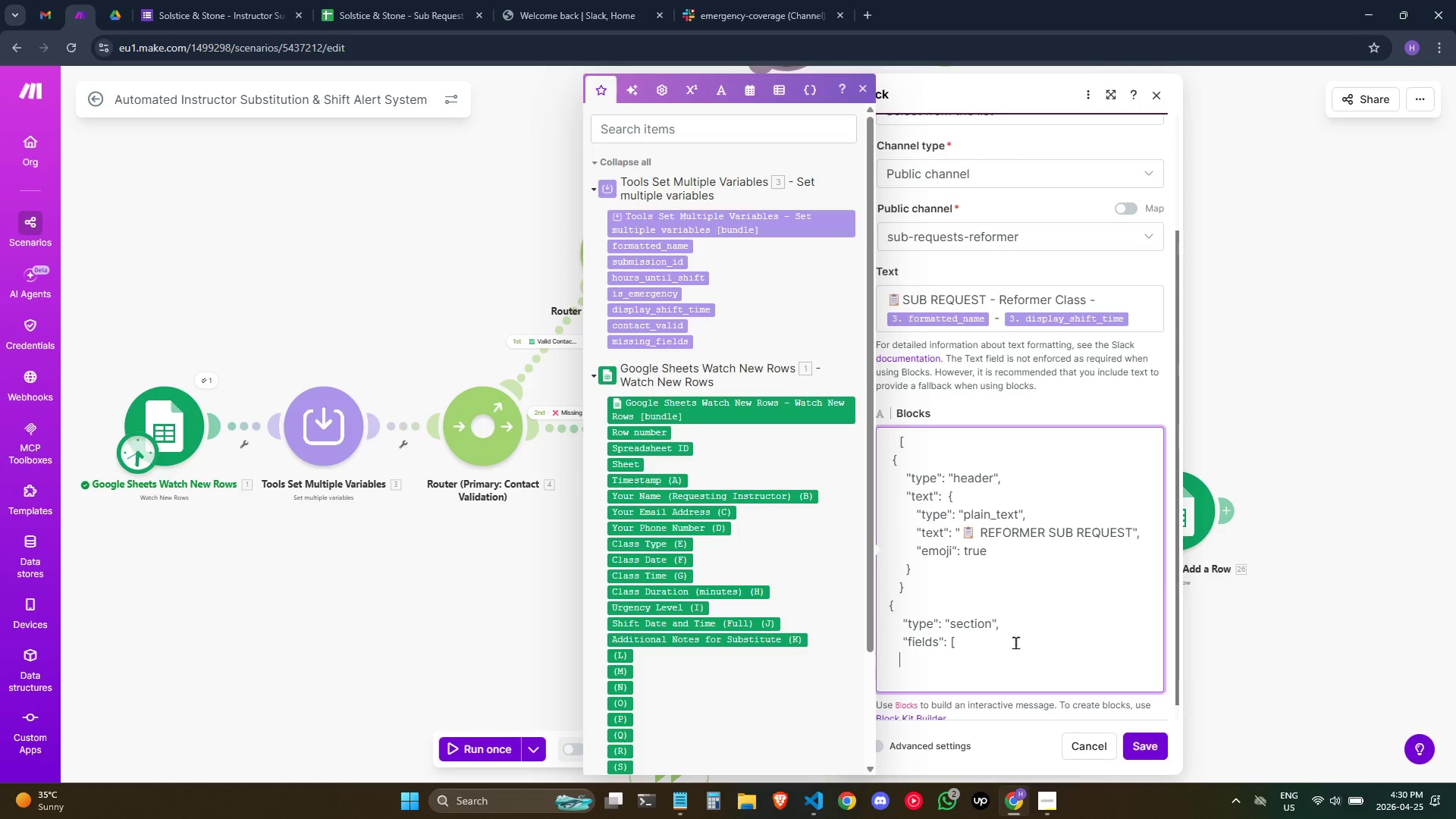 
key(Space)
 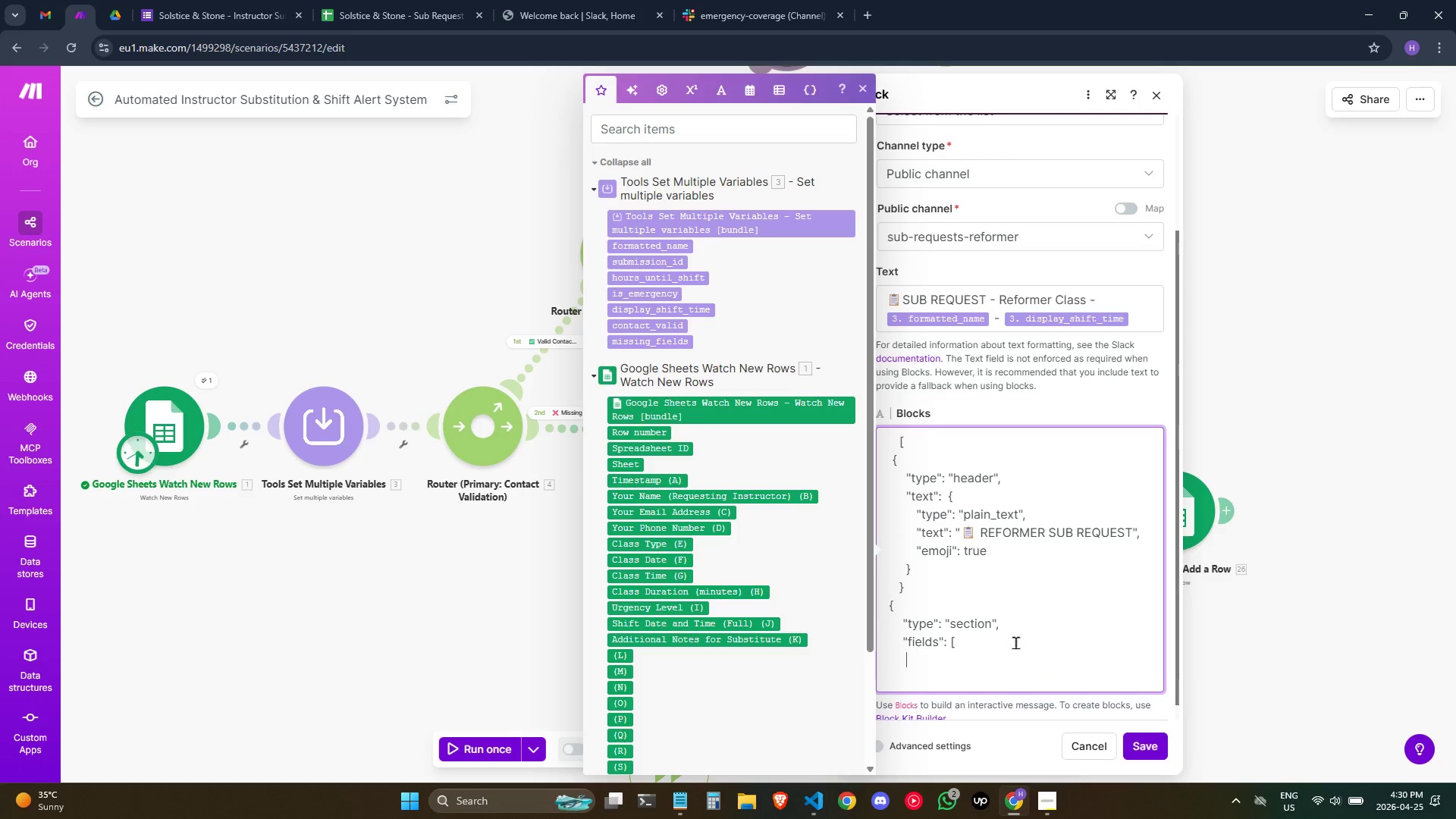 
key(Space)
 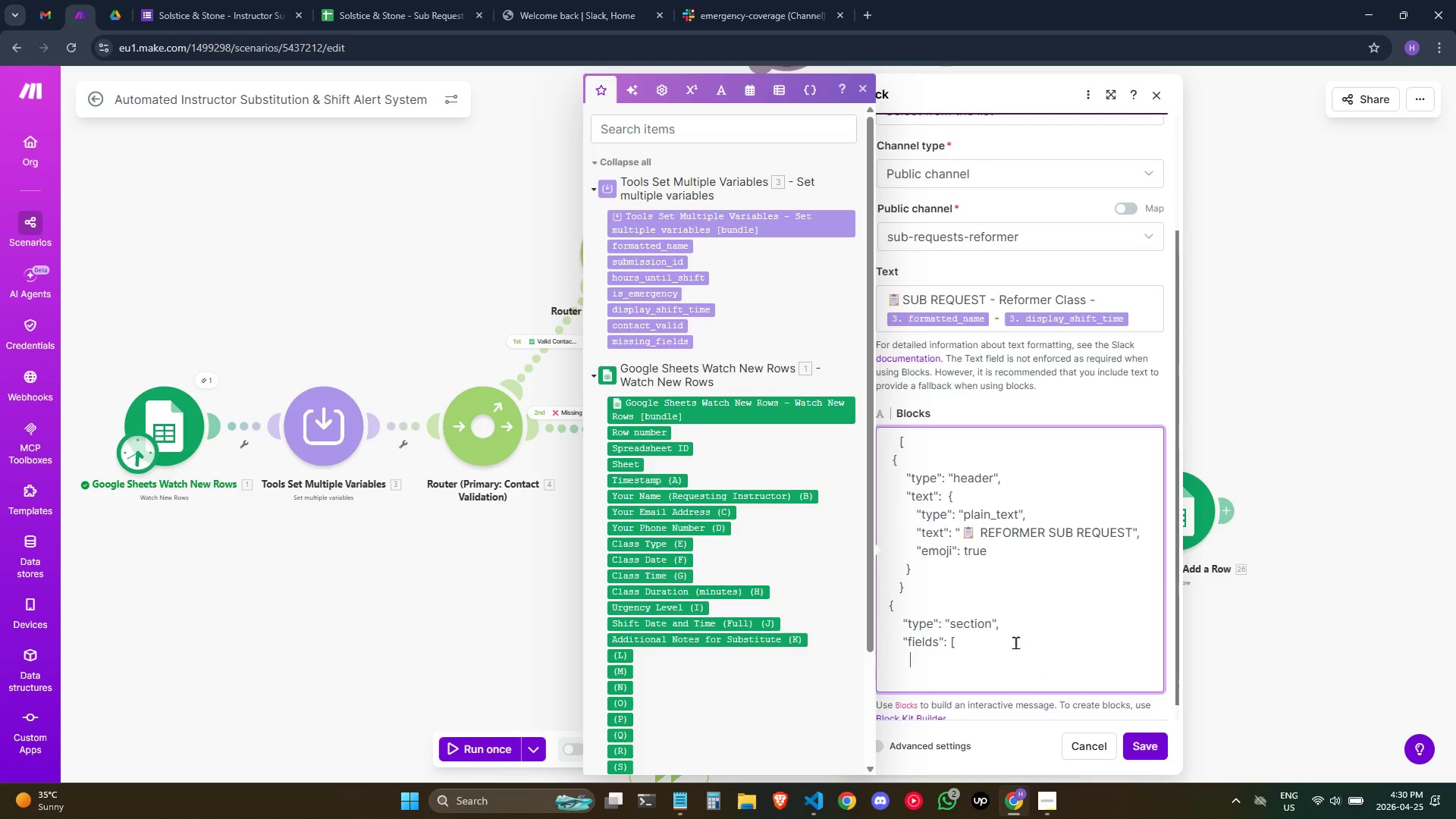 
key(Space)
 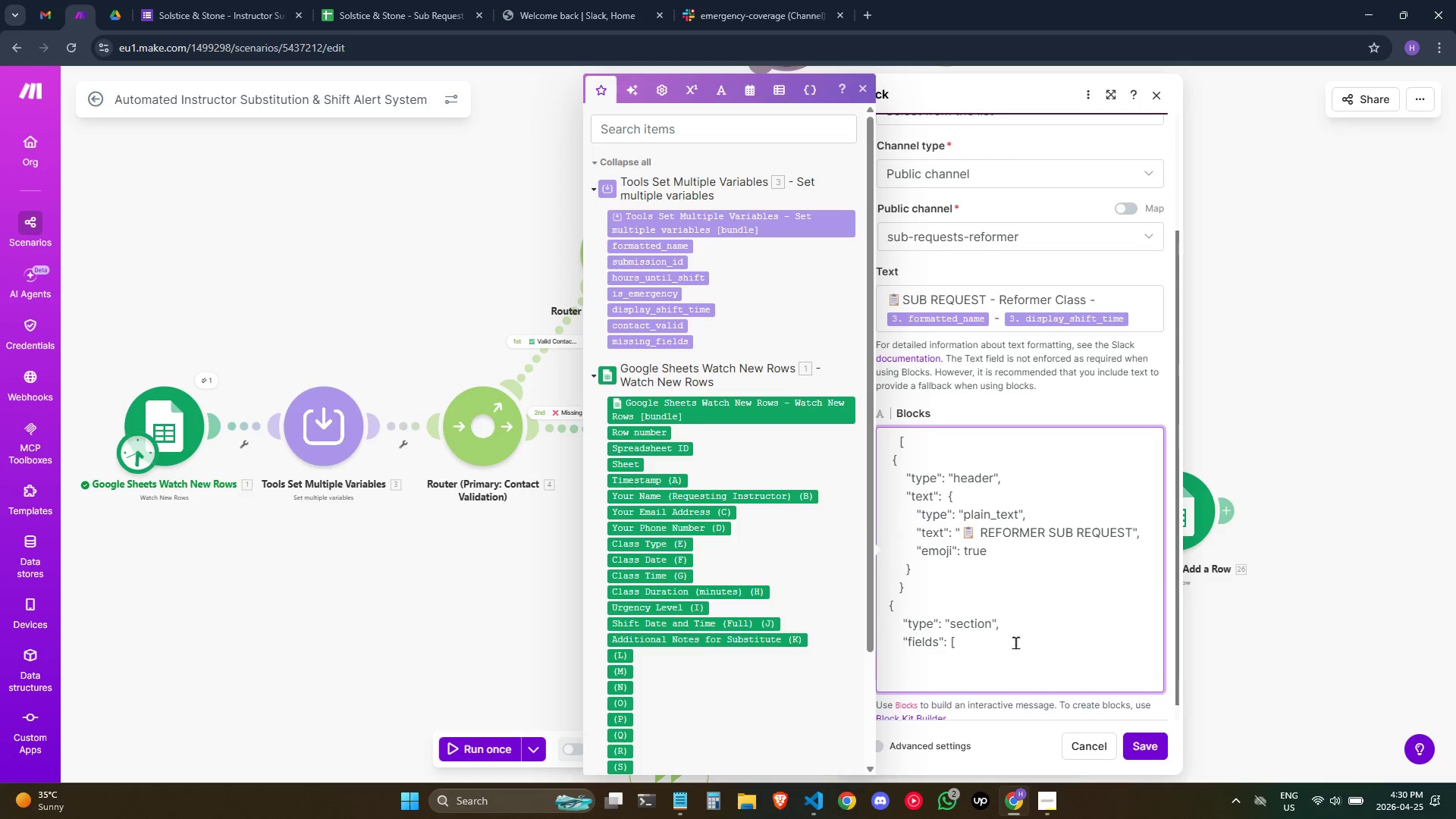 
key(Space)
 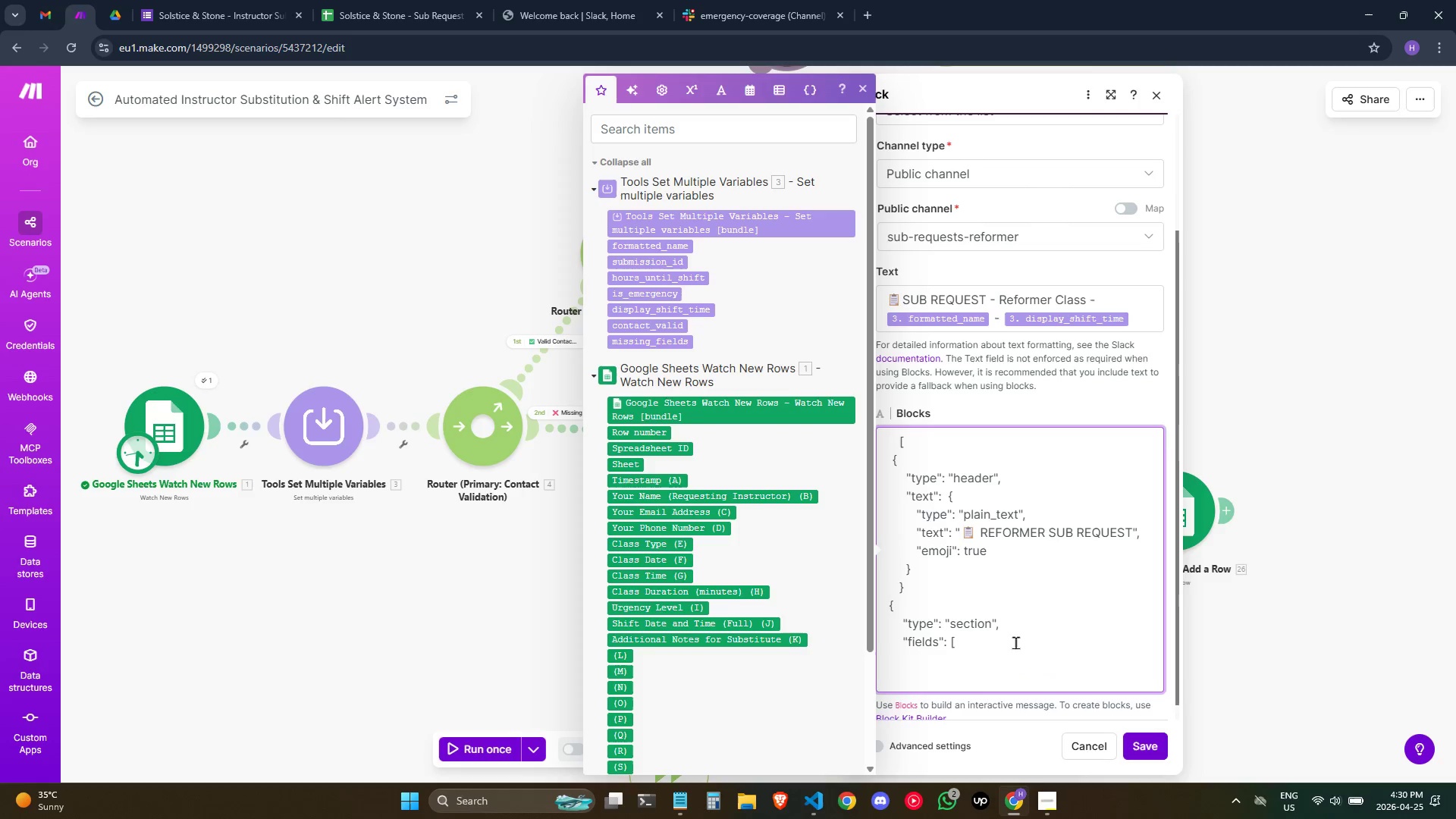 
key(Shift+BracketLeft)
 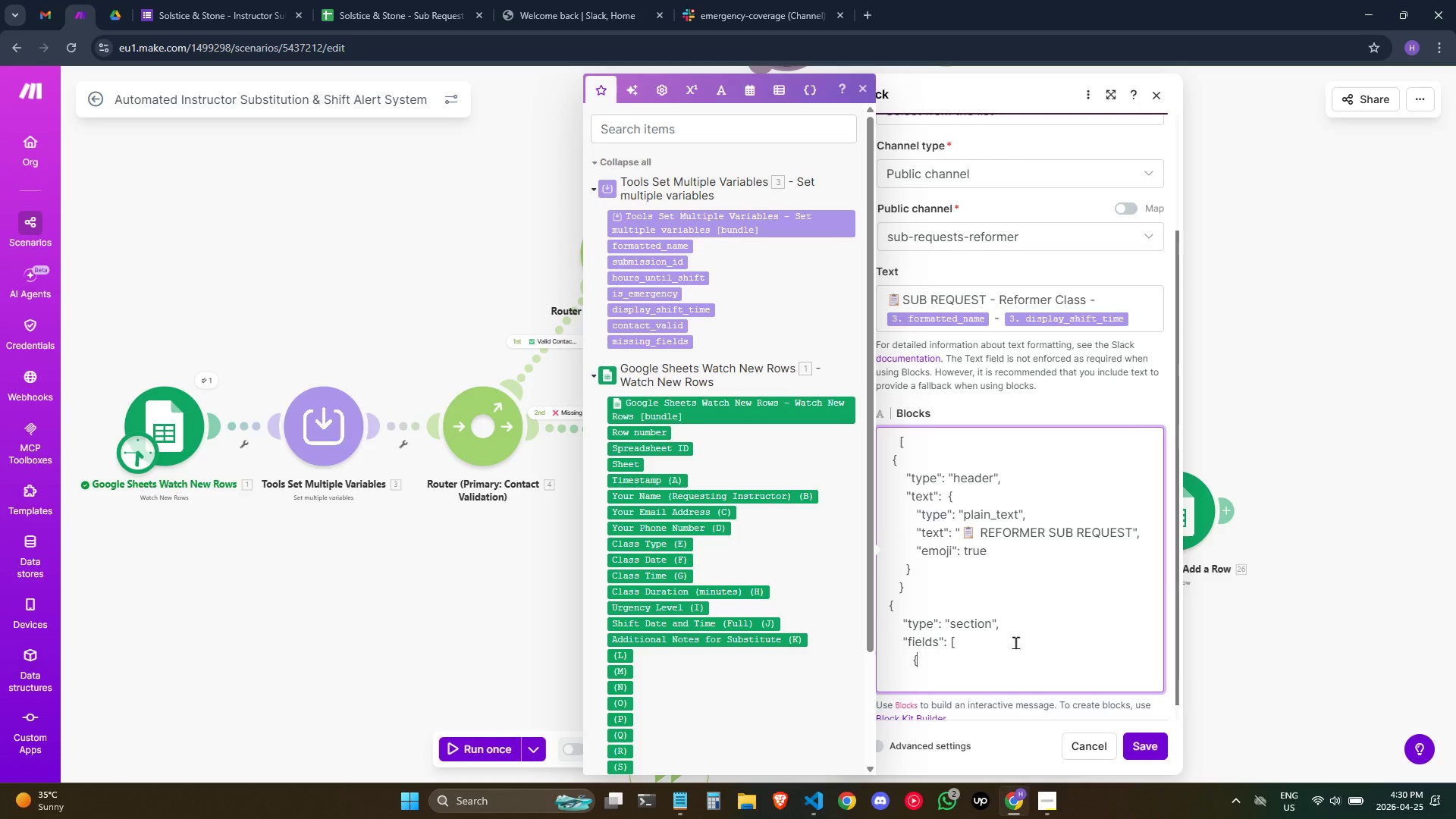 
key(Space)
 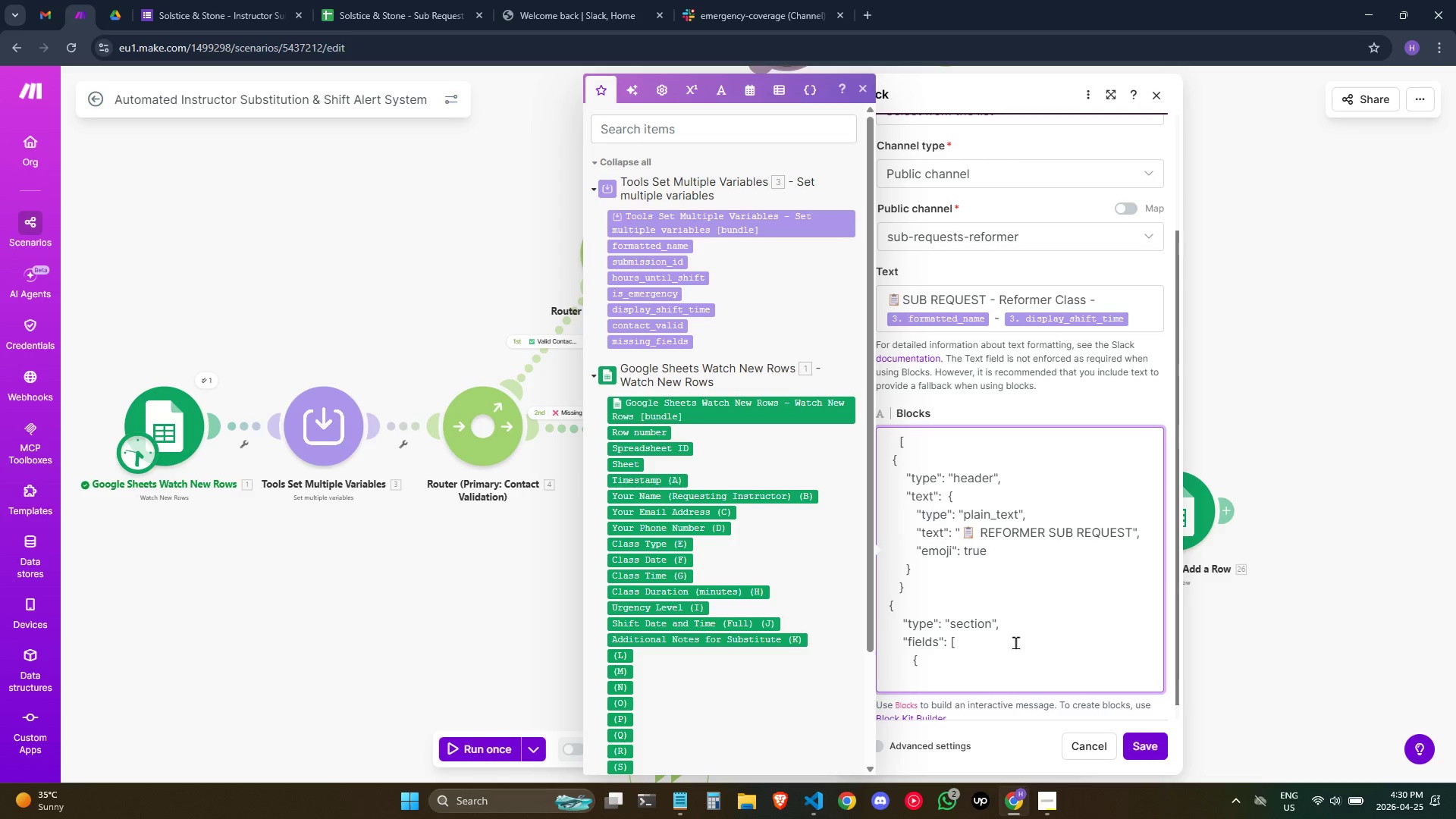 
key(Backspace)
 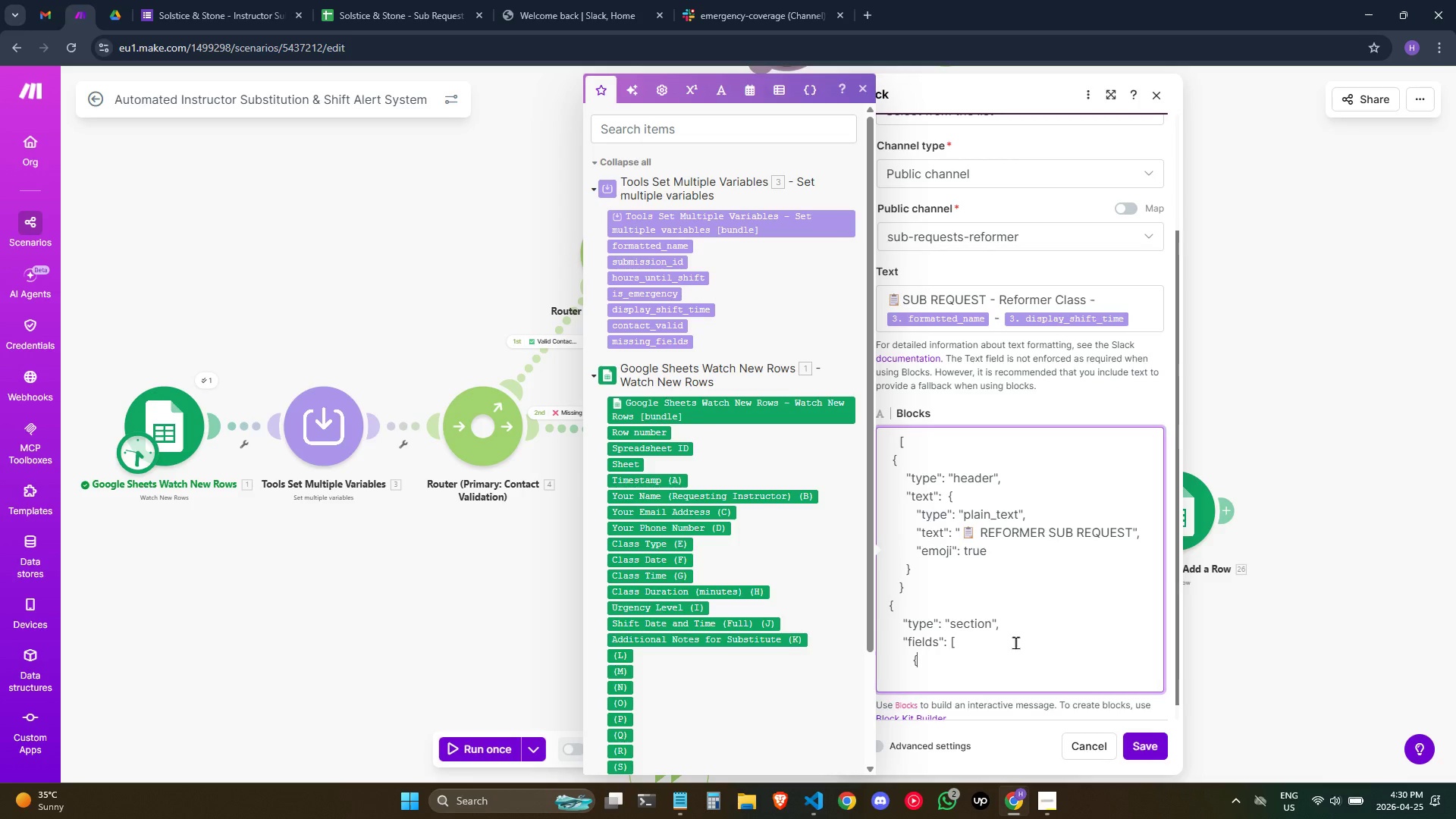 
key(Enter)
 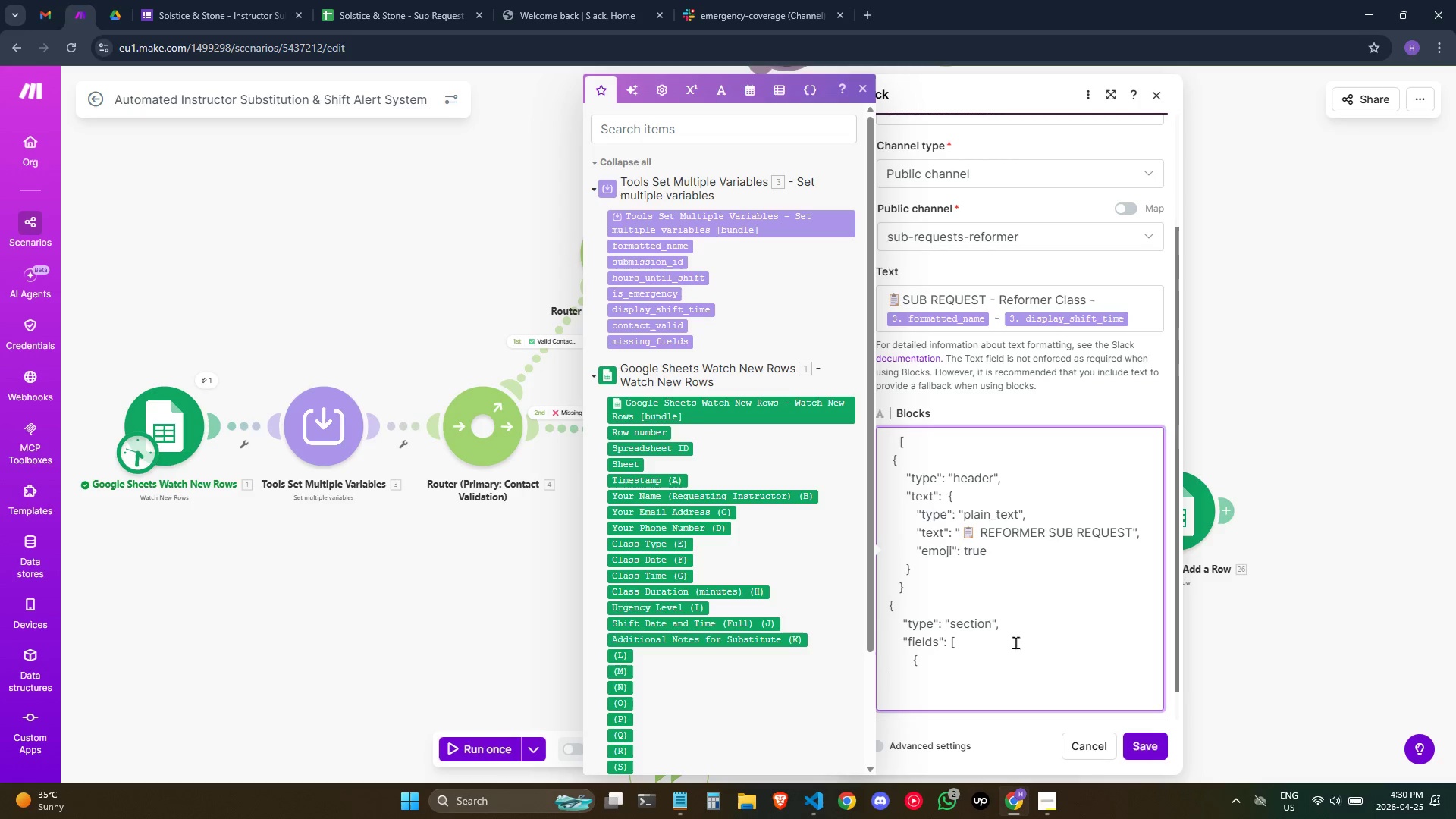 
hold_key(key=Space, duration=0.78)
 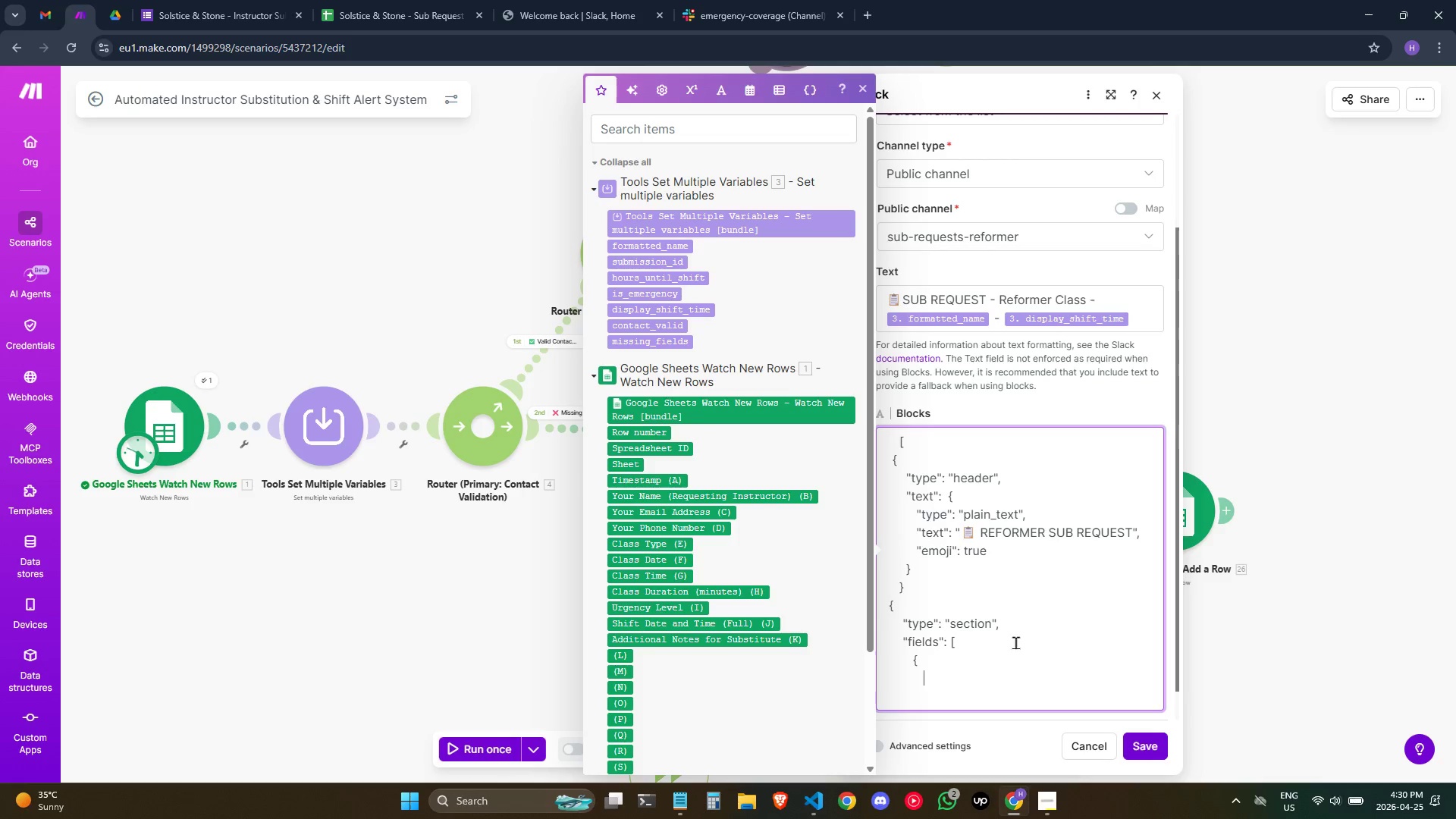 
type( "type": "mrkdwn",)
 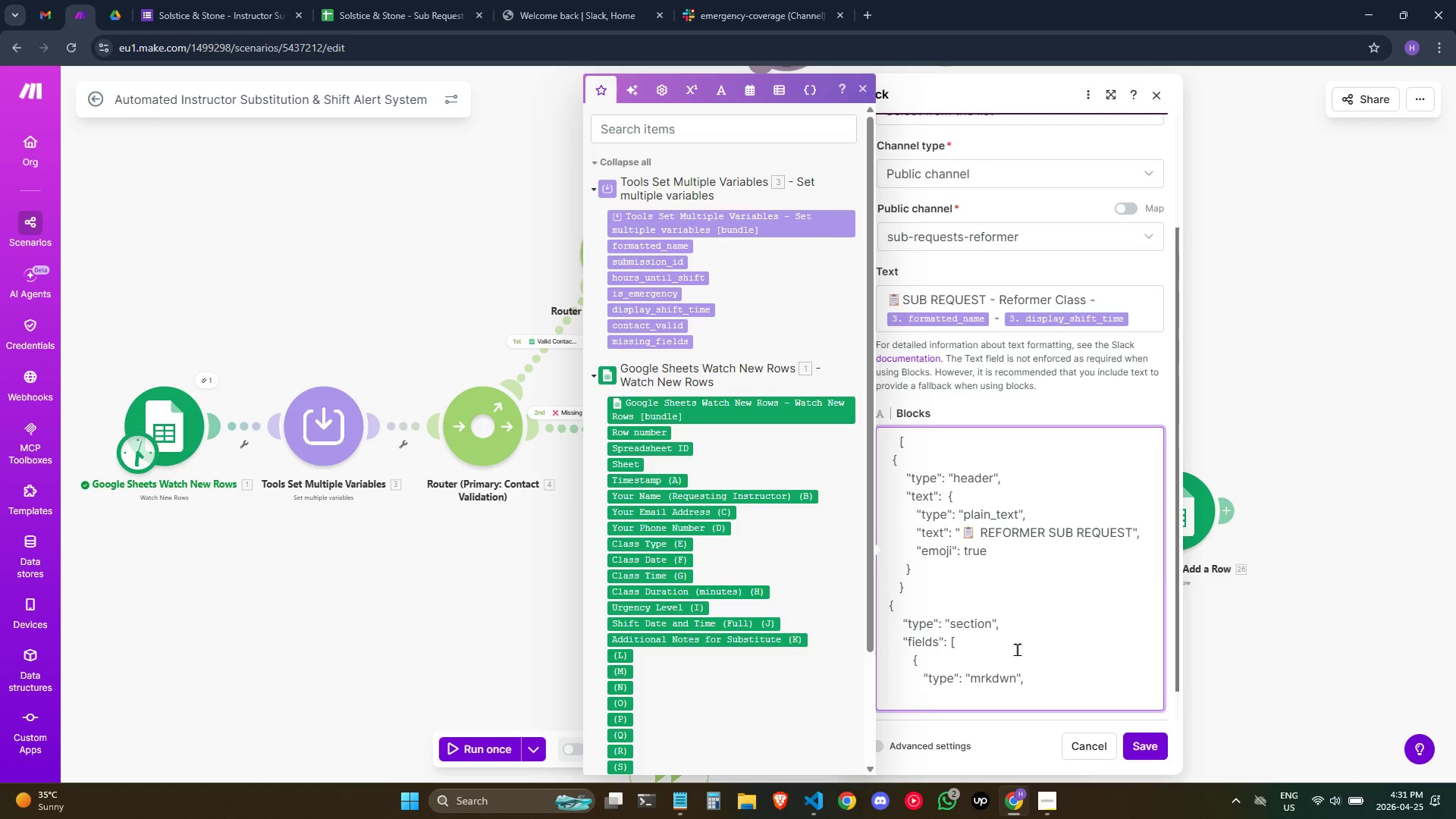 
 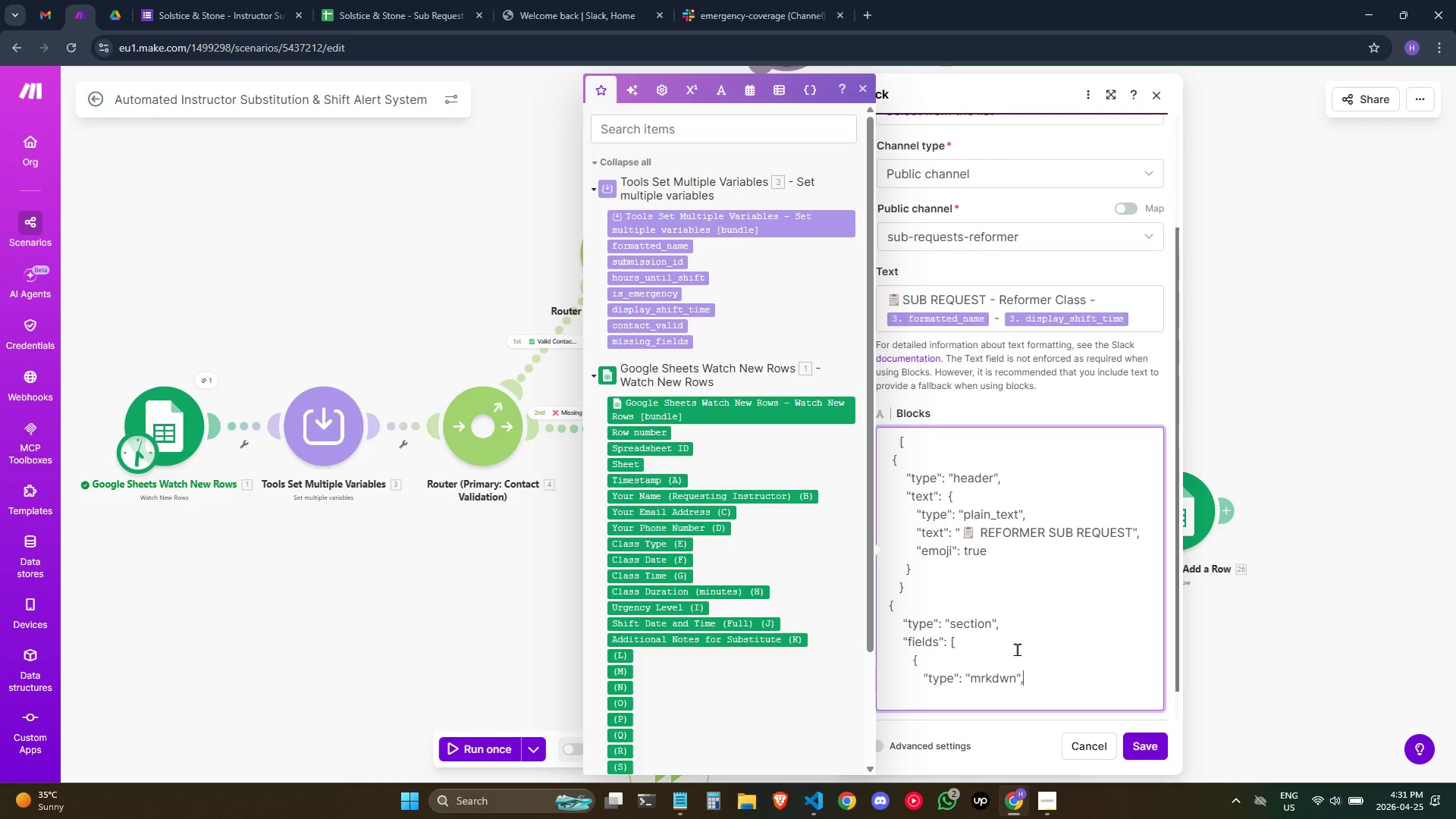 
key(Enter)
 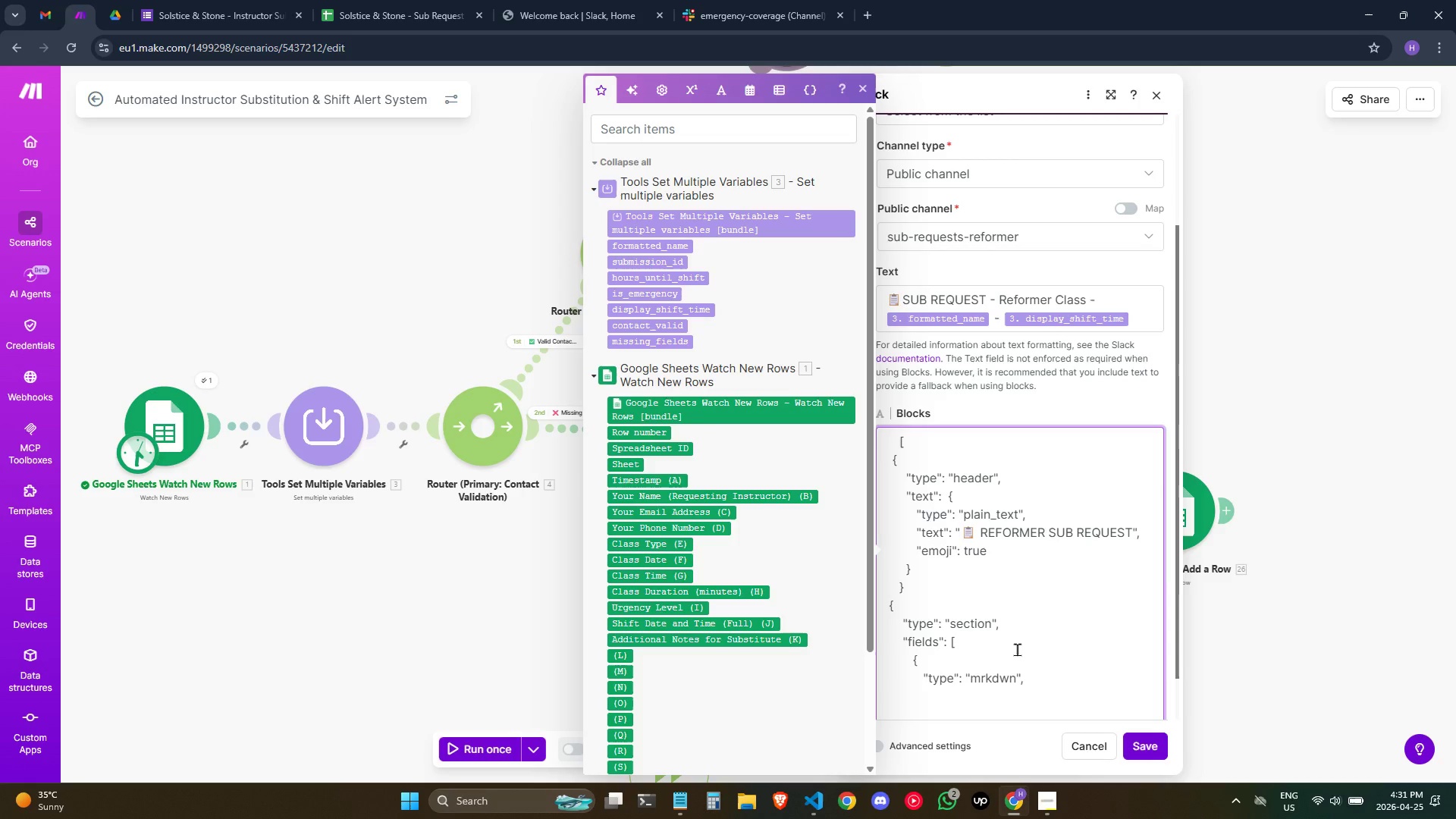 
hold_key(key=Space, duration=0.77)
 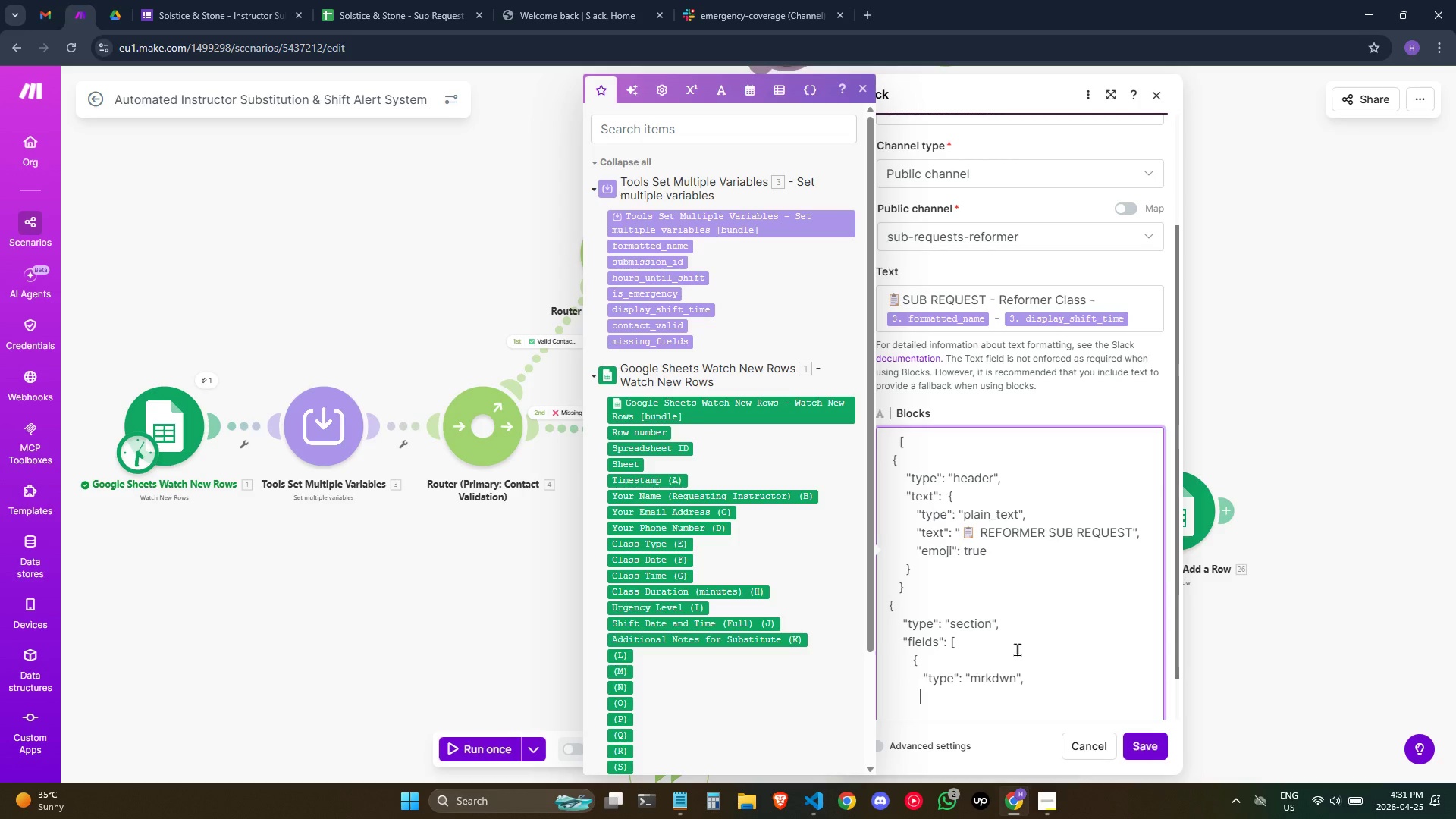 
type(  "text": ")
key(Backspace)
 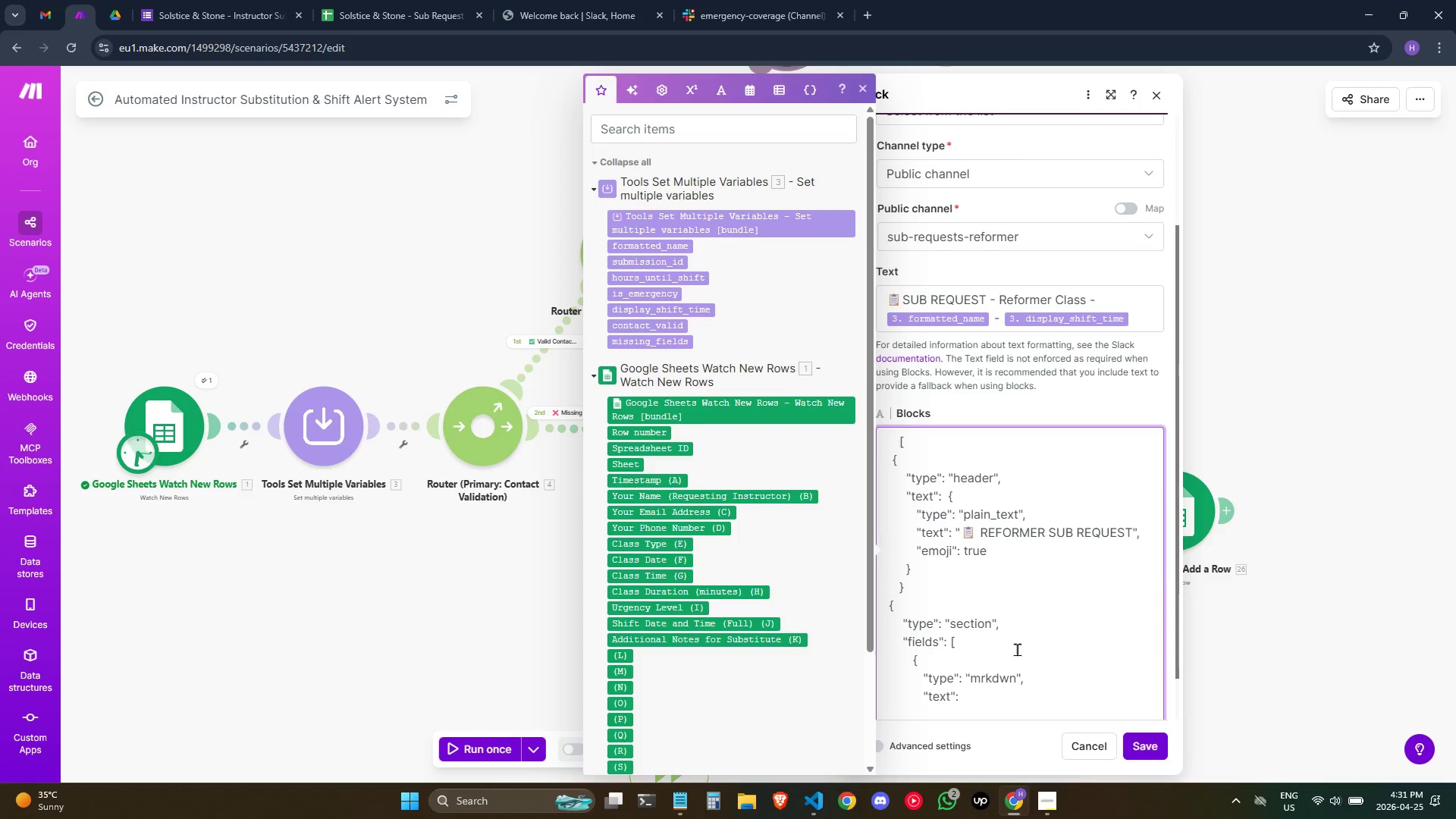 
wait(6.03)
 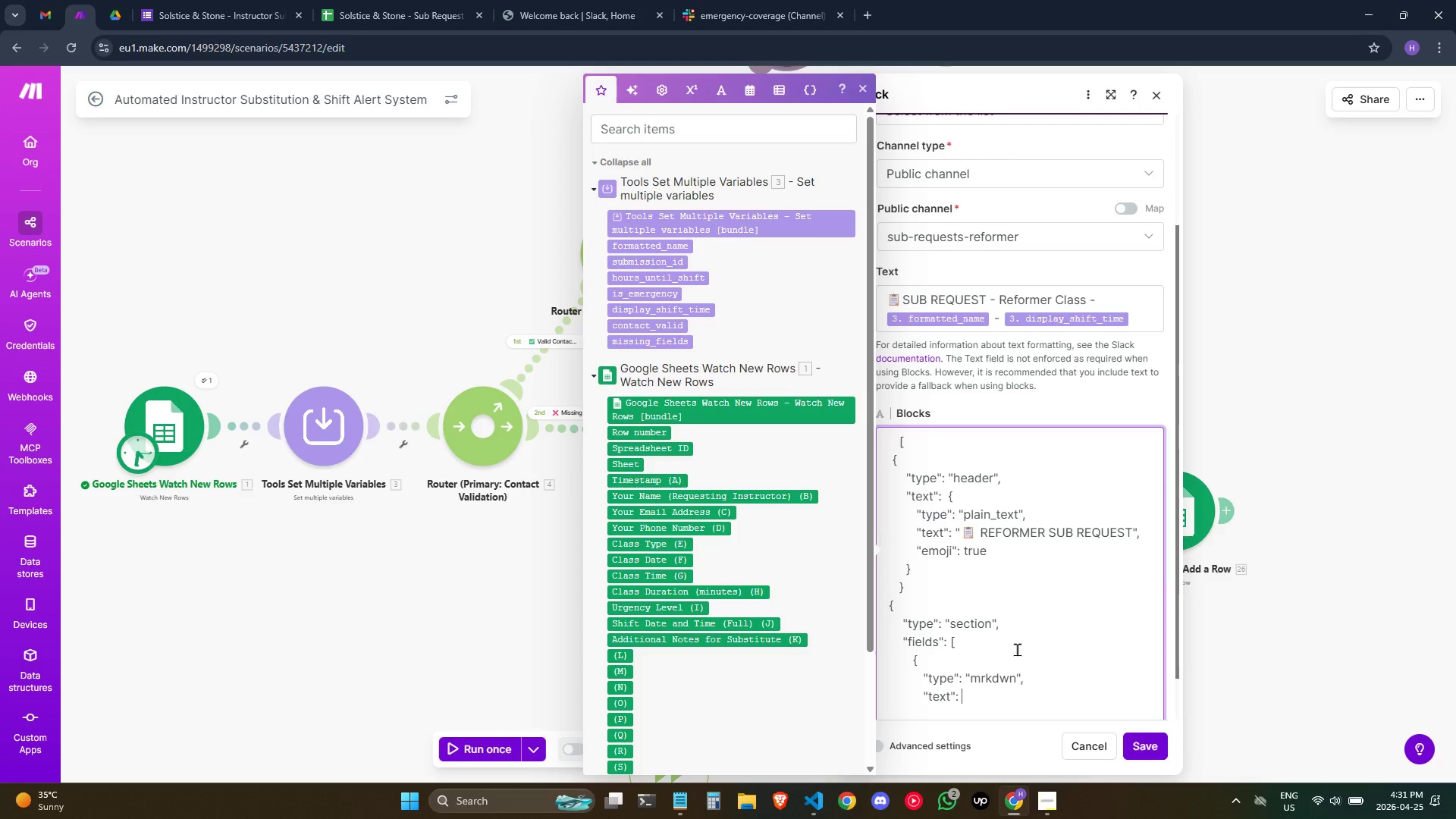 
key(ArrowRight)
 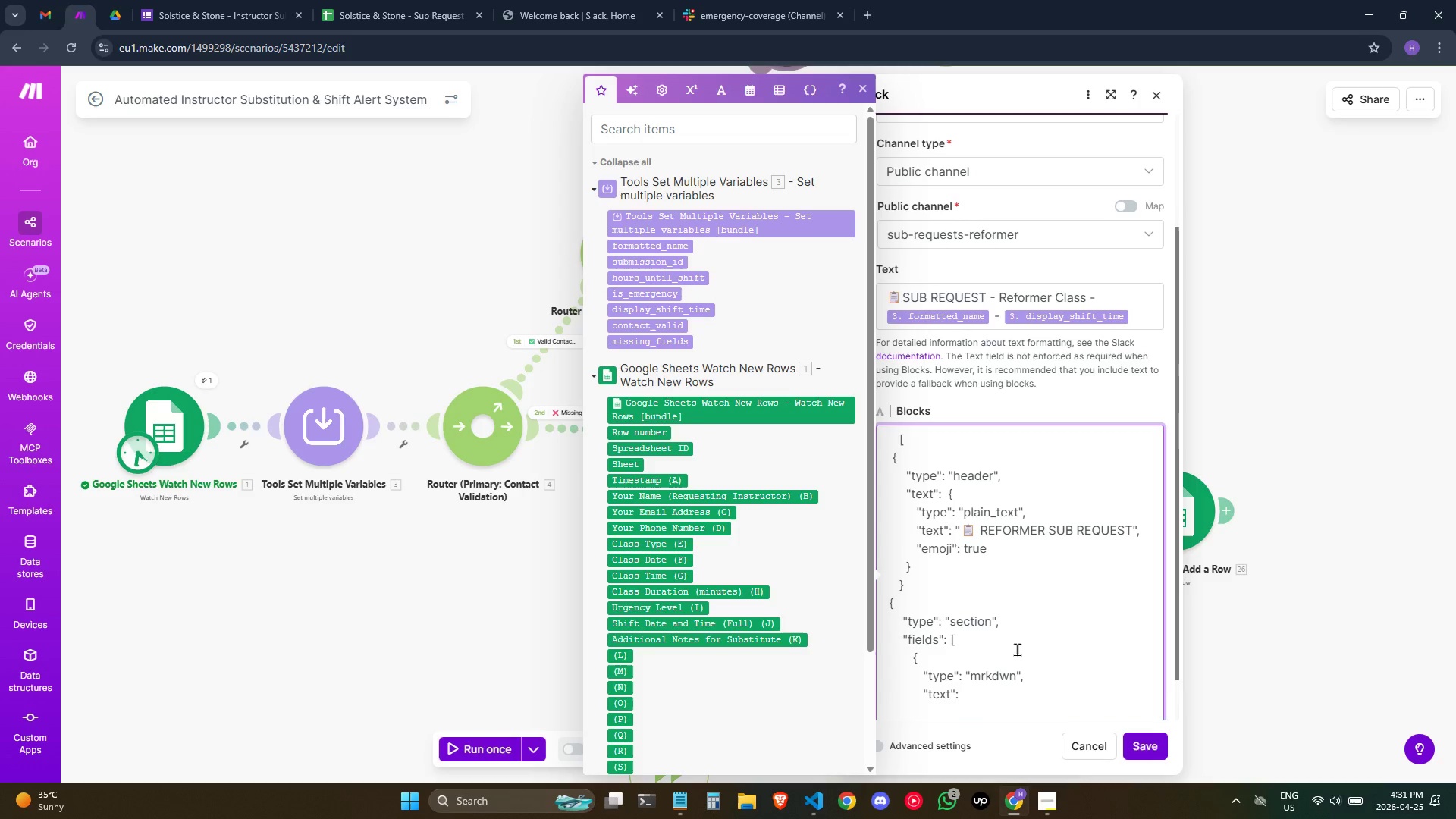 
key(Backspace)
 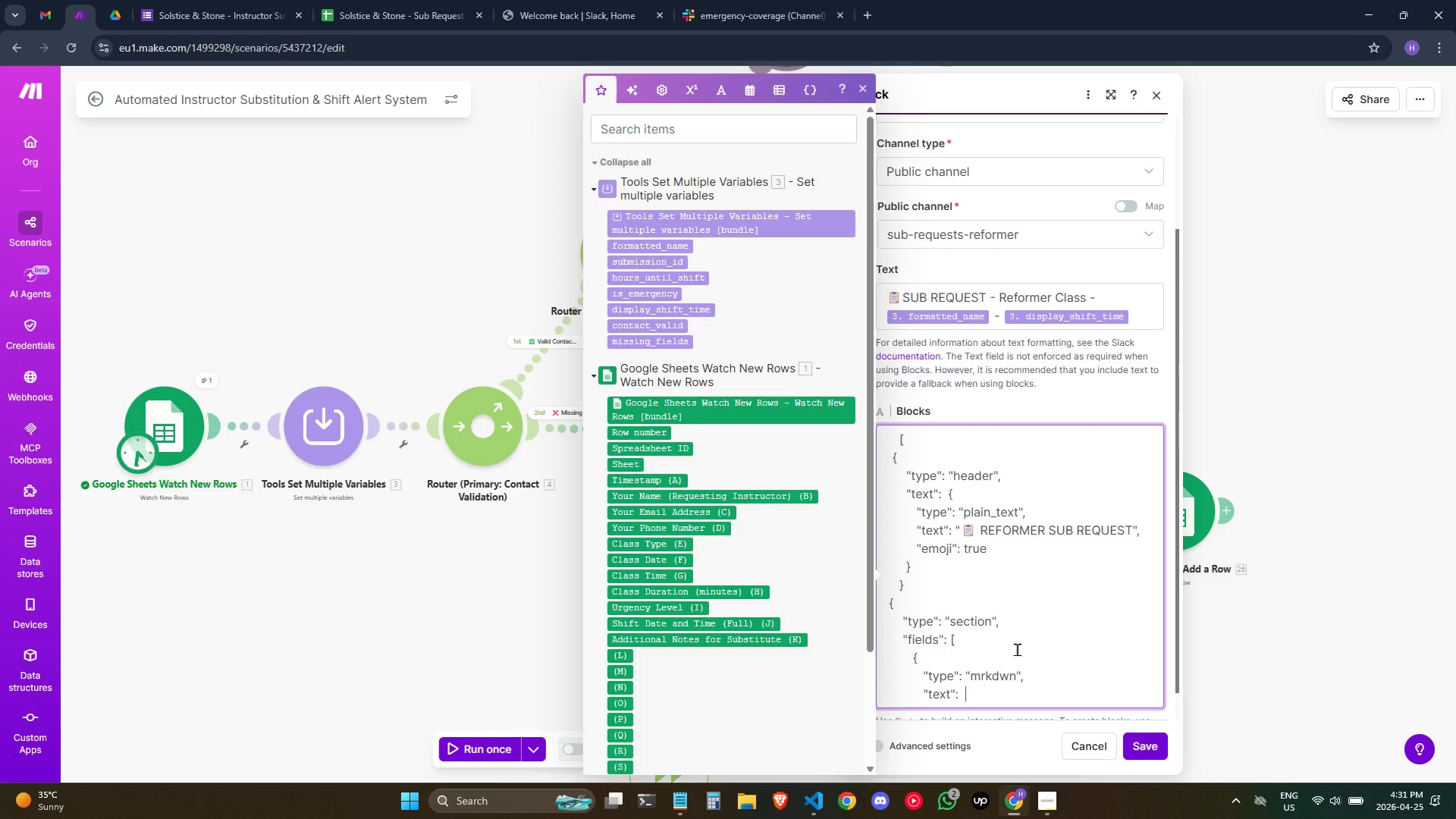 
key(Space)
 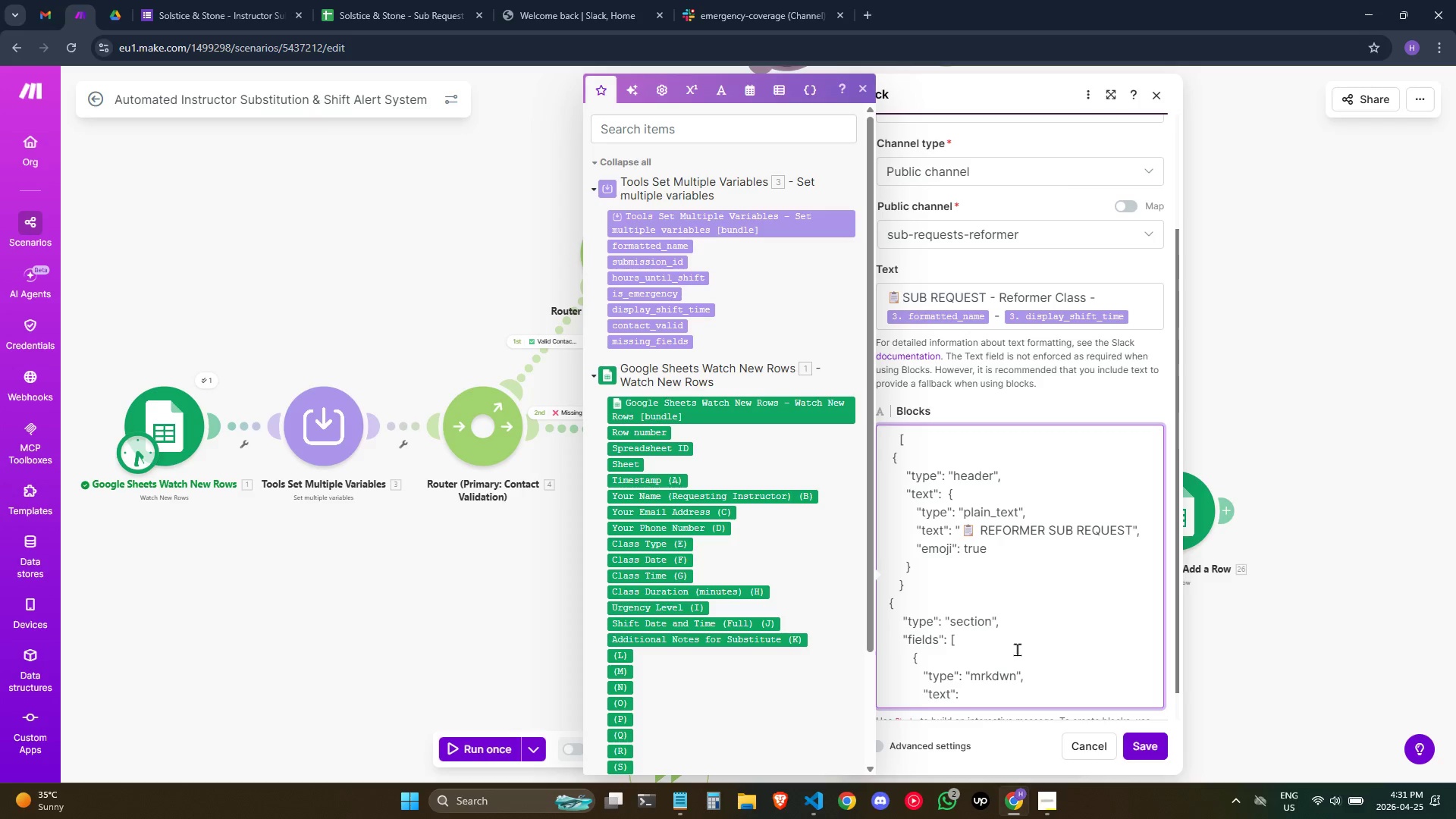 
key(Shift+Quote)
 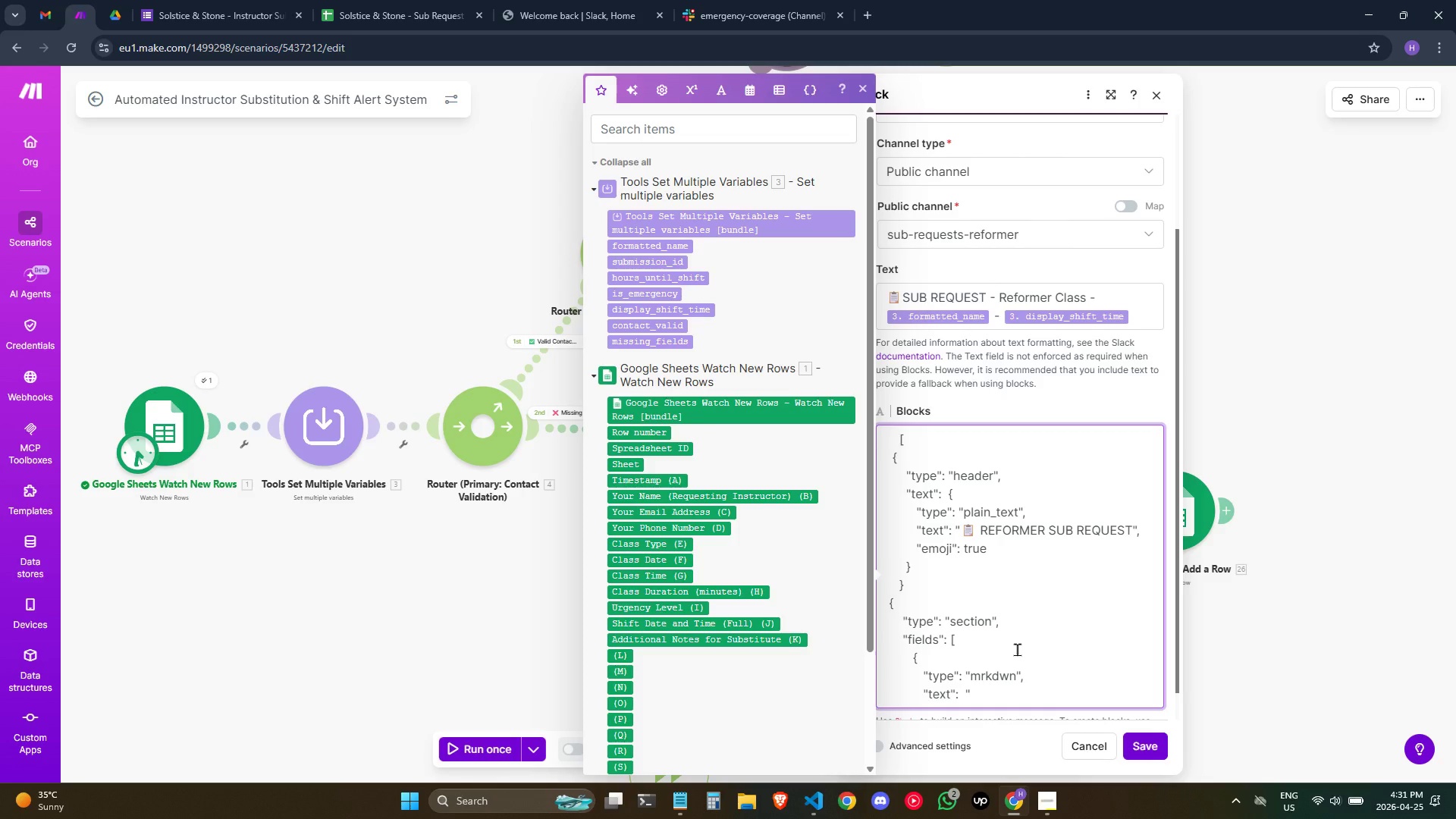 
key(ArrowLeft)
 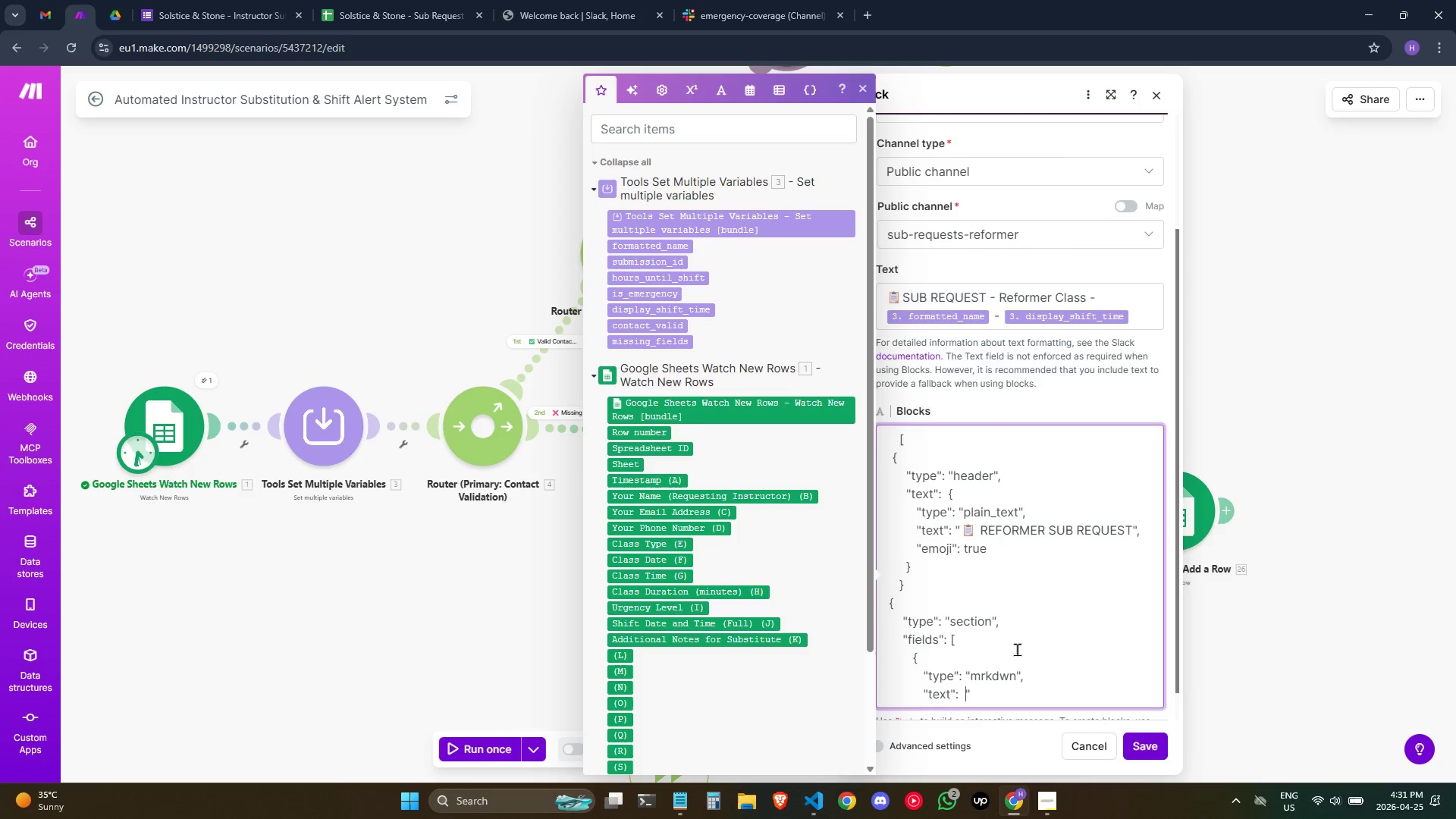 
key(ArrowLeft)
 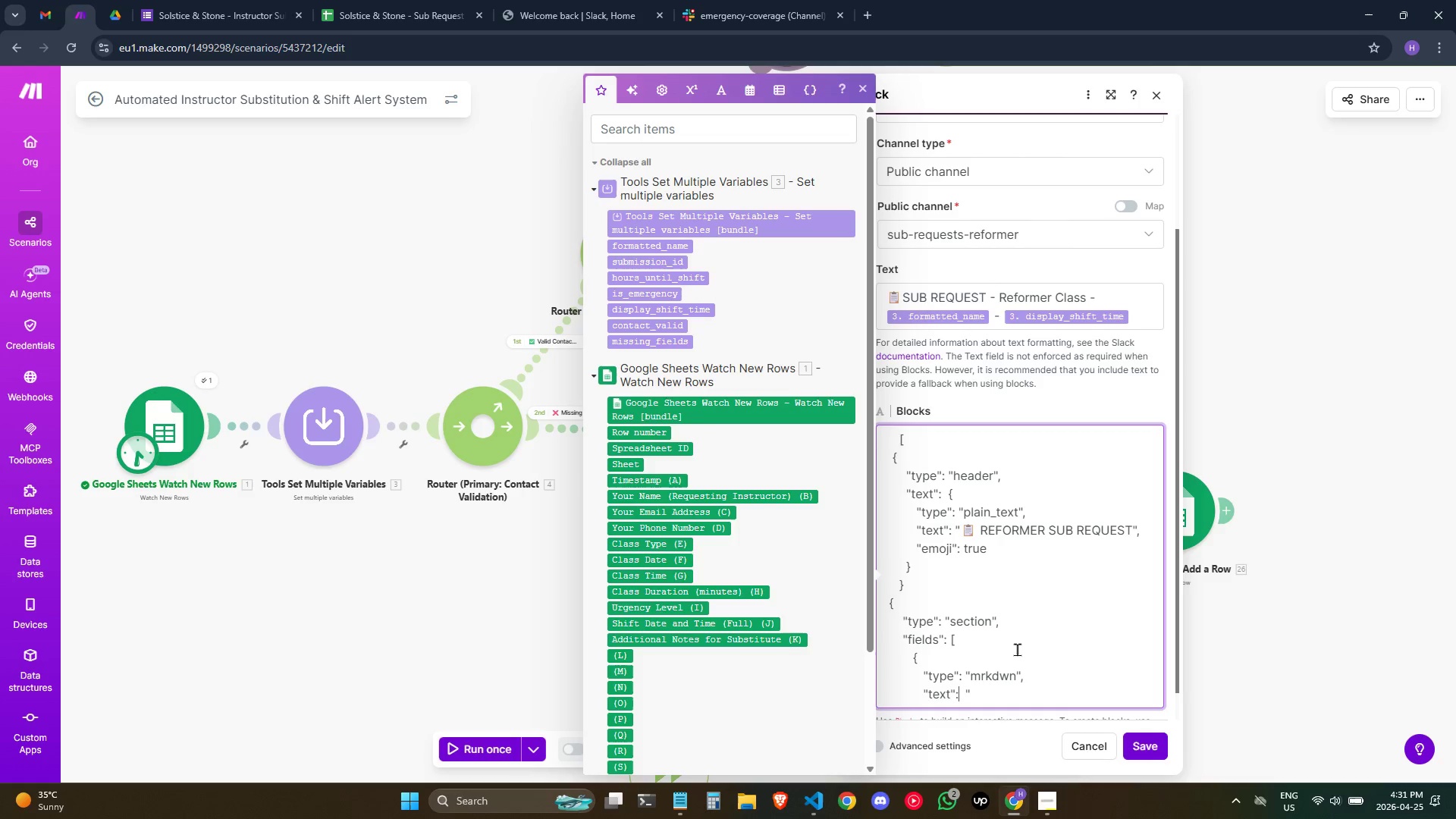 
key(ArrowLeft)
 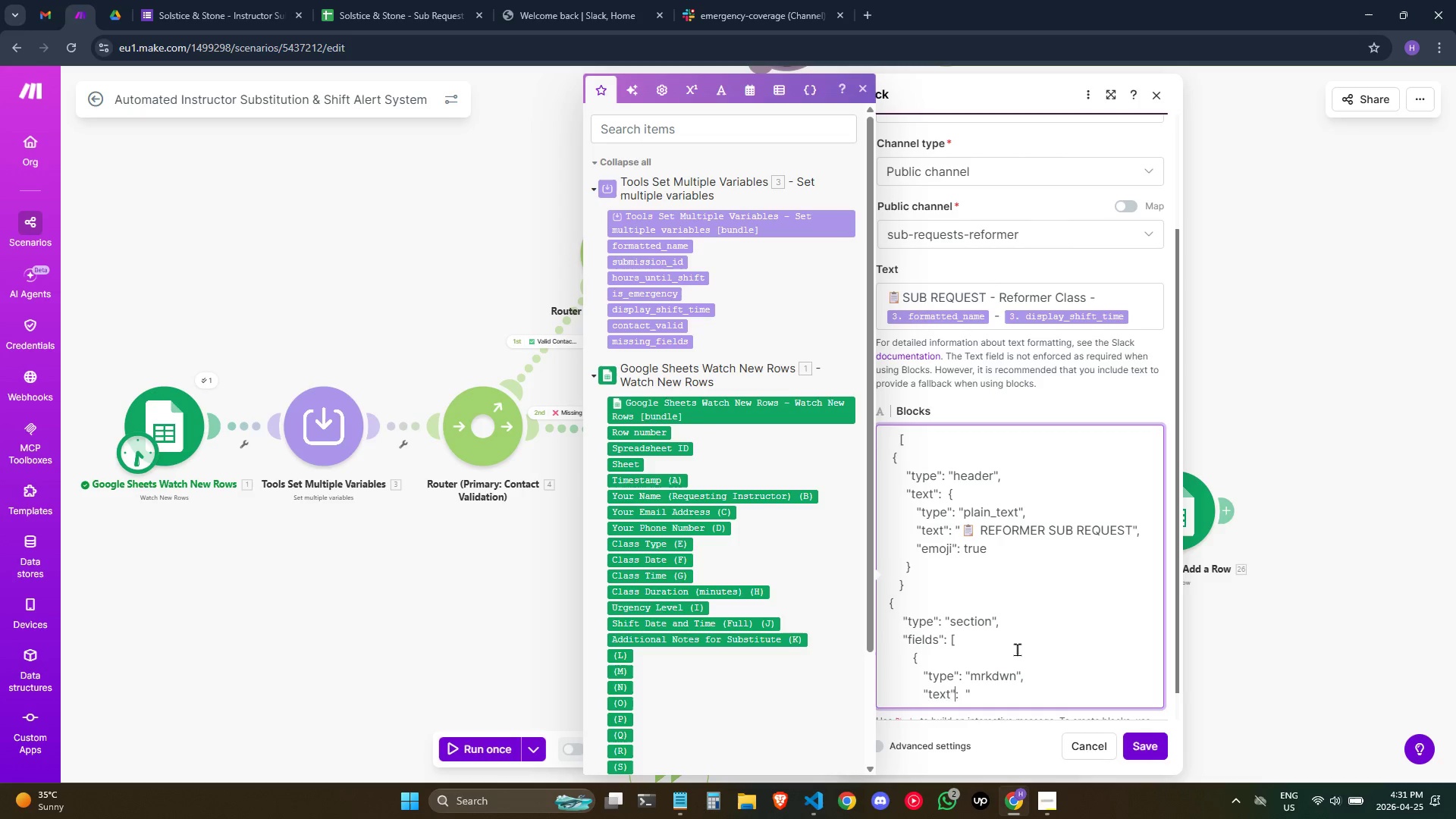 
key(ArrowLeft)
 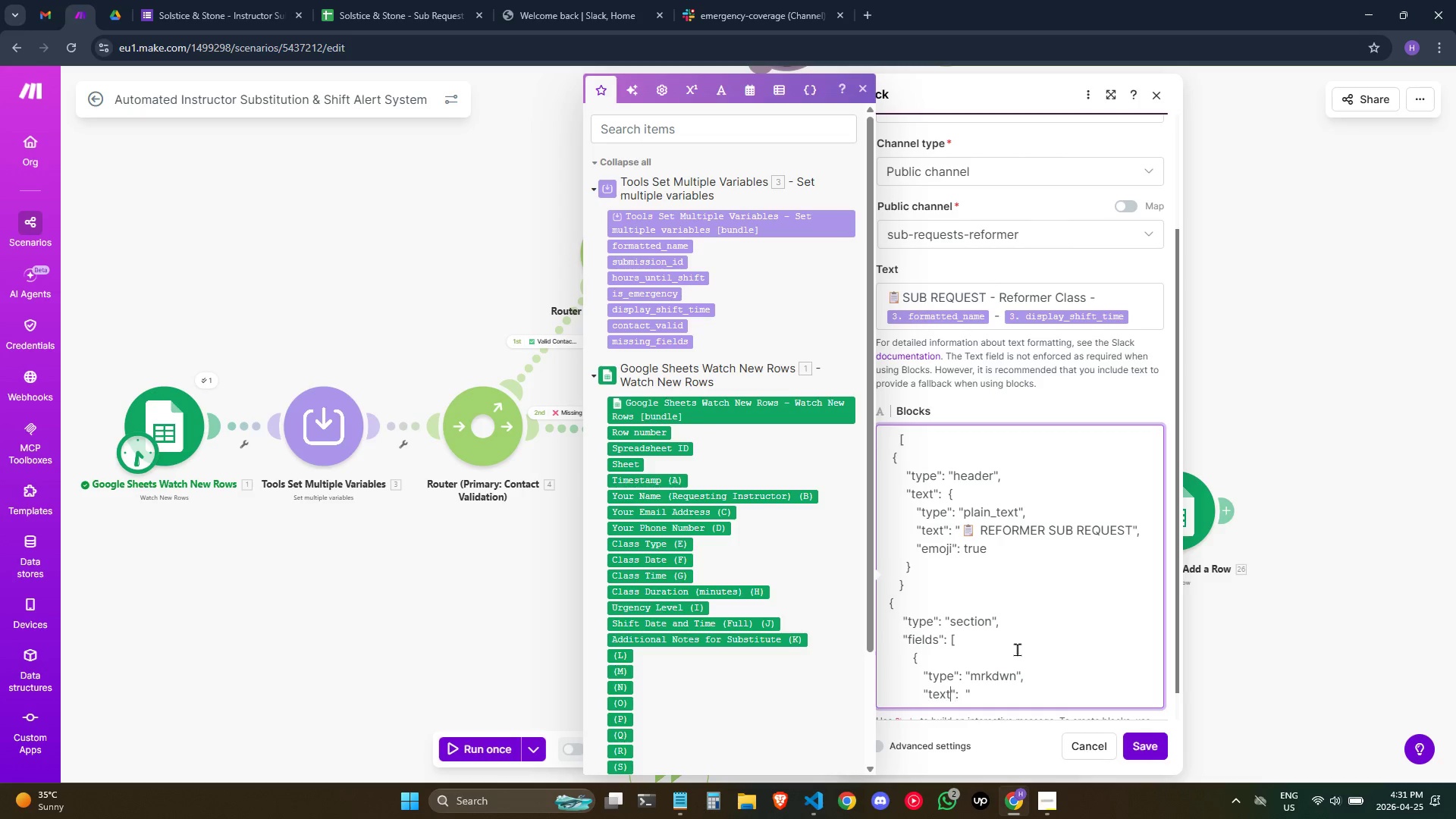 
key(ArrowLeft)
 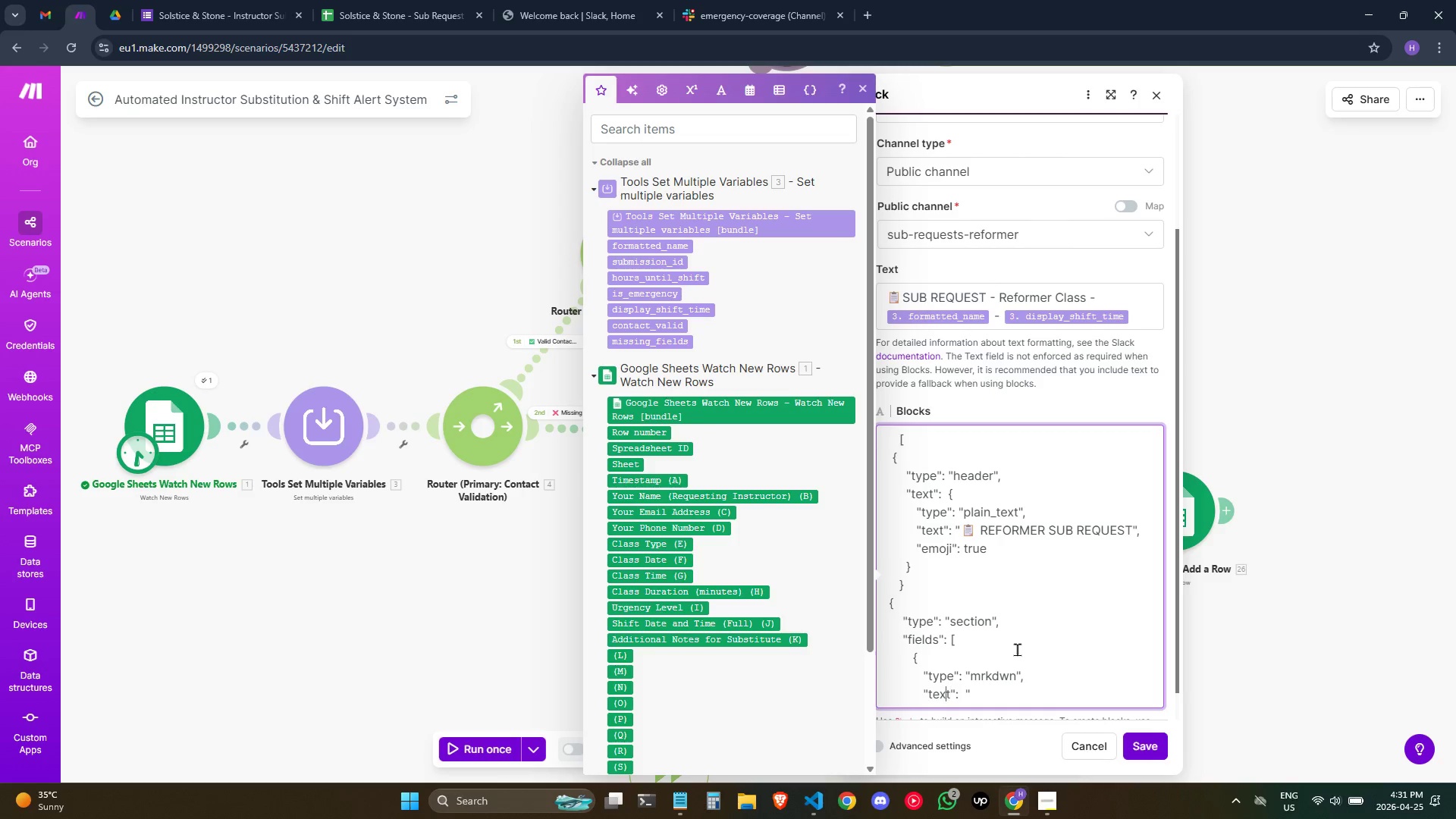 
key(ArrowLeft)
 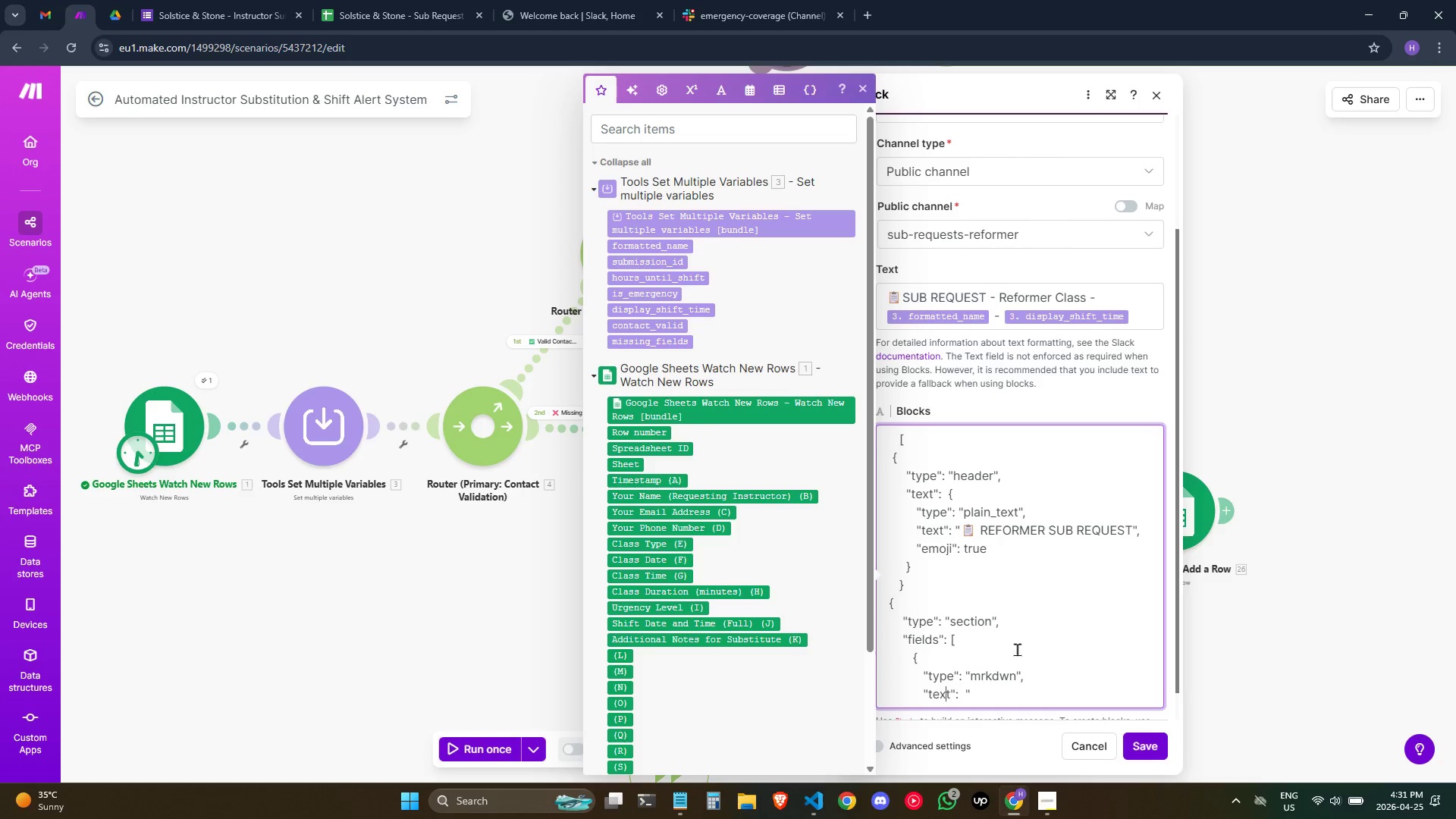 
key(ArrowLeft)
 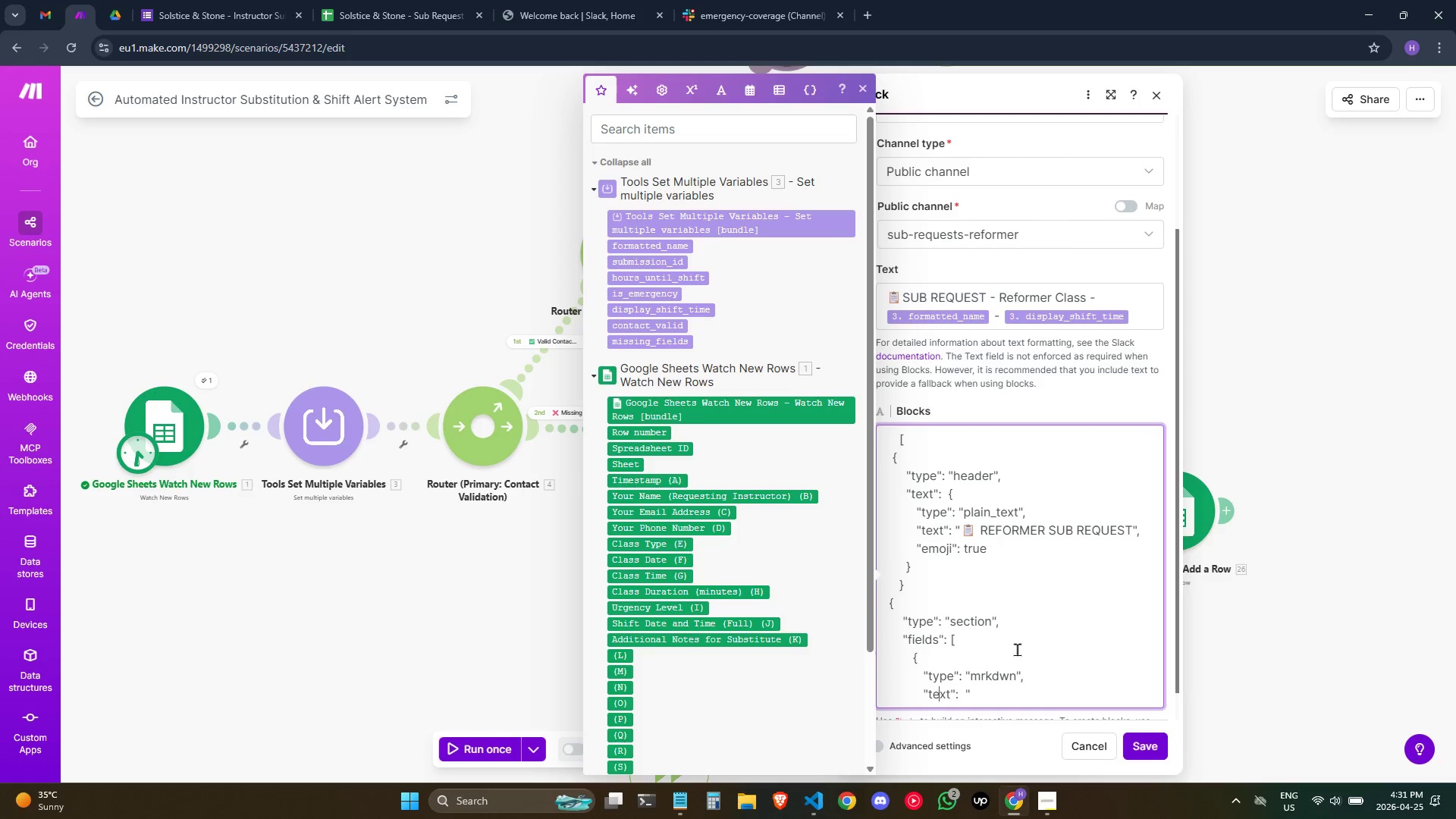 
key(ArrowLeft)
 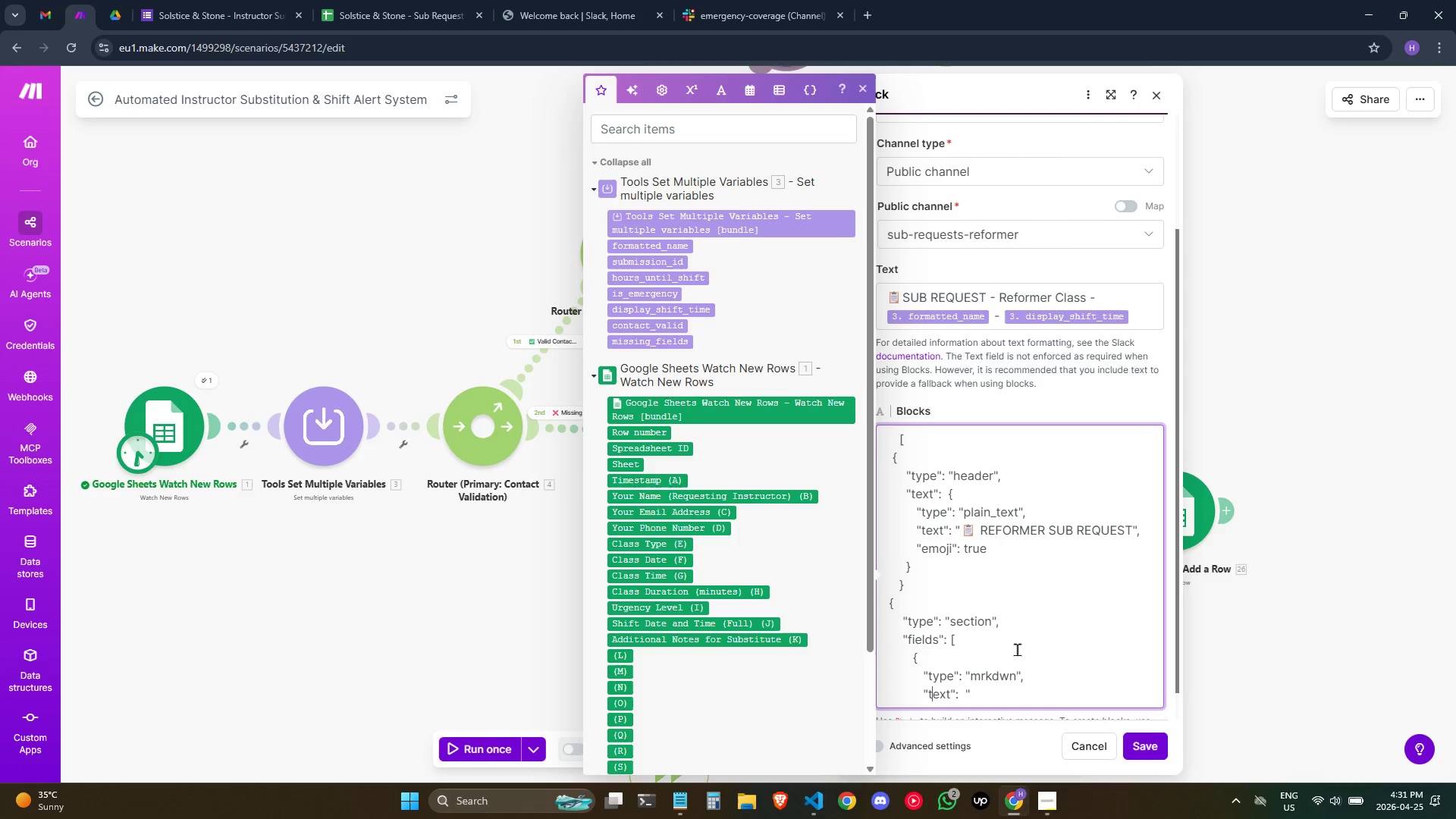 
key(ArrowLeft)
 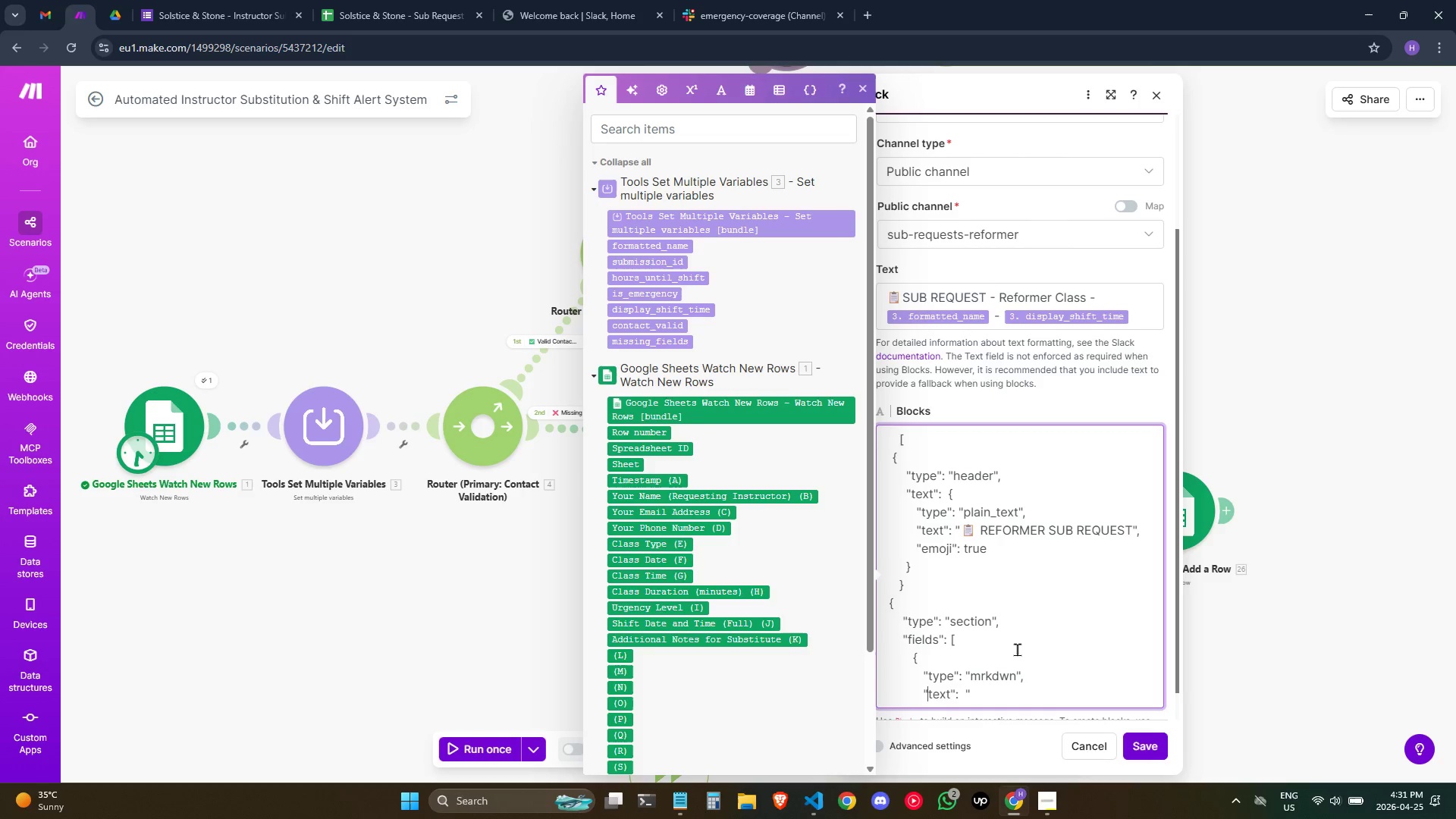 
key(ArrowLeft)
 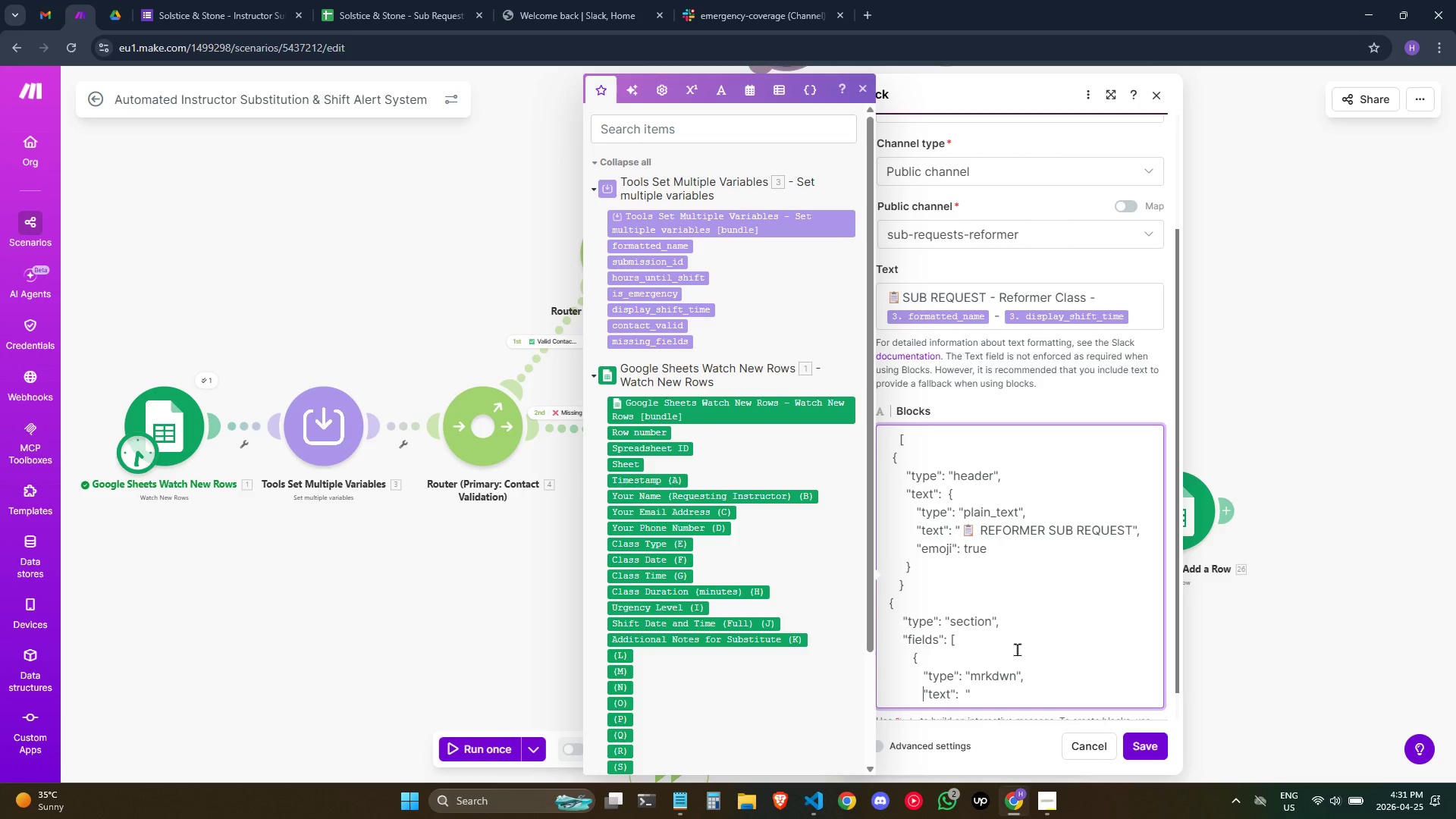 
key(Space)
 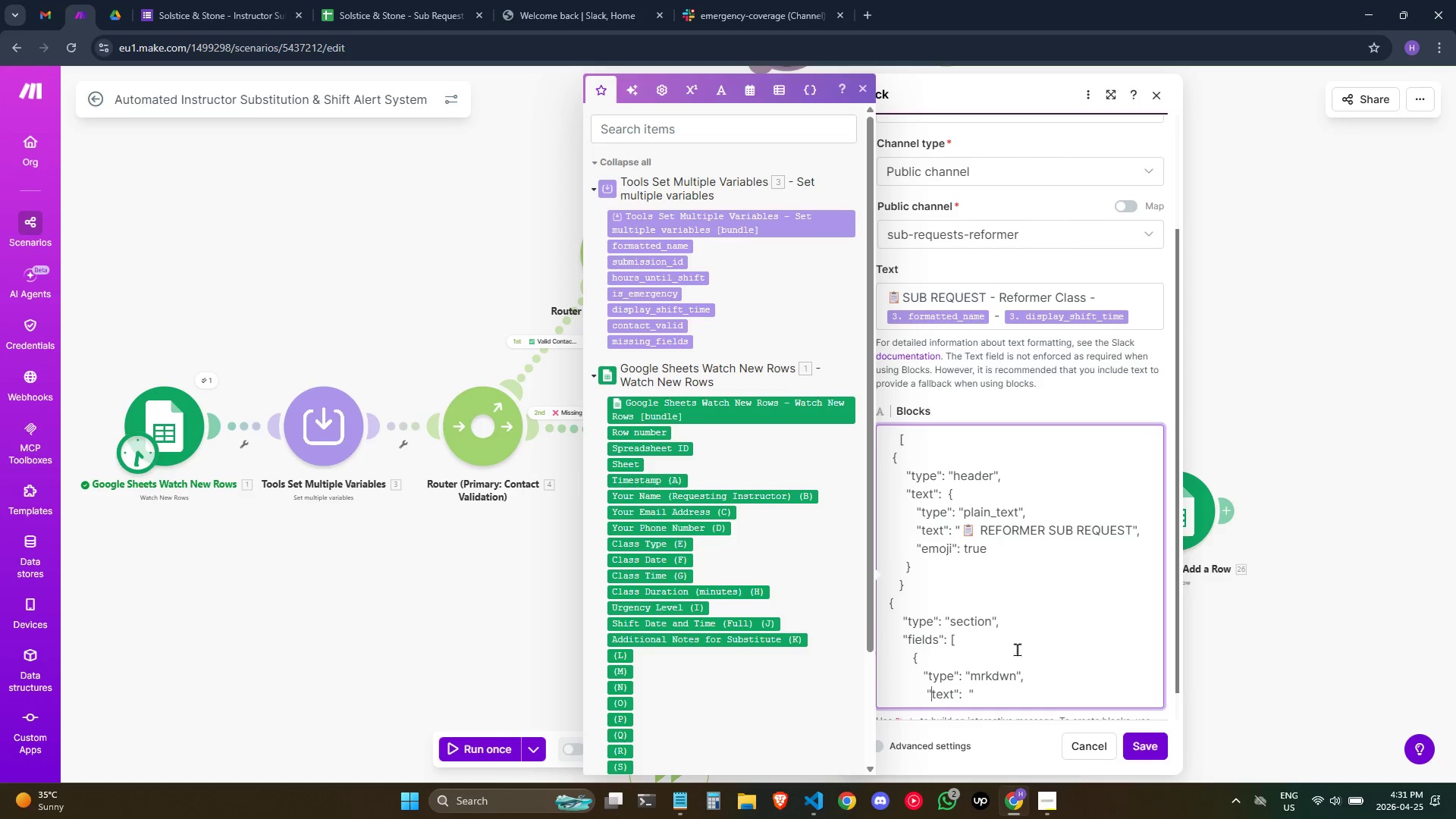 
hold_key(key=ArrowRight, duration=0.64)
 